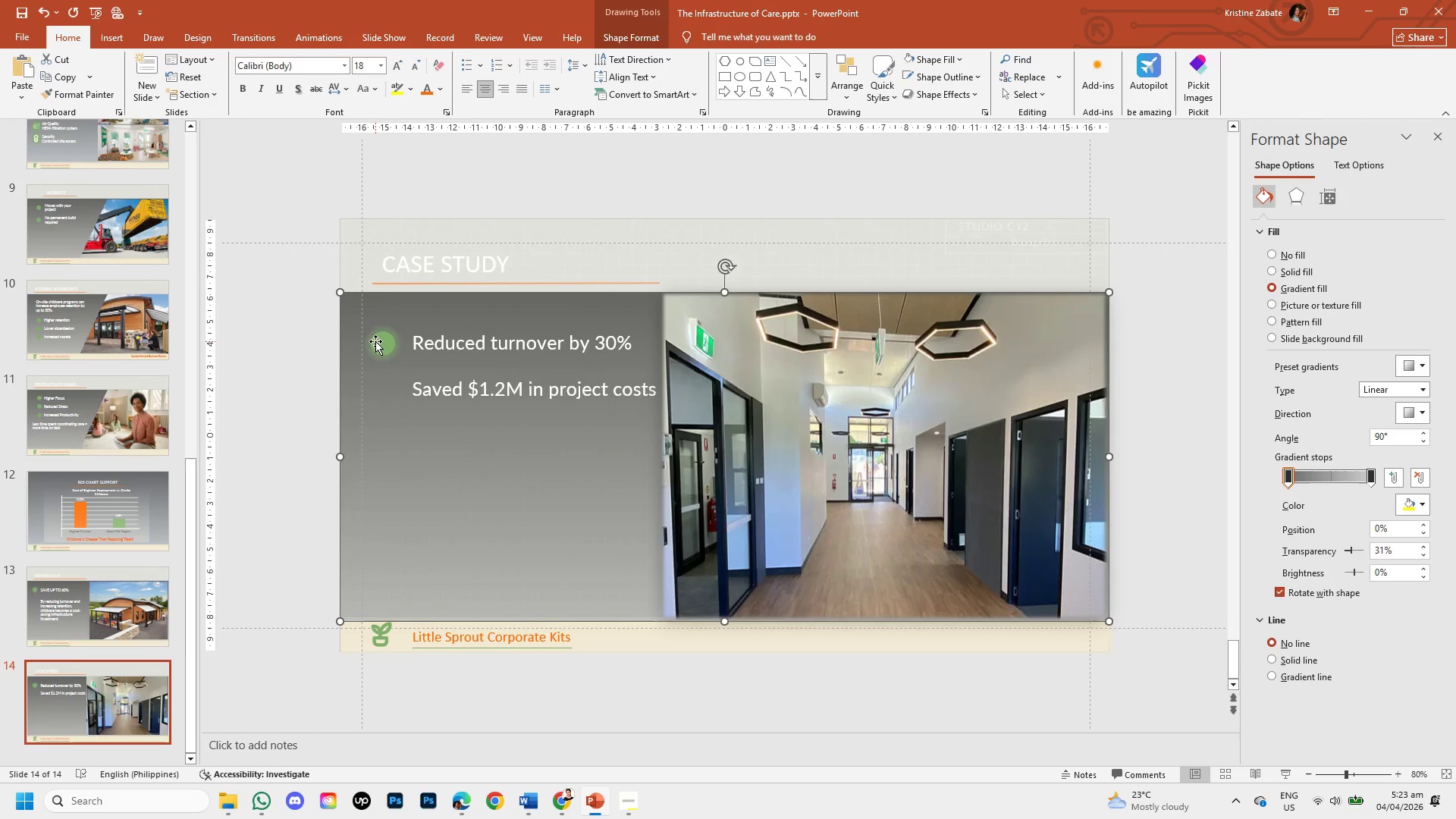 
left_click([375, 341])
 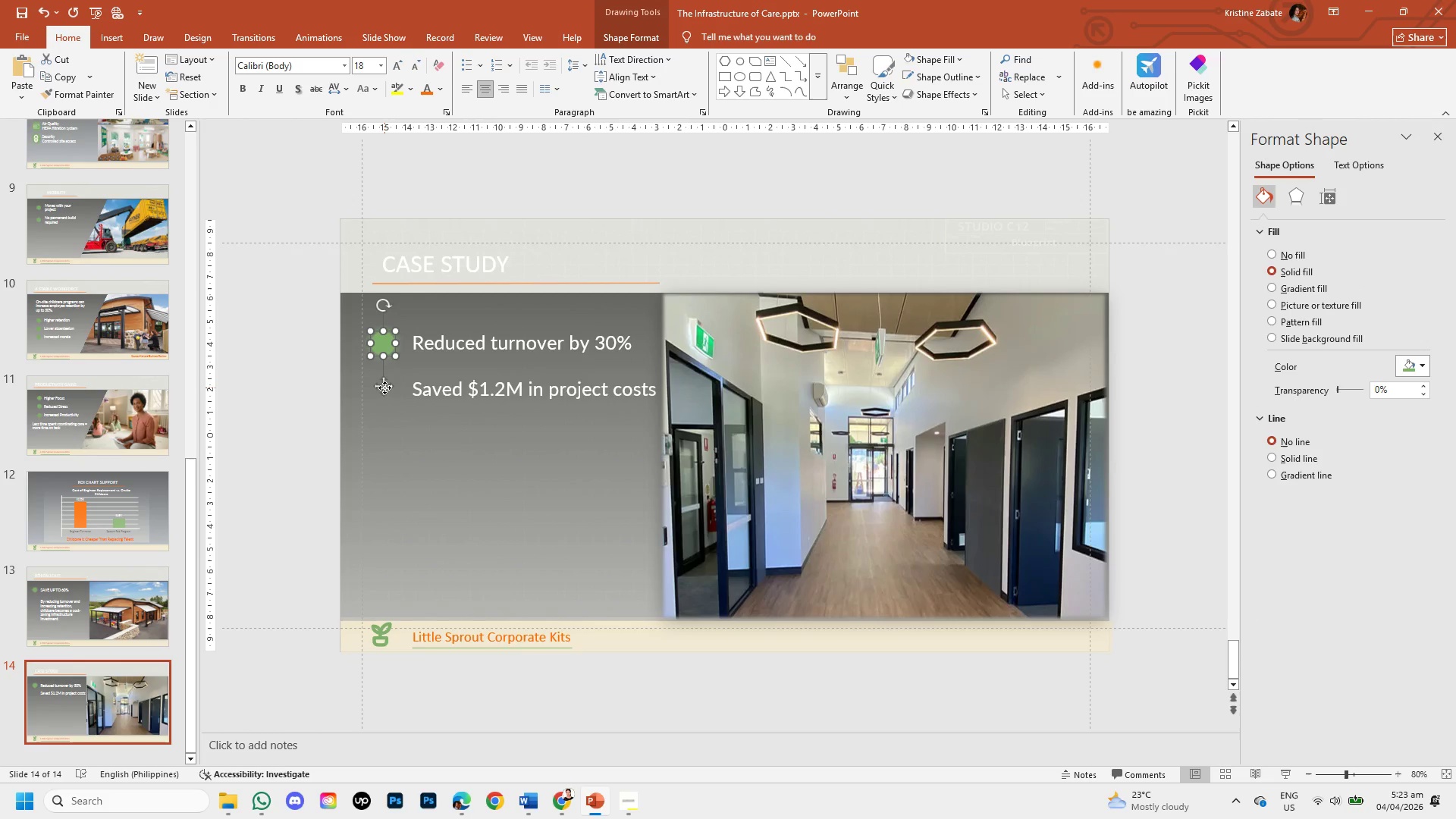 
key(Control+V)
 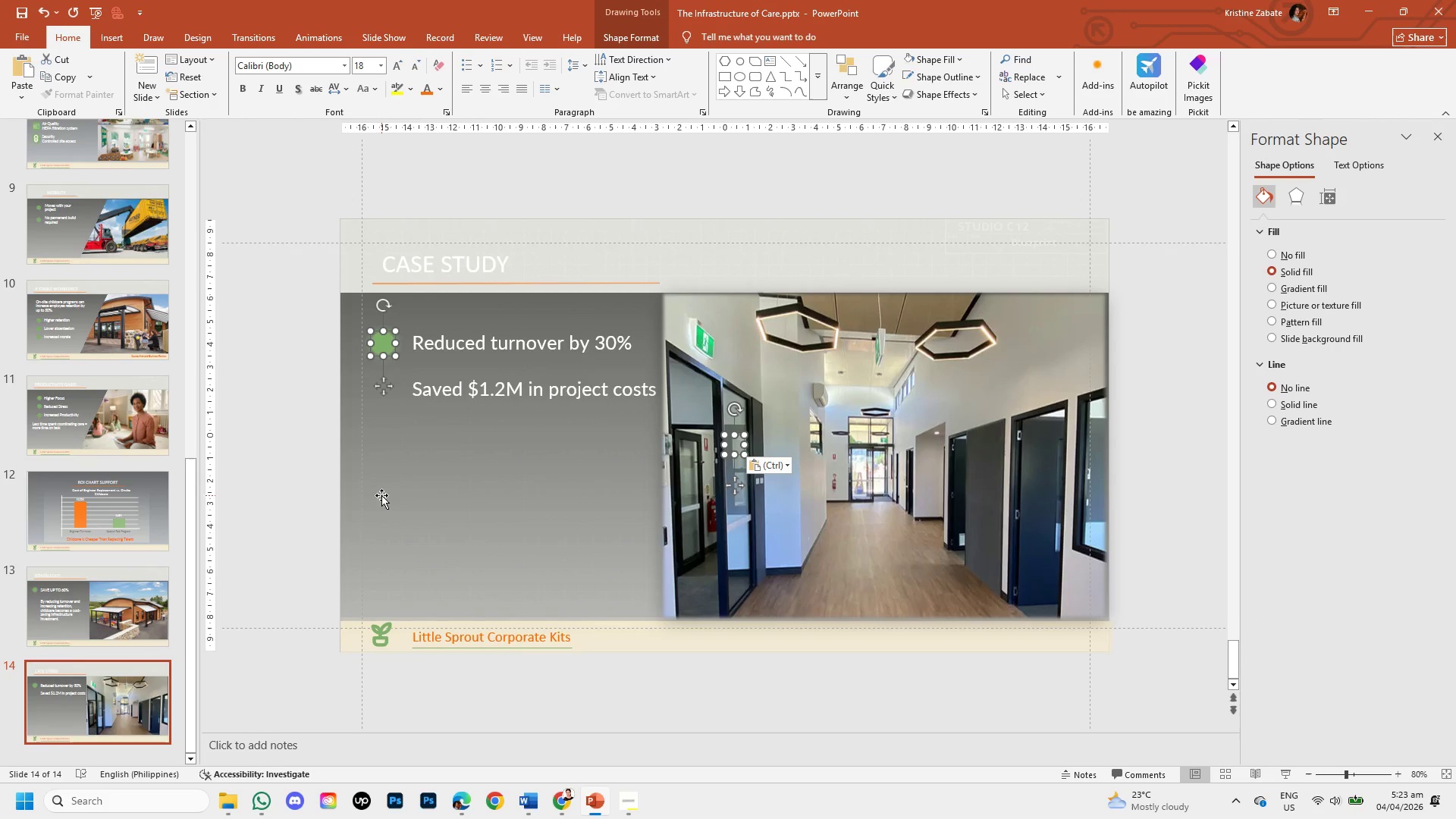 
key(Control+V)
 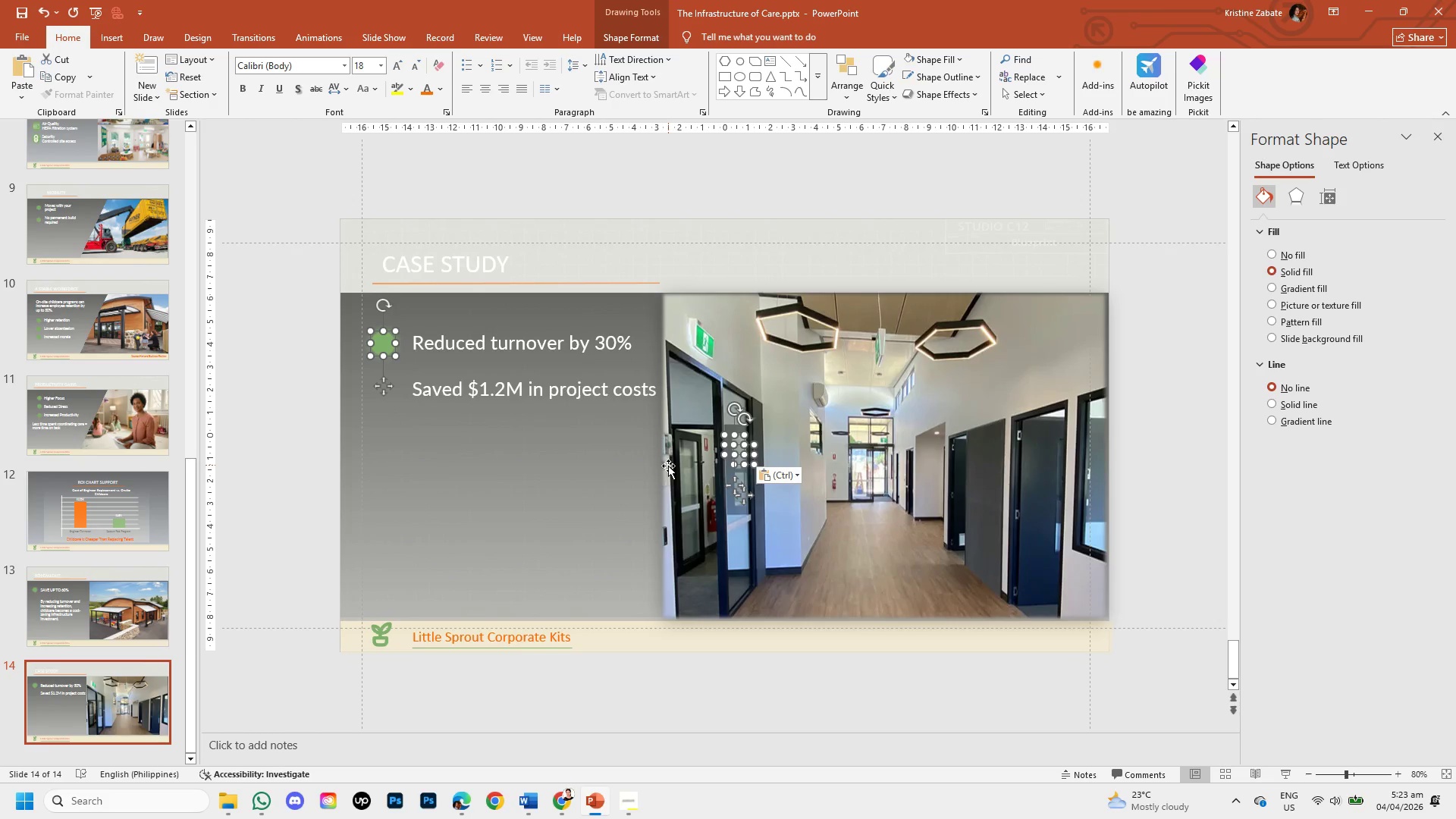 
key(Control+Z)
 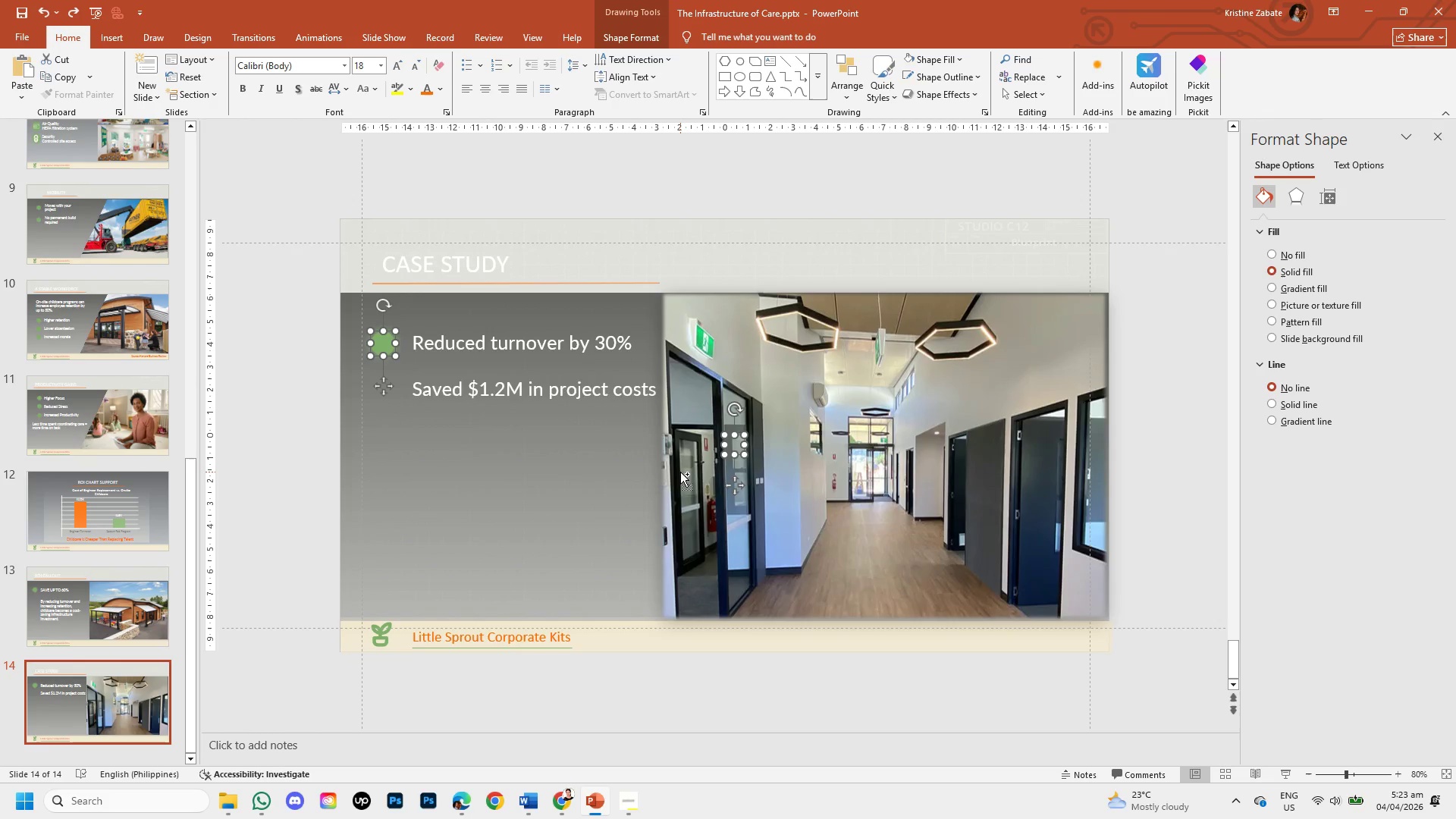 
key(Control+Z)
 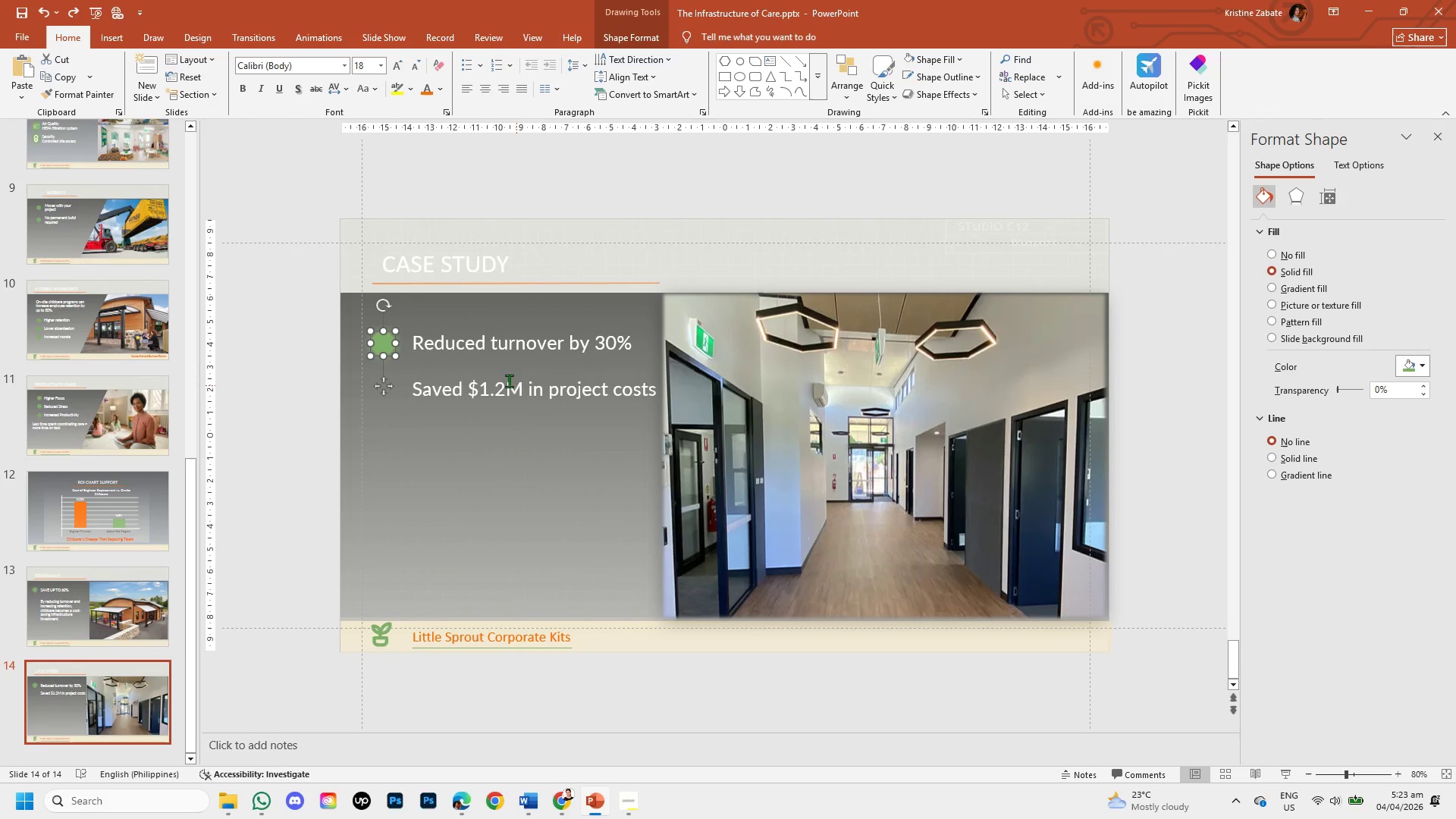 
key(Control+C)
 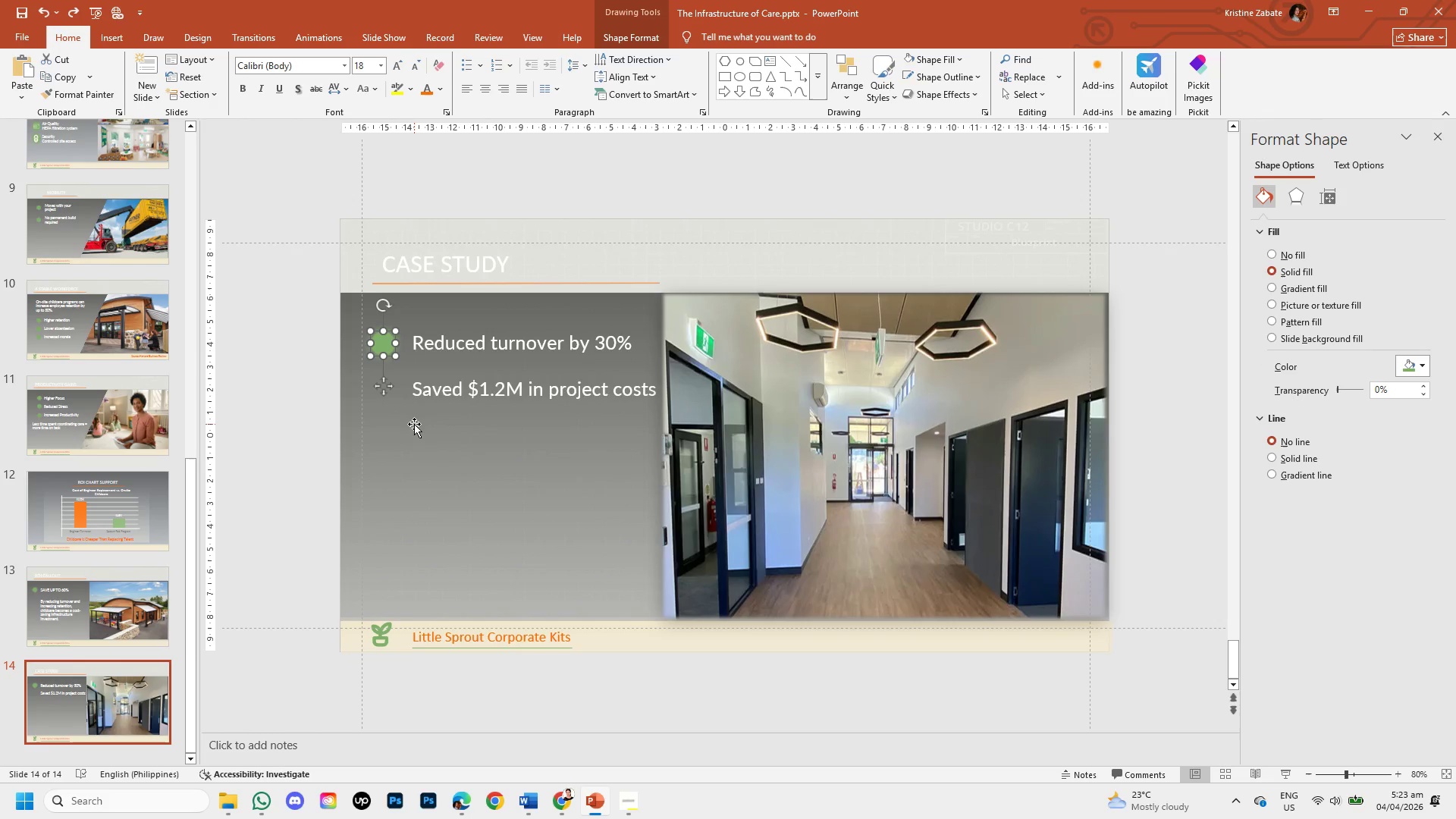 
key(Control+V)
 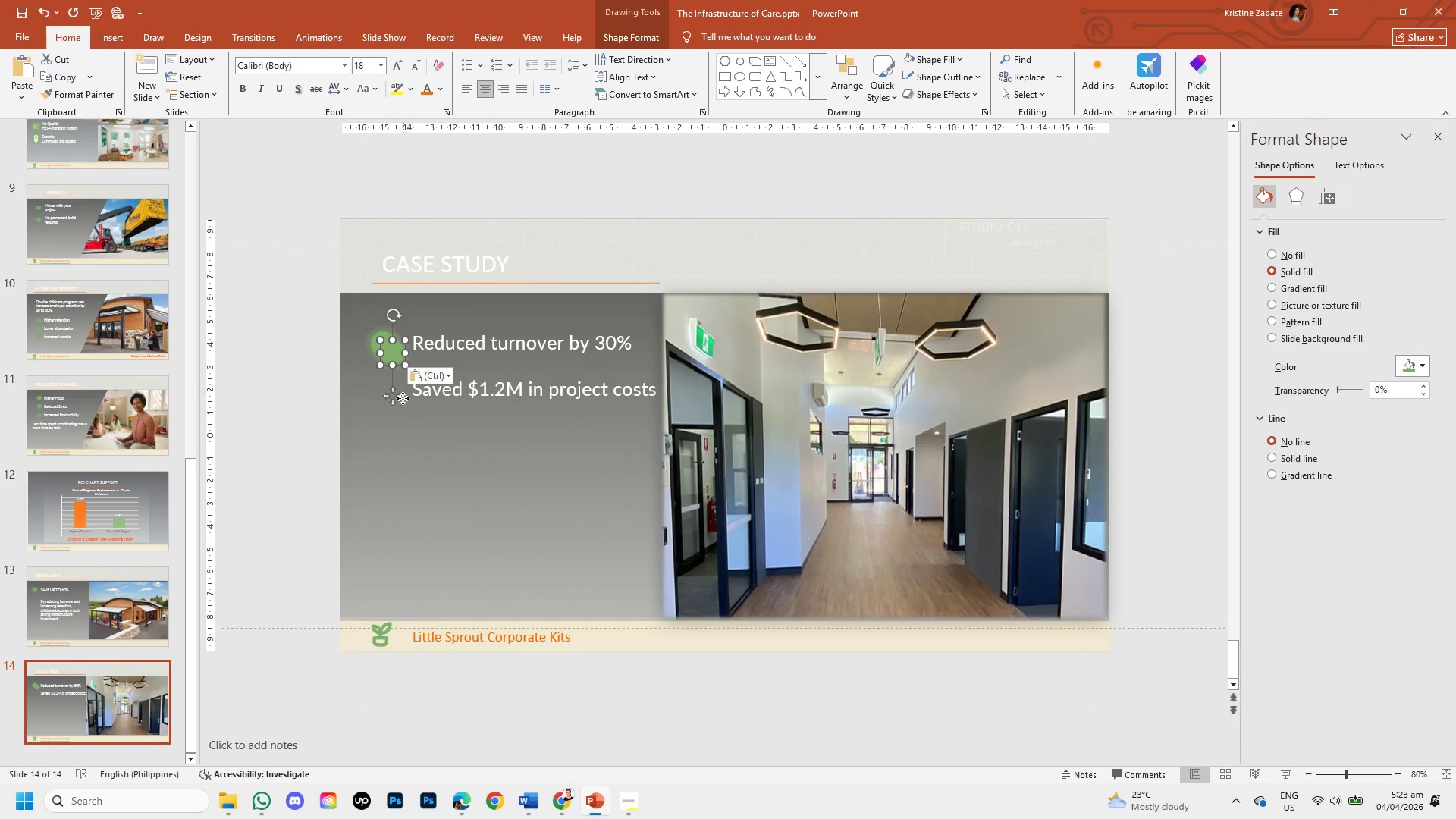 
left_click_drag(start_coordinate=[394, 393], to_coordinate=[384, 428])
 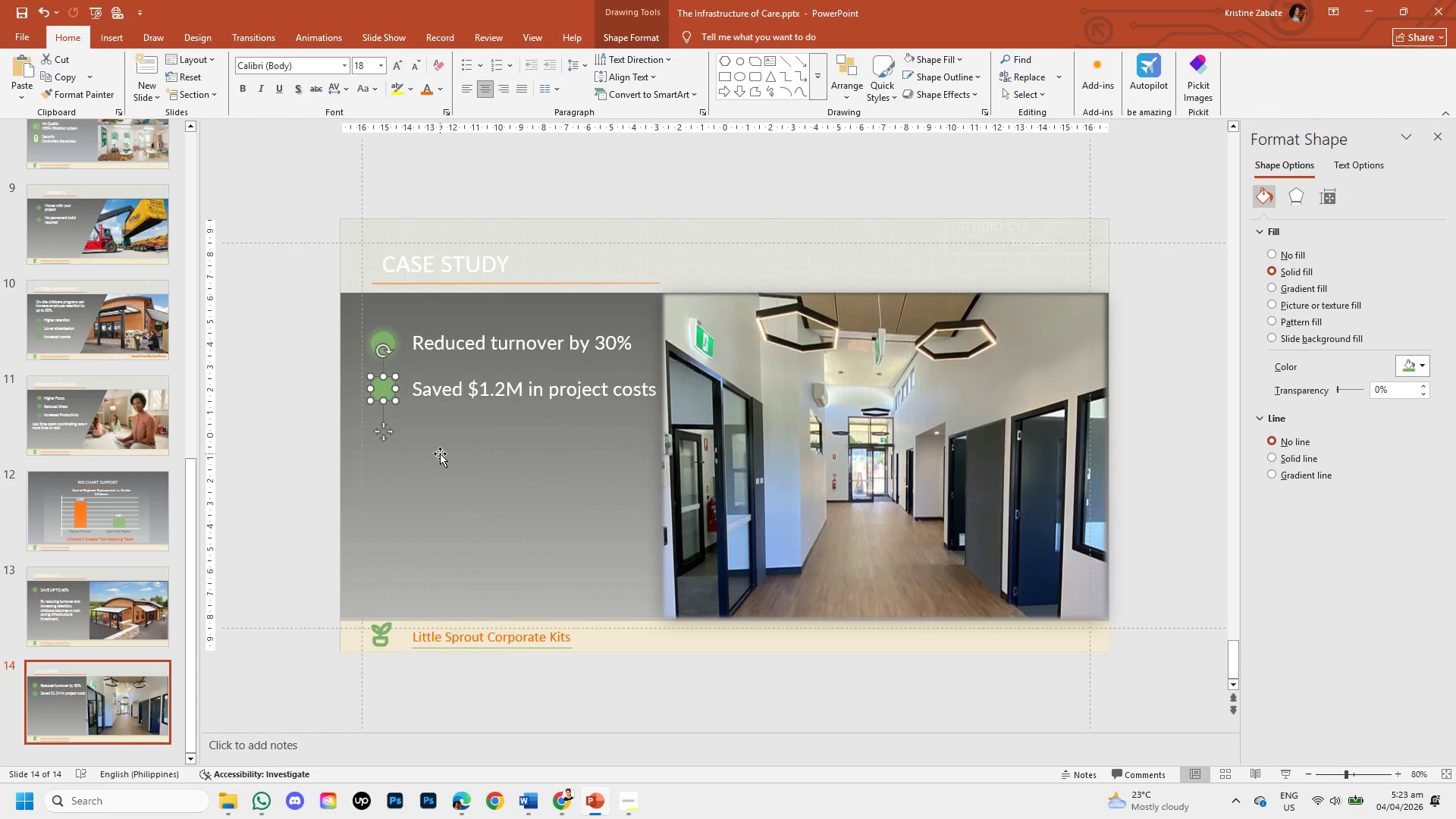 
left_click([440, 453])
 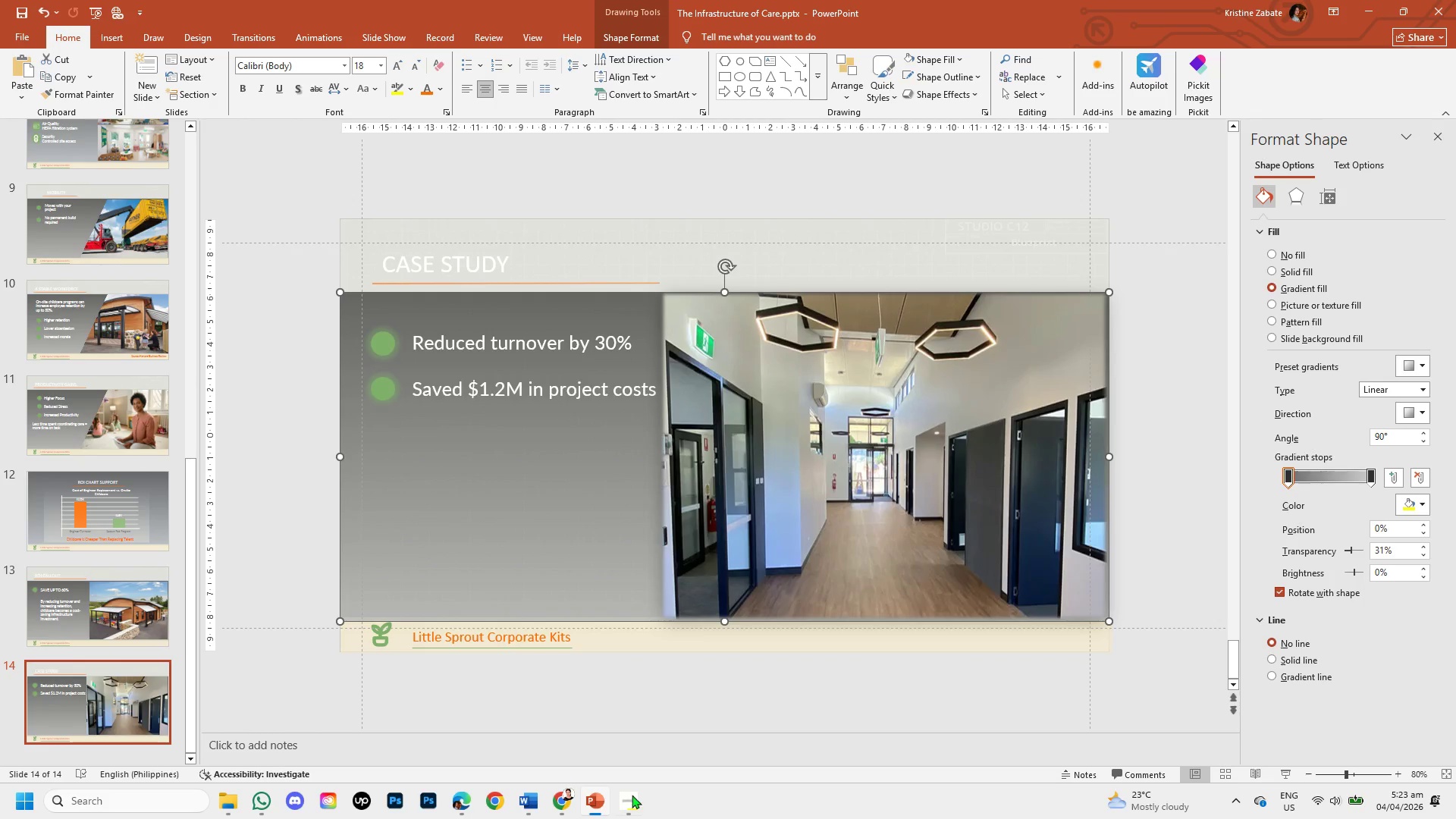 
left_click([567, 801])
 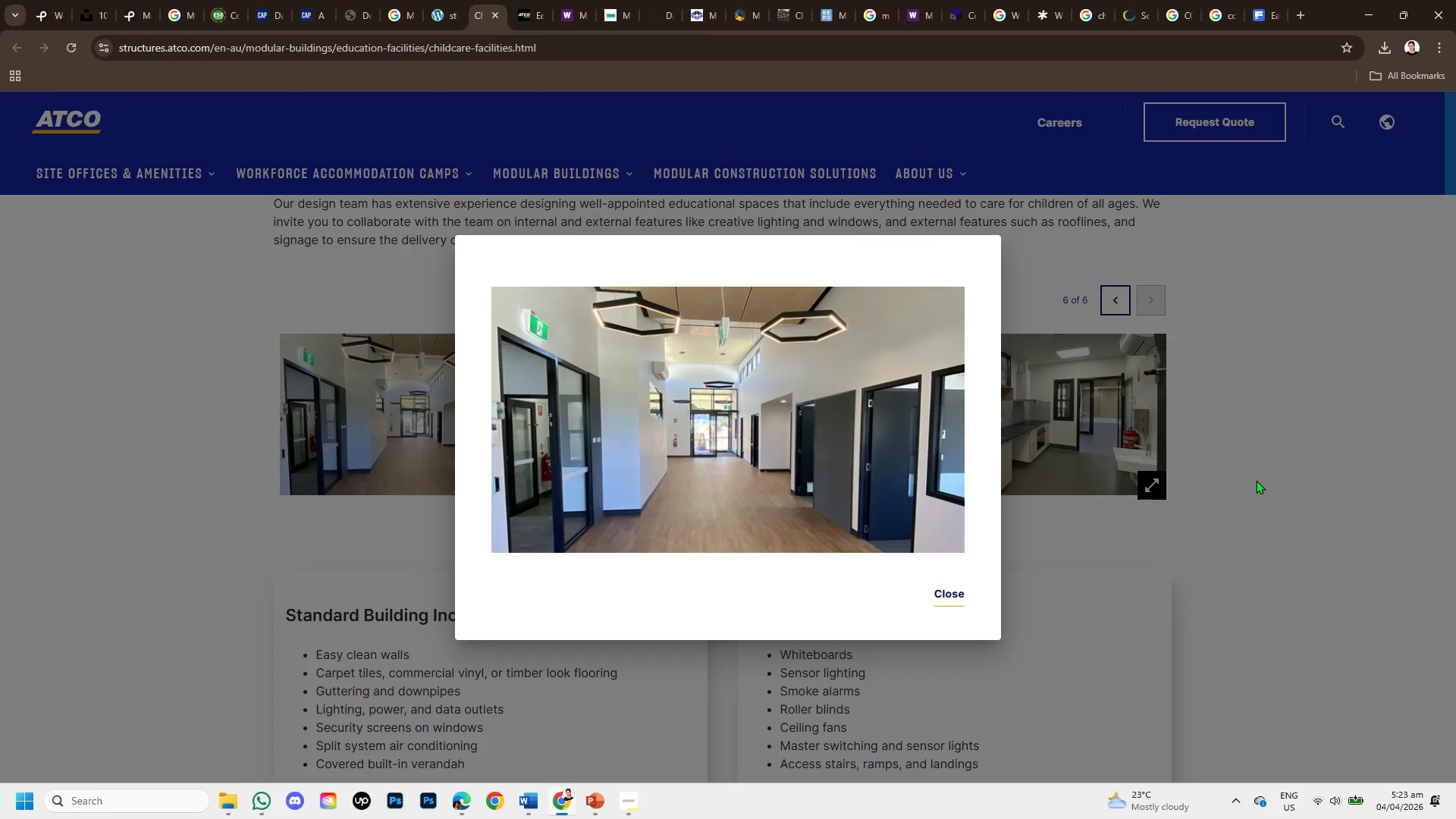 
left_click([1249, 453])
 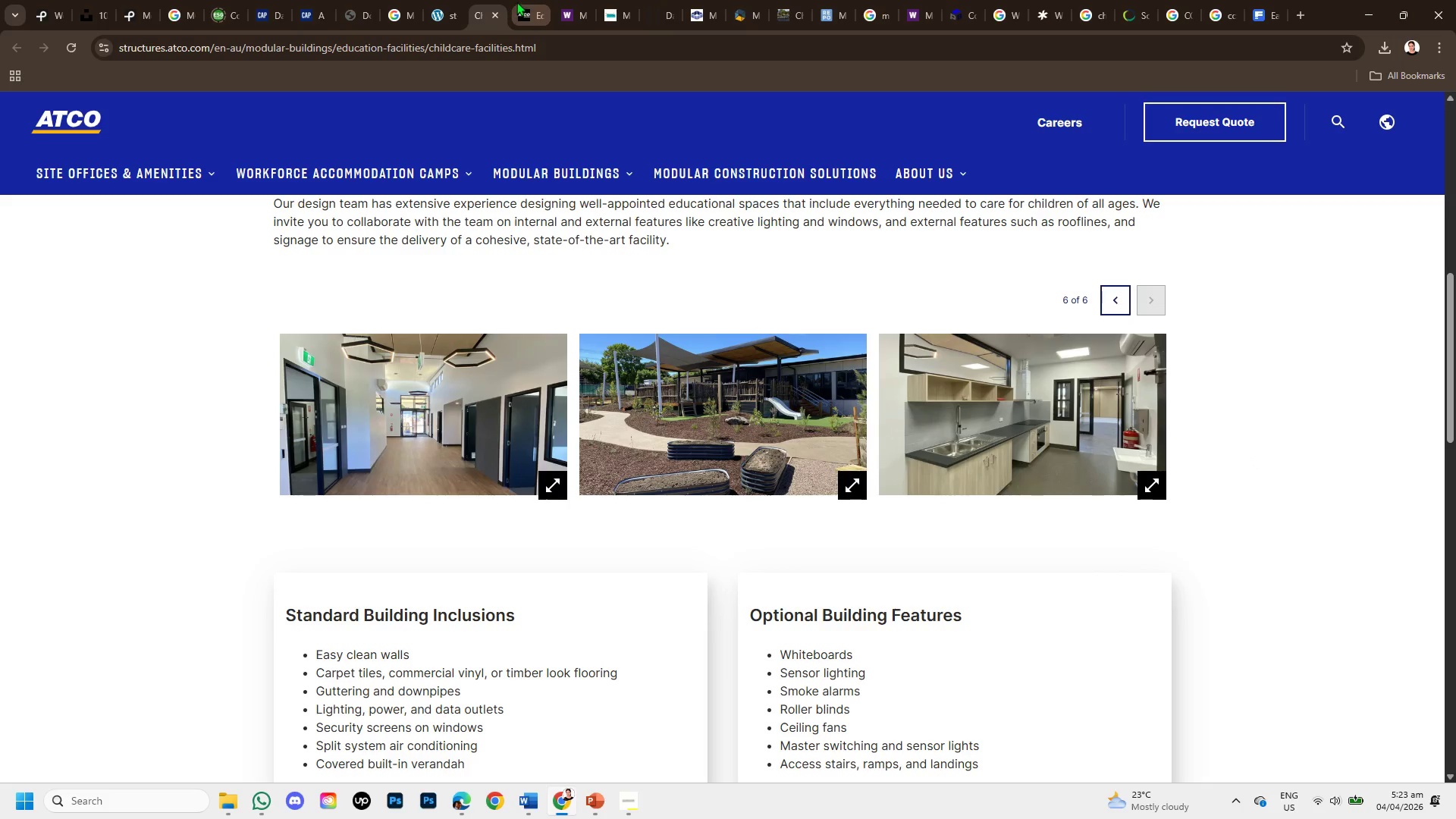 
left_click([571, 17])
 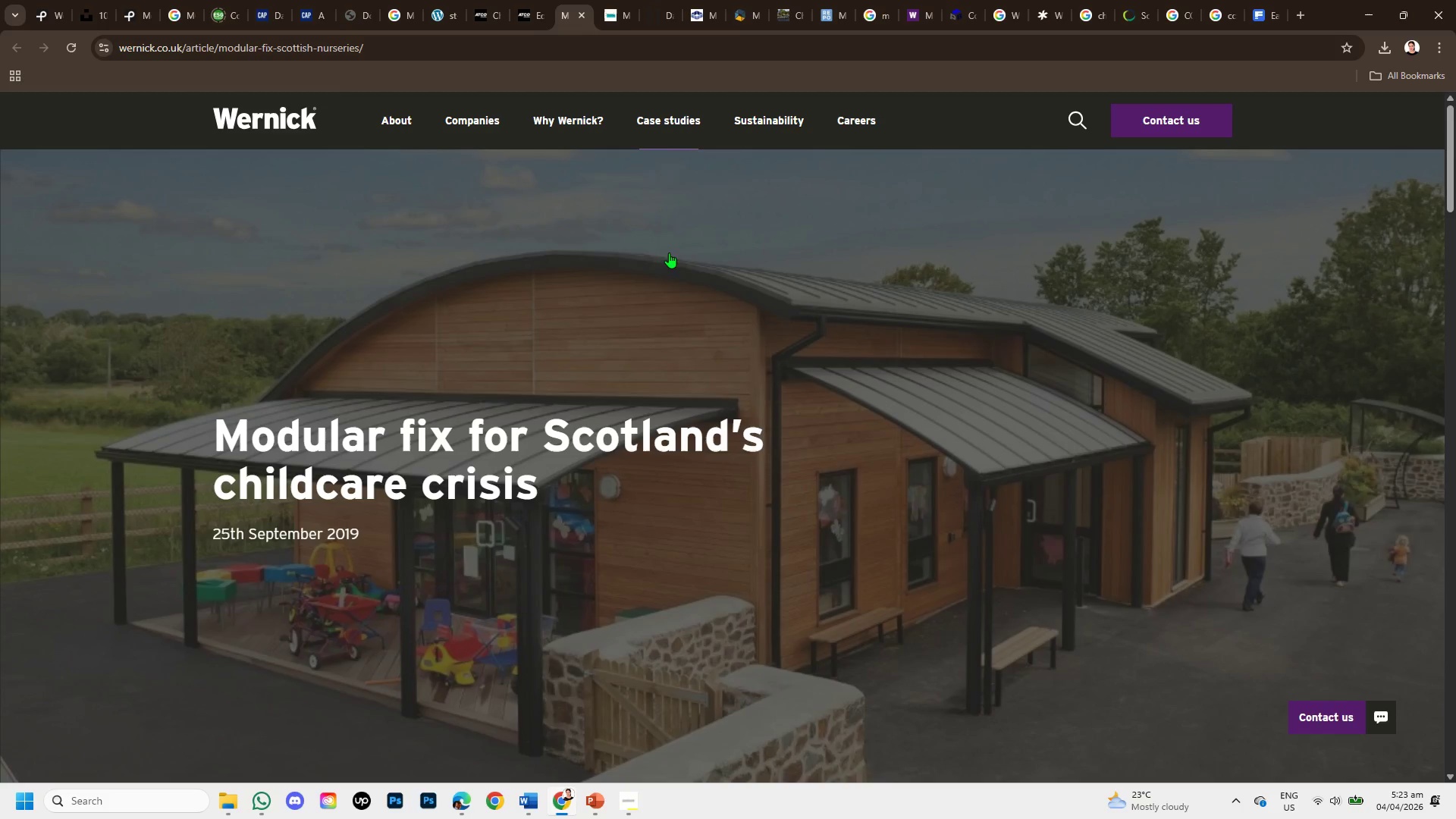 
scroll: coordinate [679, 295], scroll_direction: down, amount: 2.0
 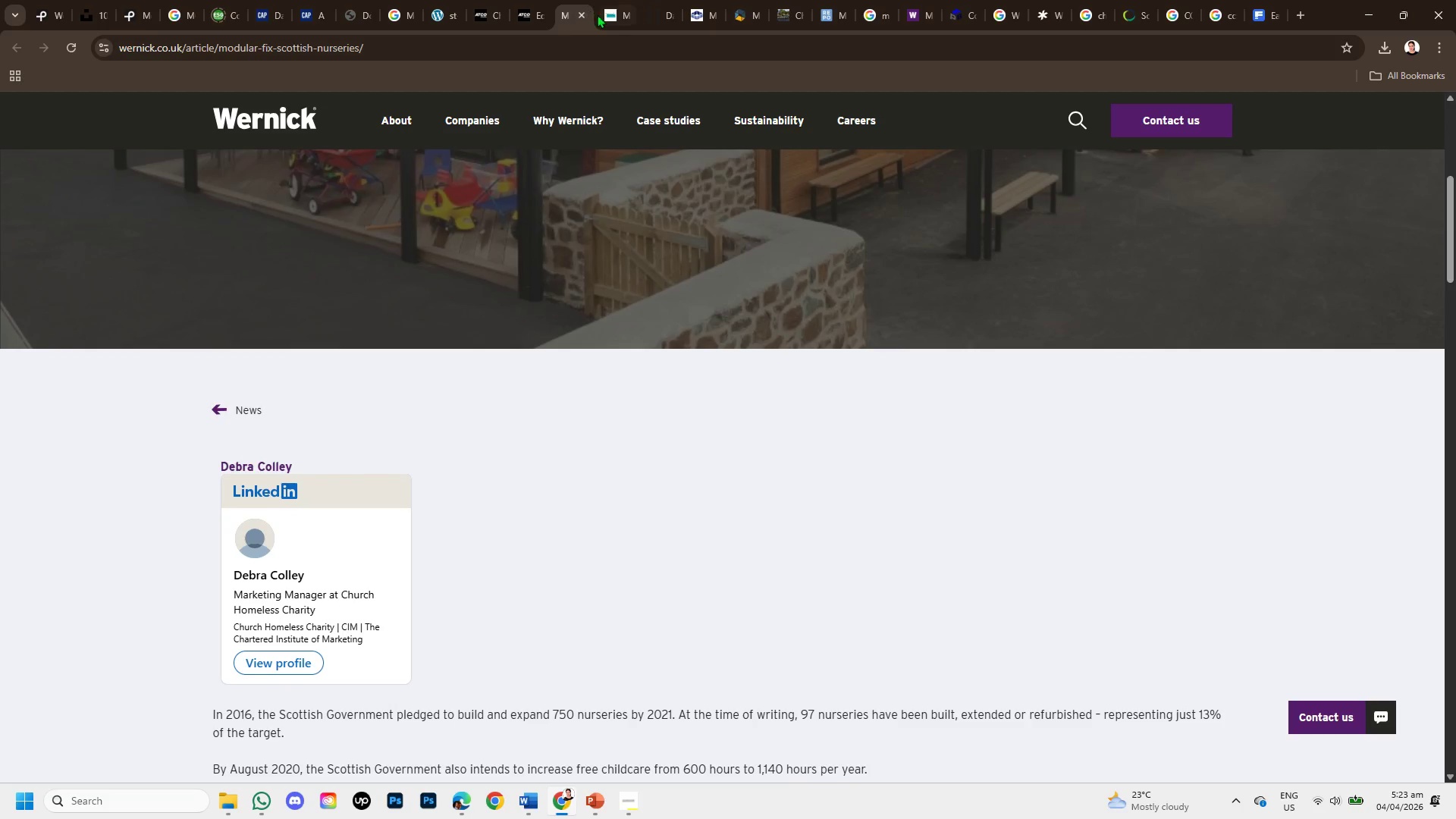 
left_click([604, 17])
 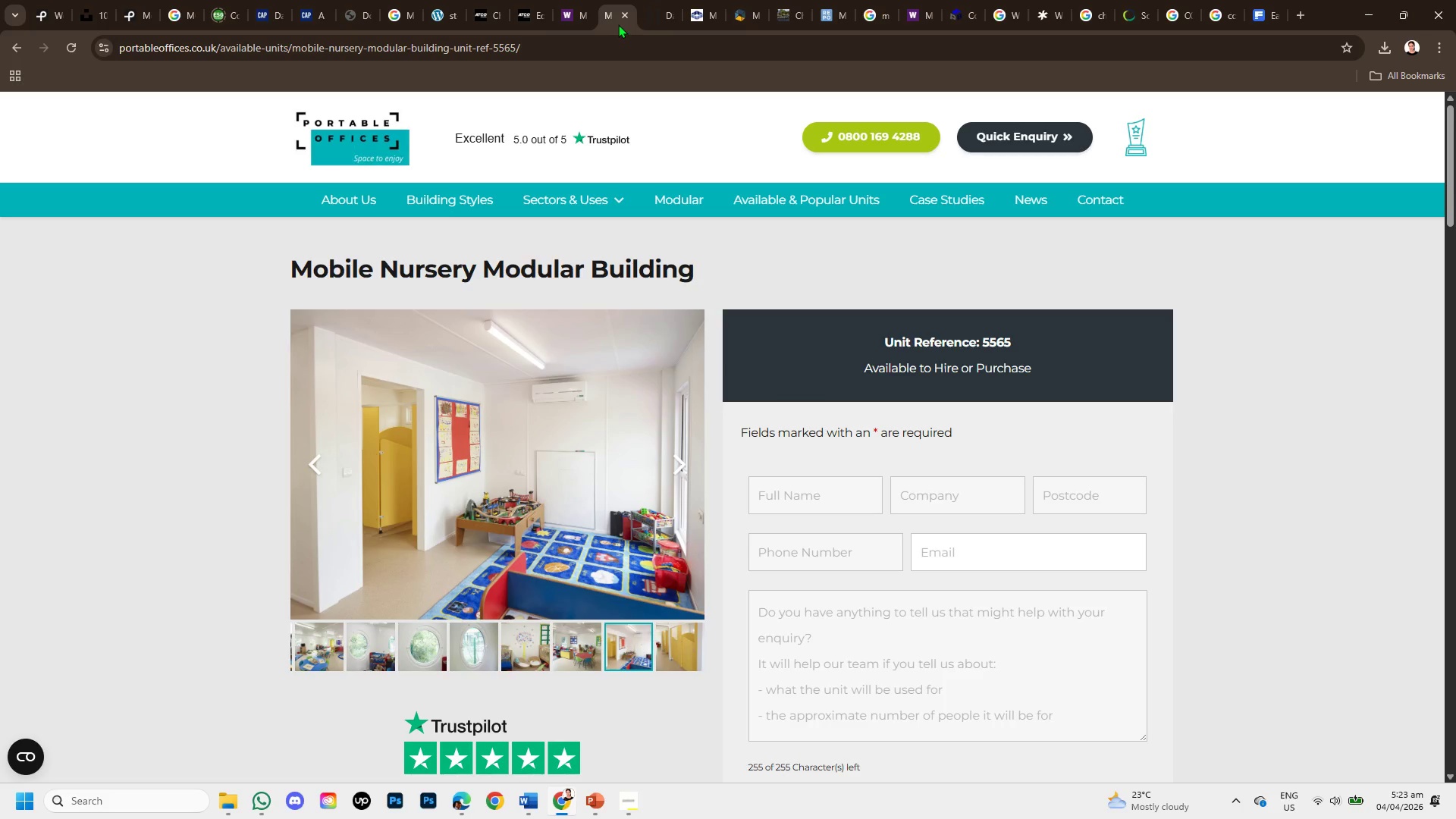 
left_click([643, 9])
 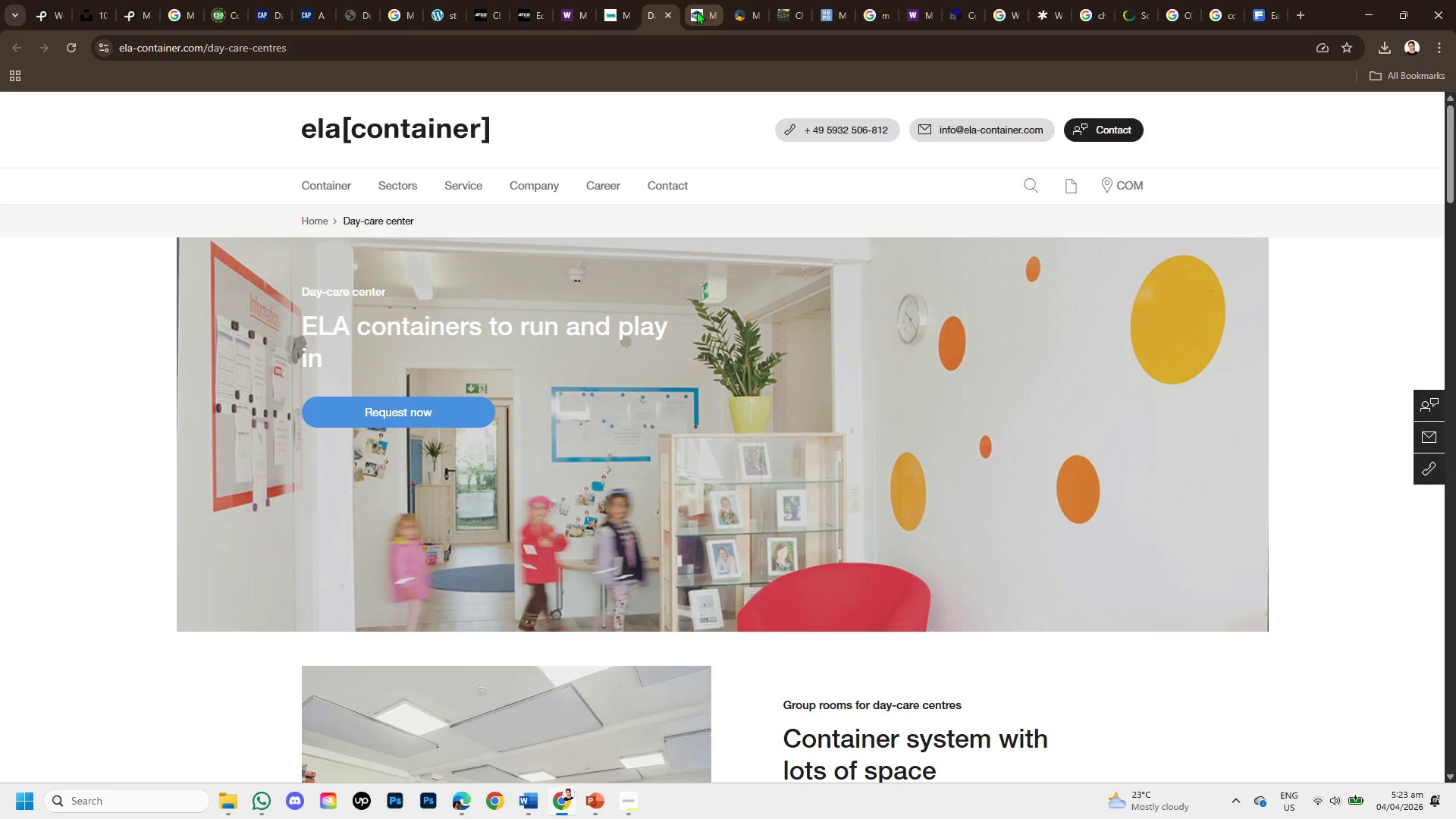 
left_click([698, 5])
 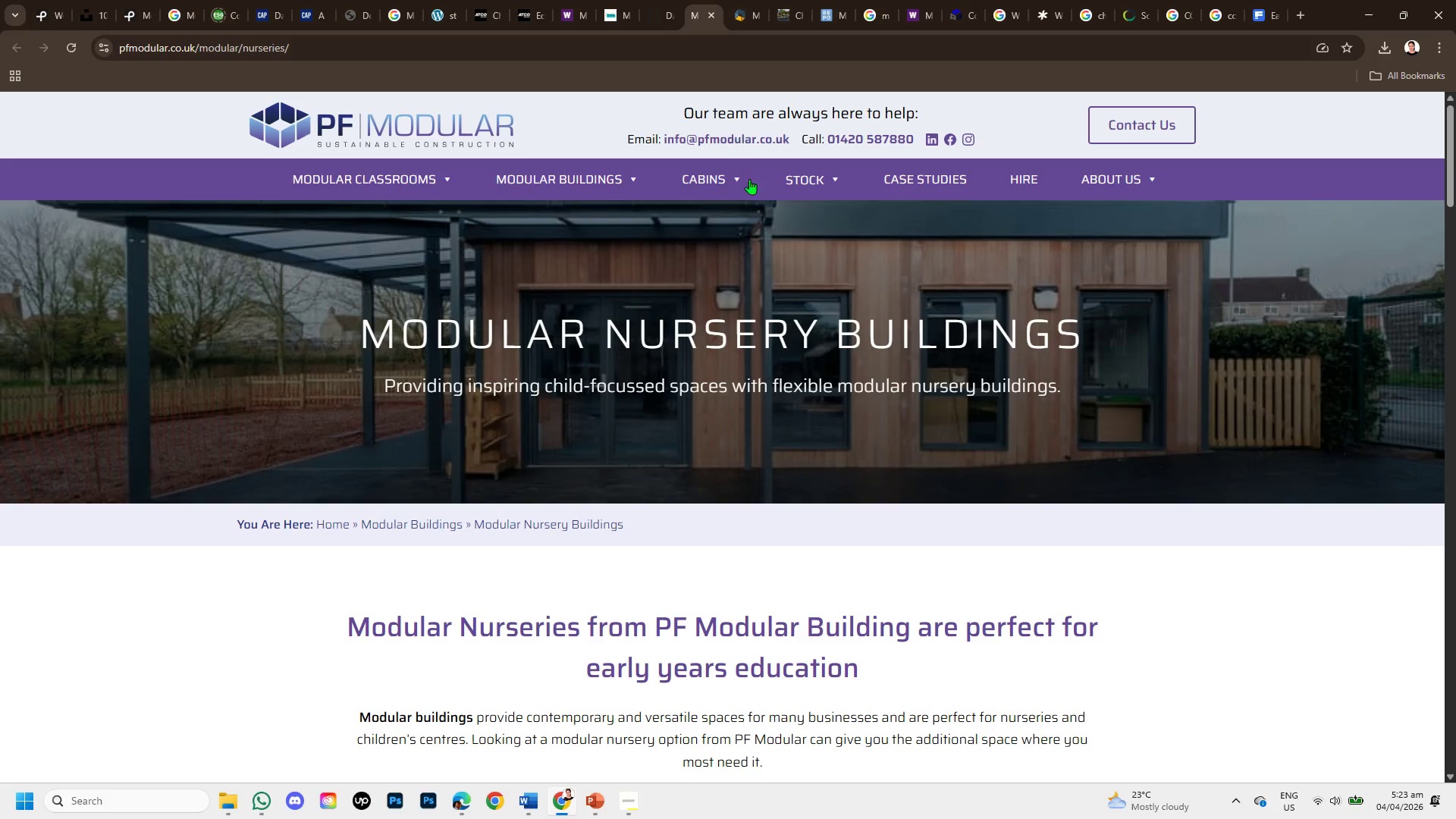 
scroll: coordinate [767, 293], scroll_direction: down, amount: 10.0
 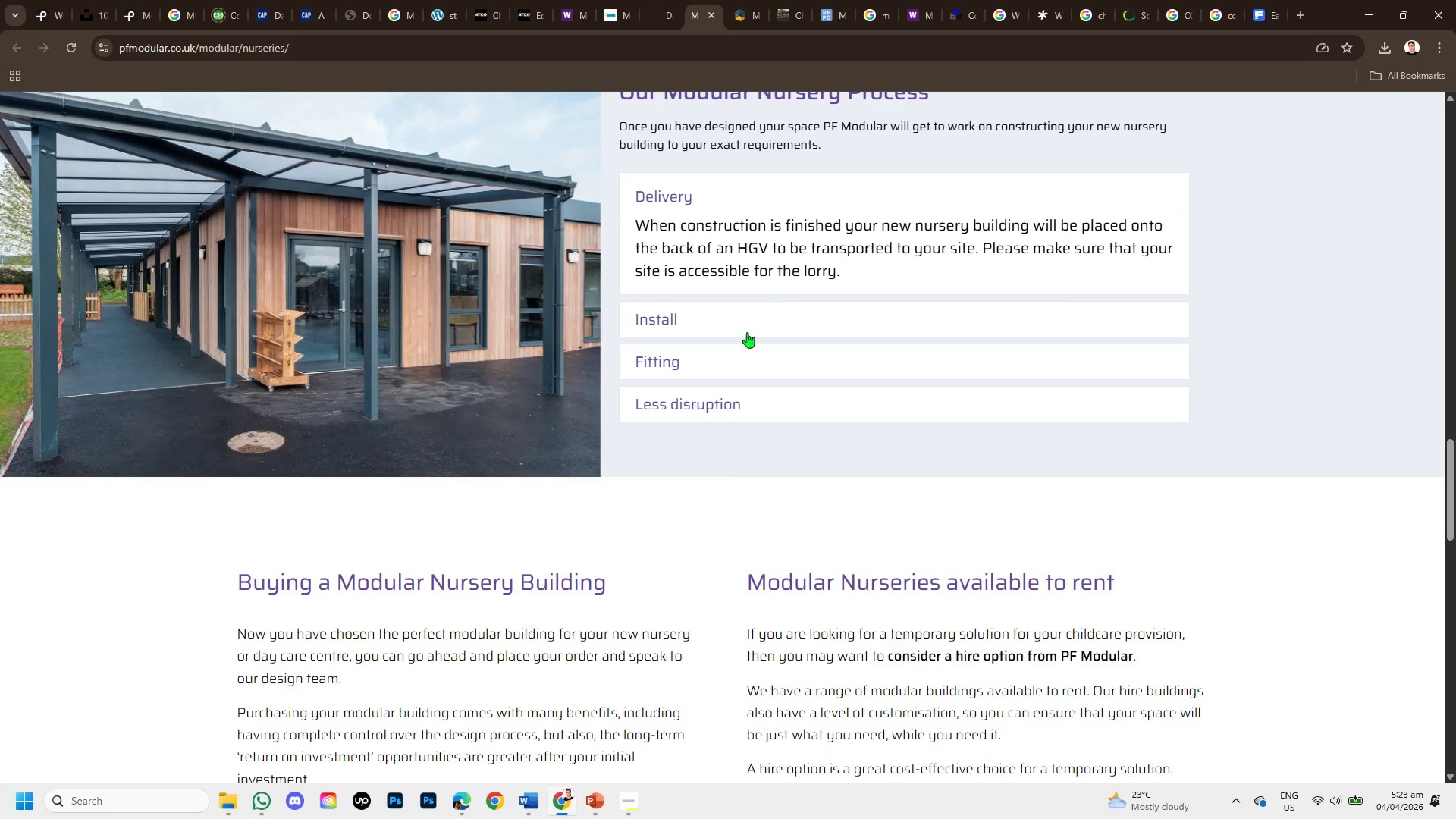 
scroll: coordinate [640, 364], scroll_direction: up, amount: 1.0
 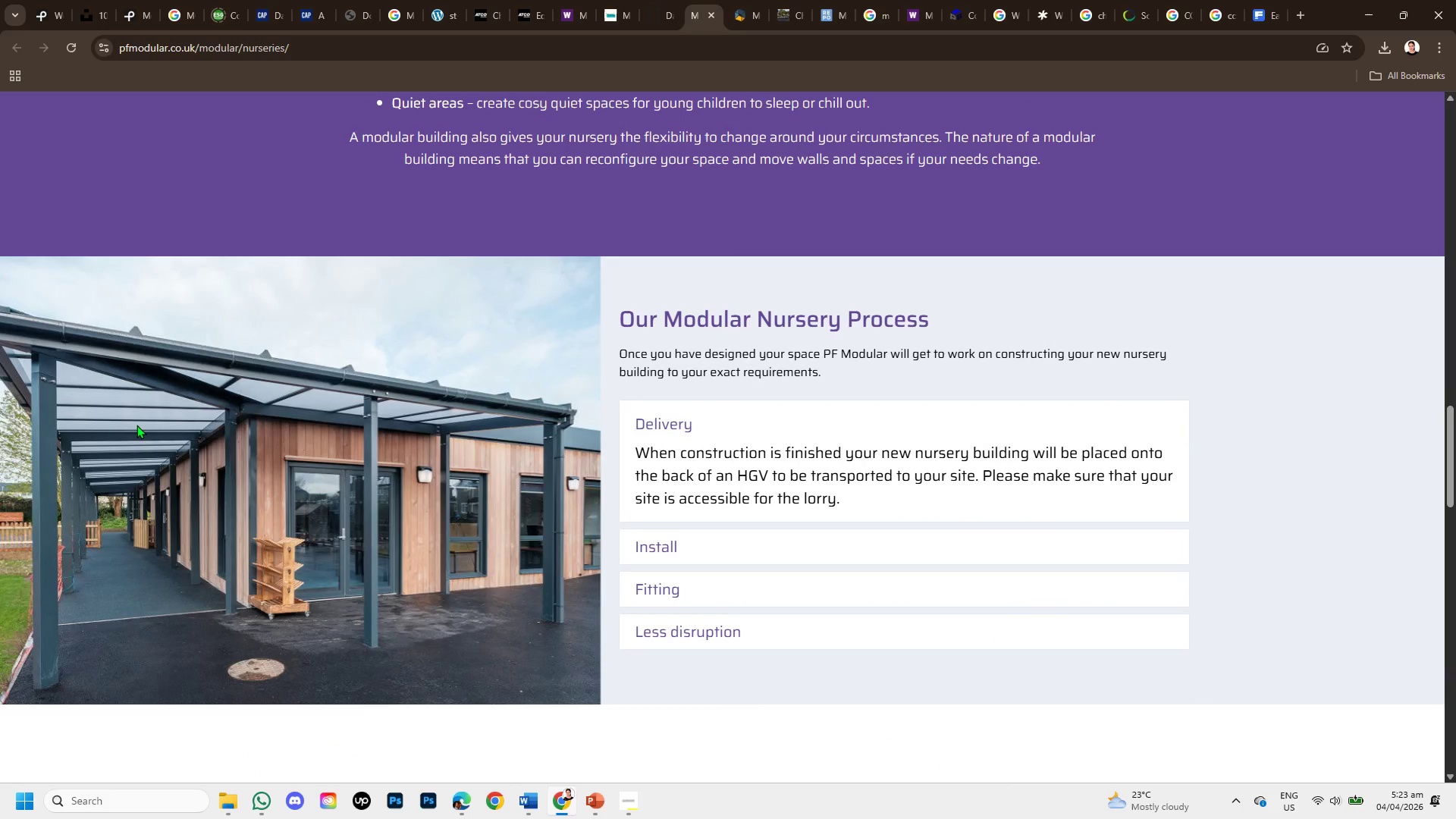 
left_click([136, 425])
 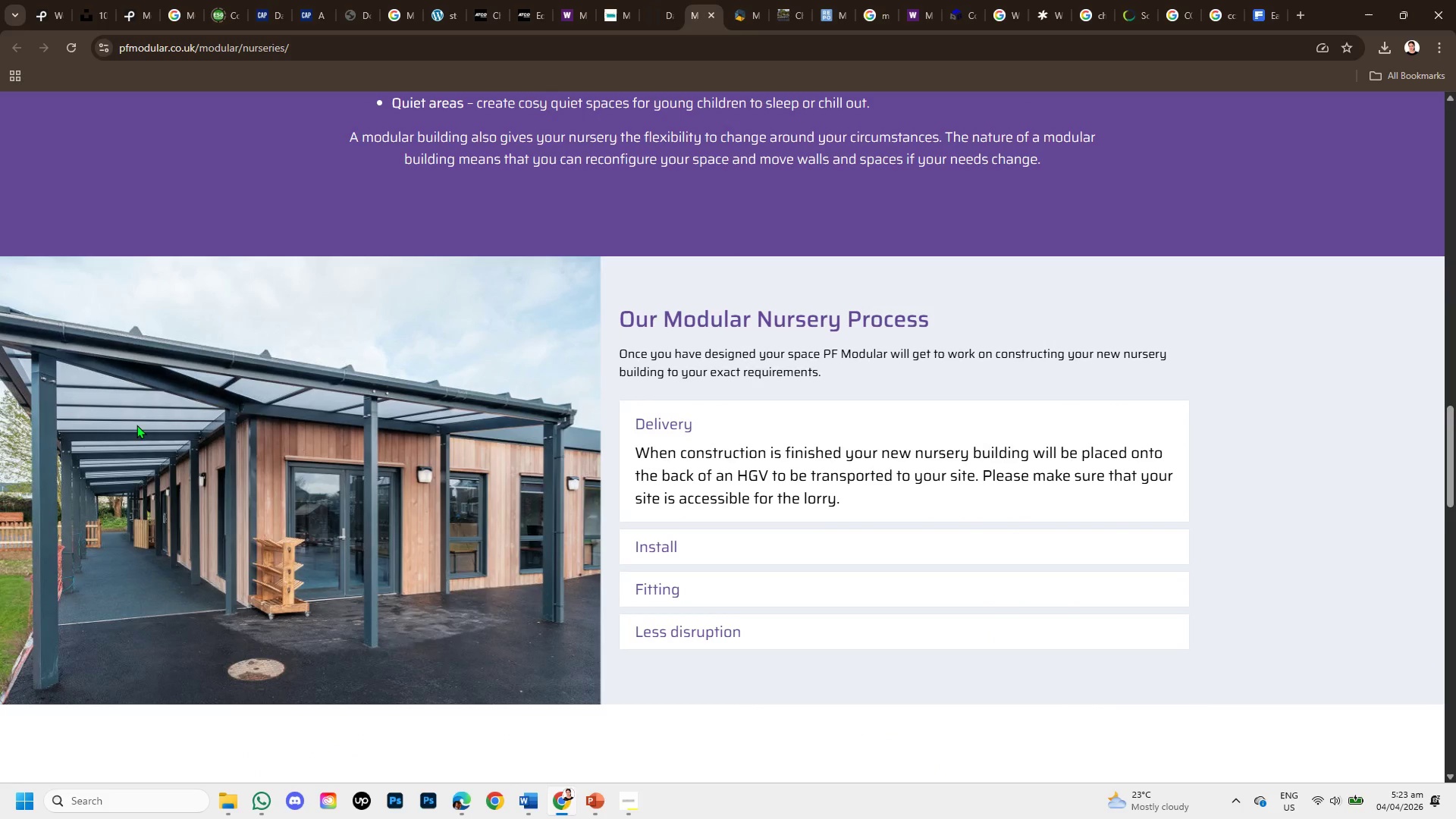 
right_click([136, 425])
 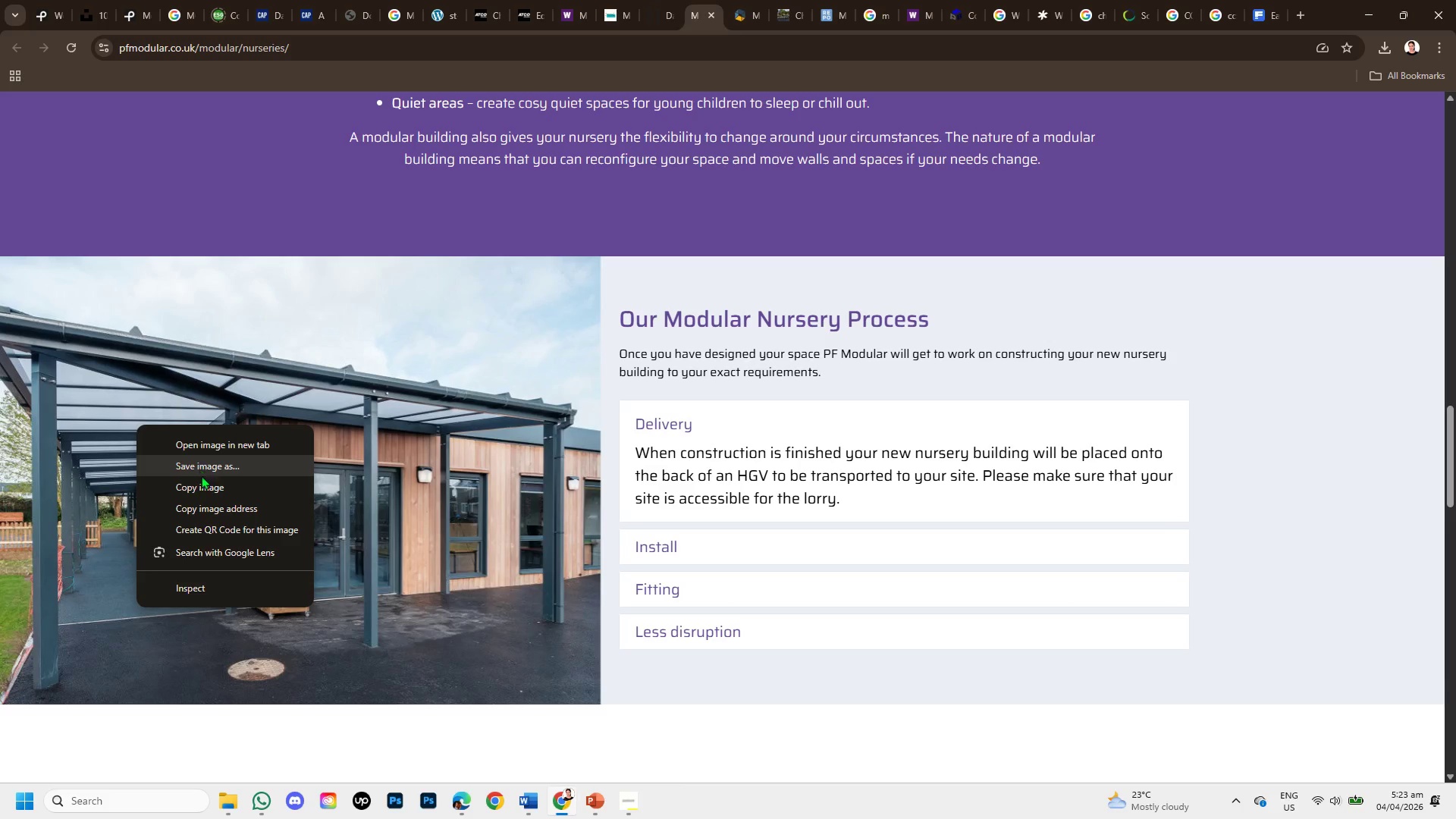 
left_click([202, 485])
 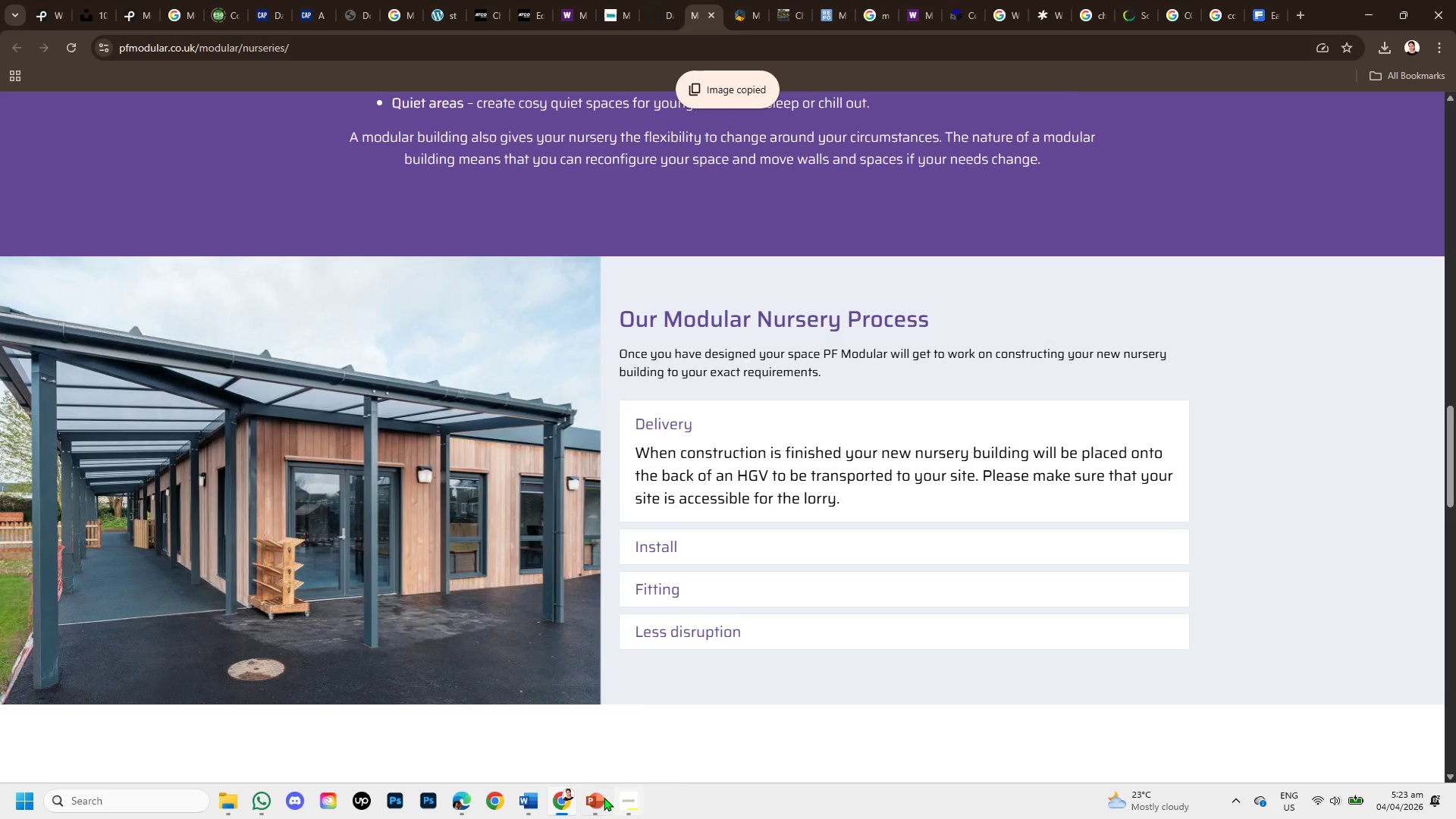 
left_click([592, 793])
 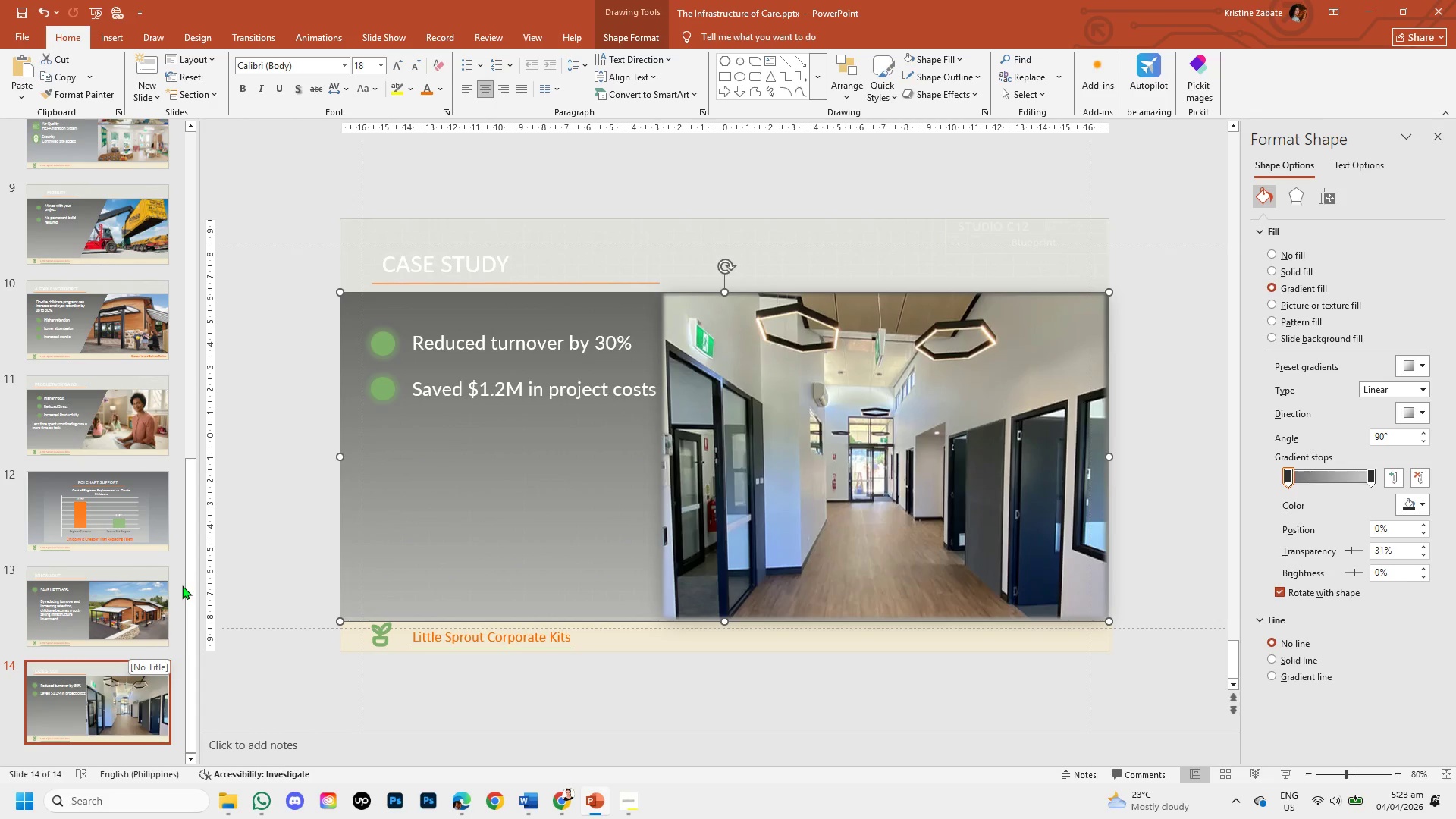 
left_click_drag(start_coordinate=[185, 588], to_coordinate=[202, 626])
 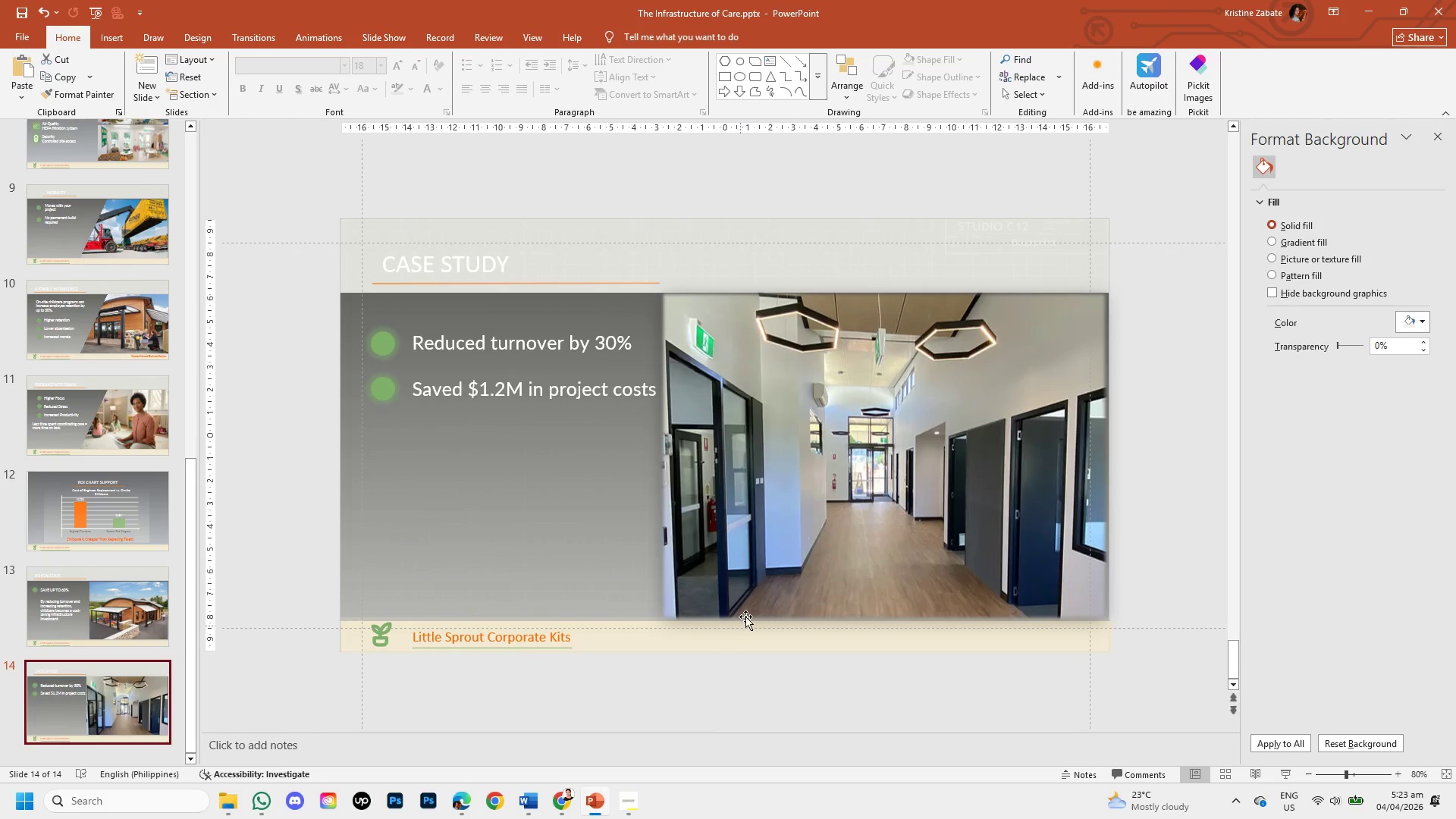 
left_click([789, 560])
 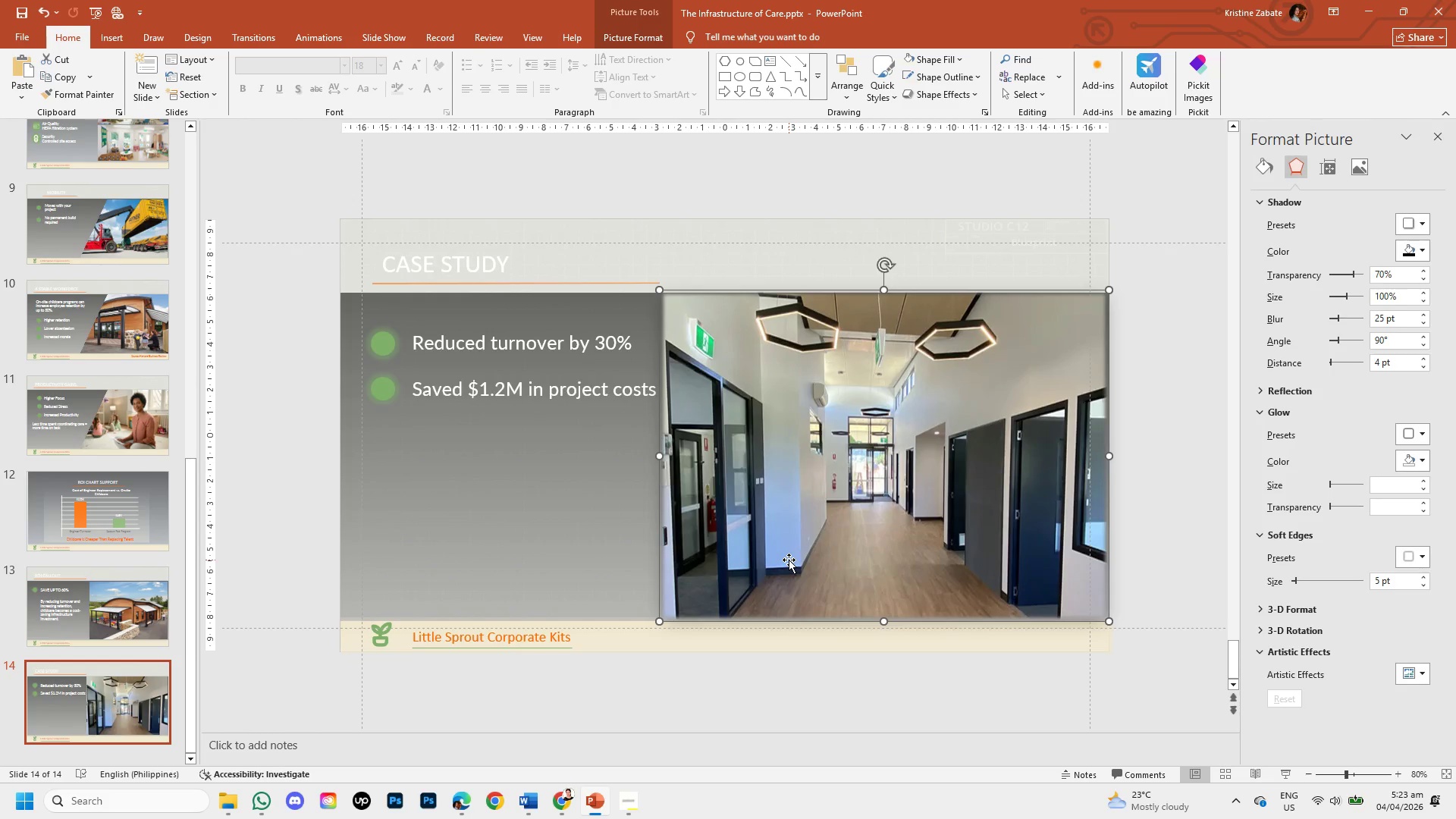 
key(Backspace)
 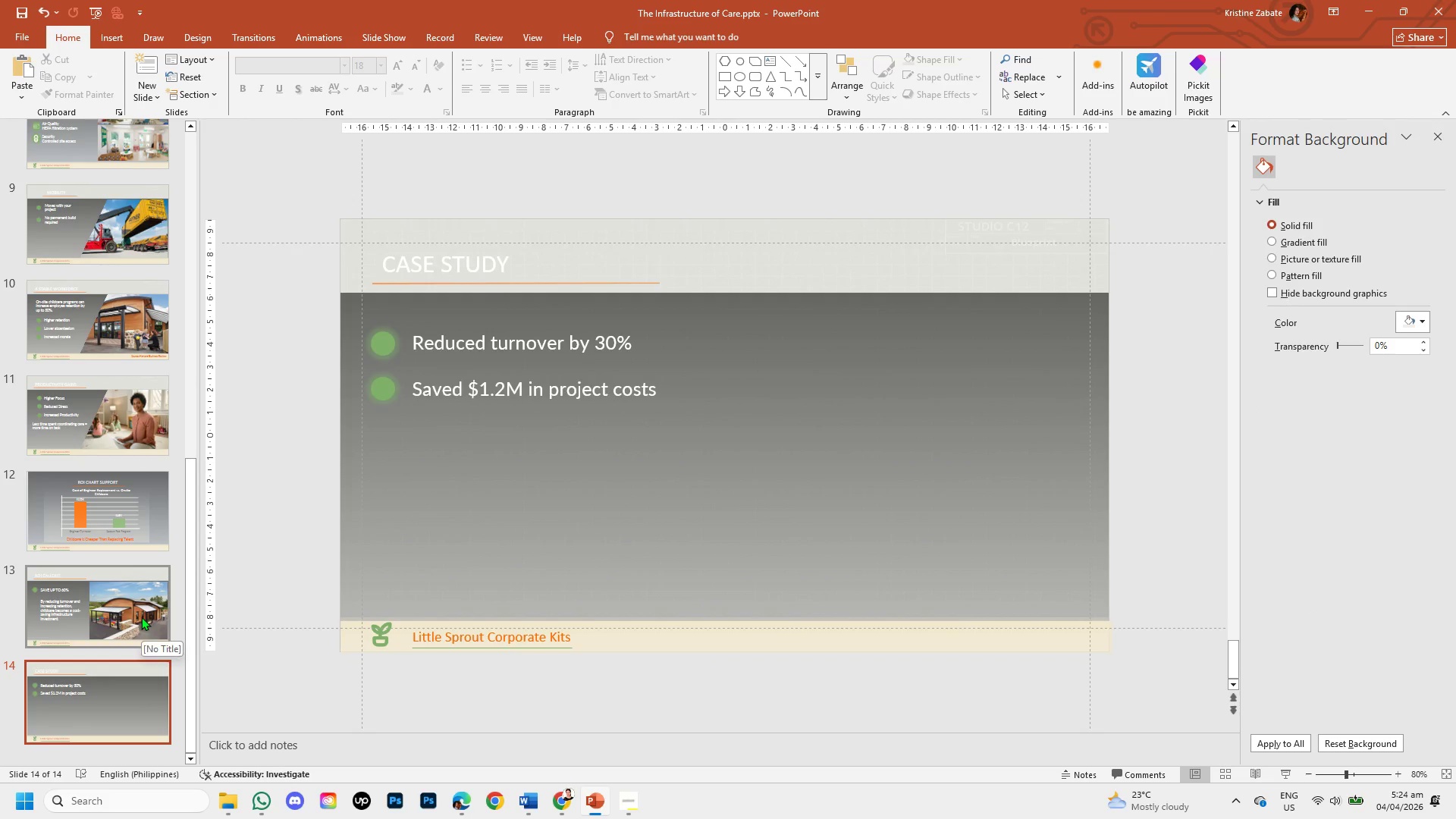 
scroll: coordinate [158, 520], scroll_direction: up, amount: 3.0
 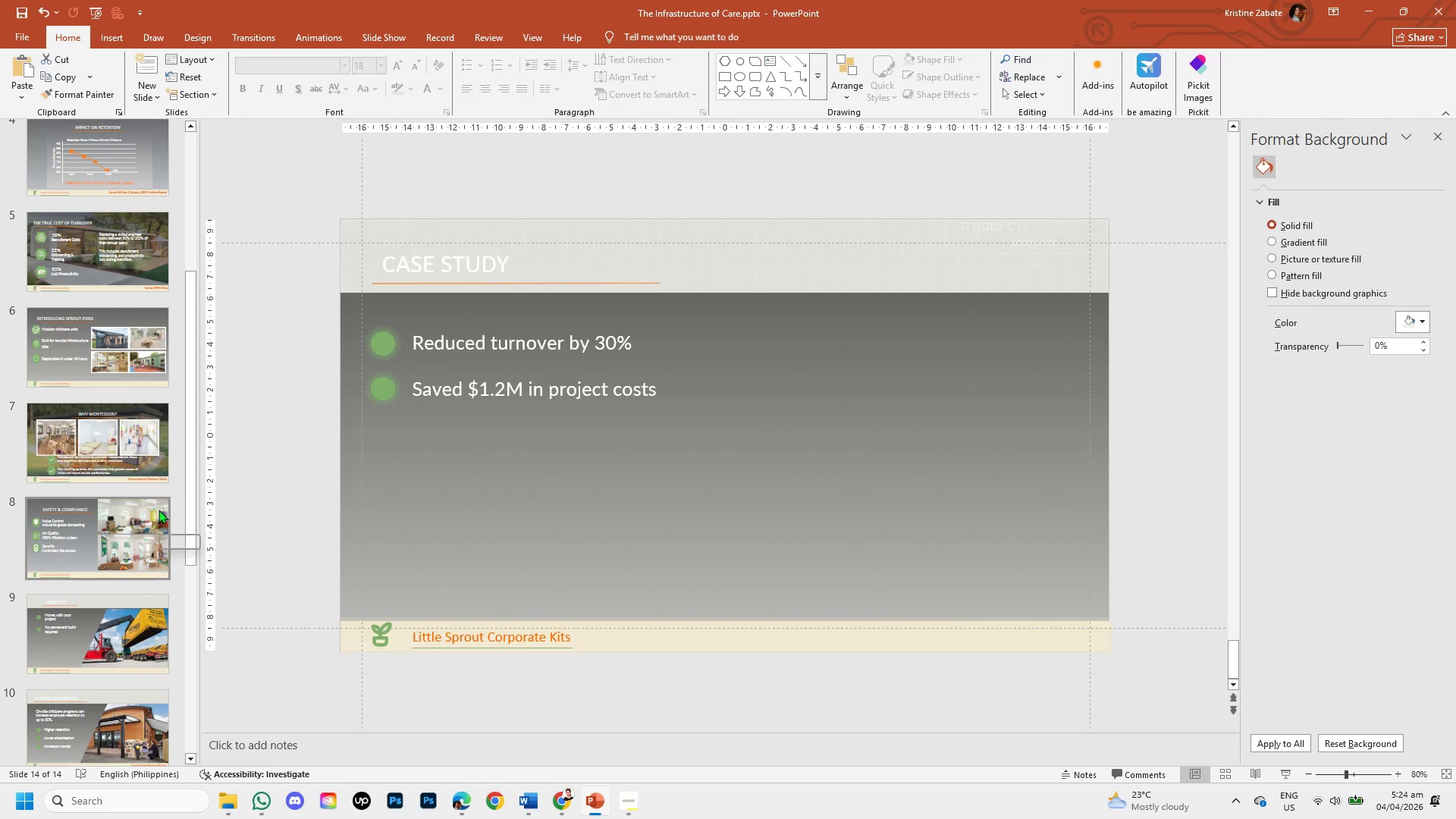 
scroll: coordinate [158, 510], scroll_direction: down, amount: 11.0
 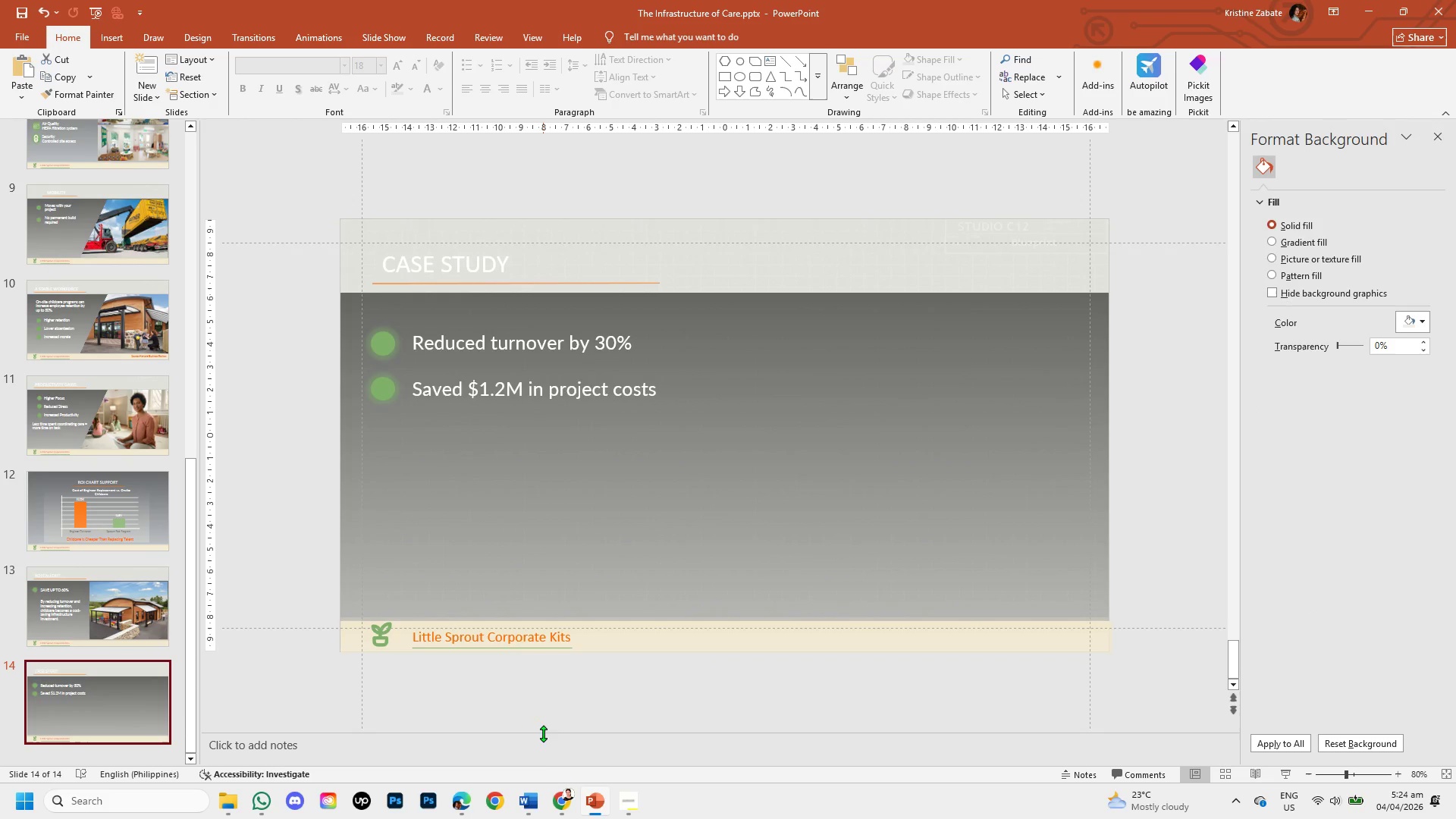 
left_click([568, 799])
 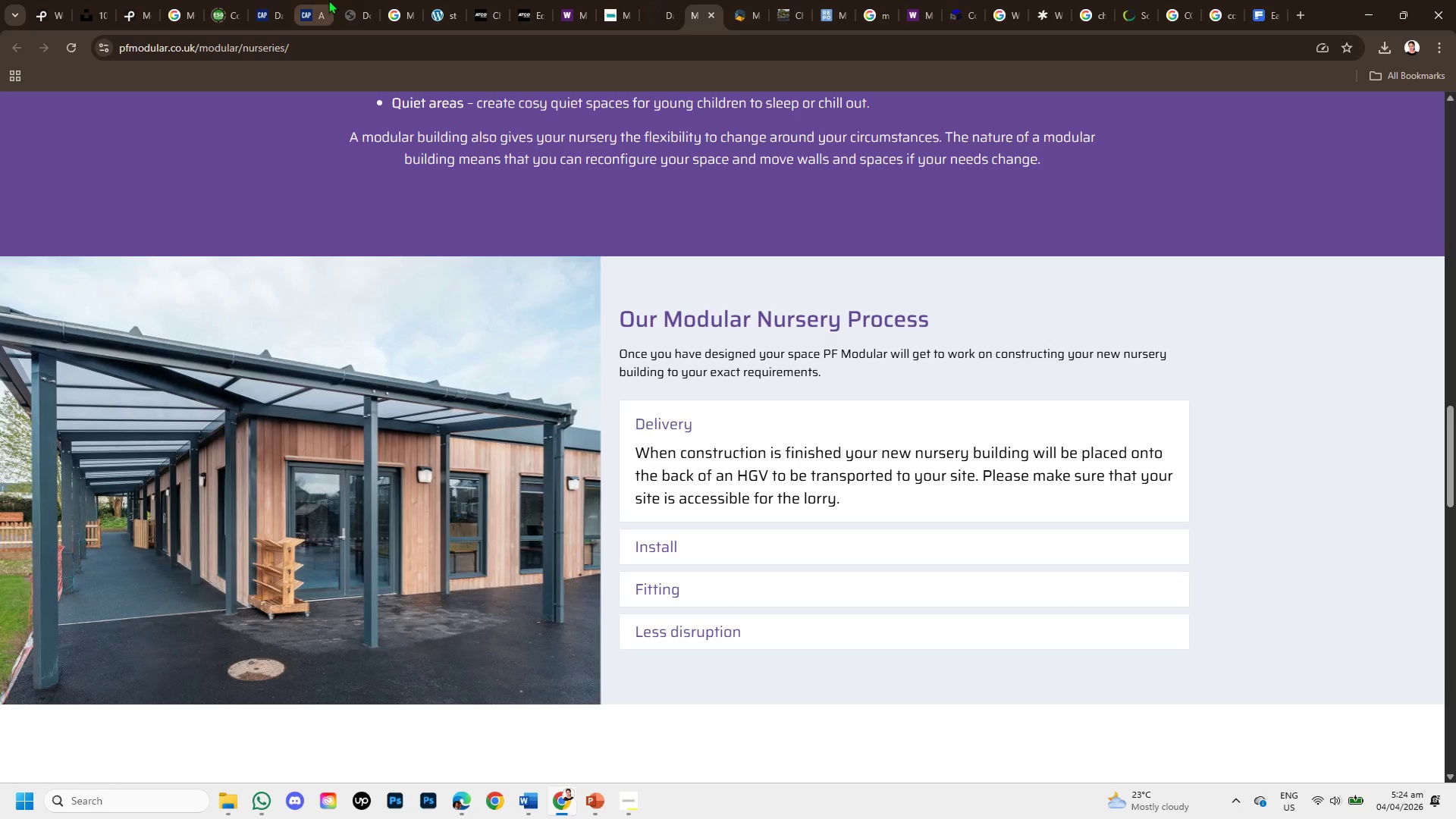 
left_click([749, 4])
 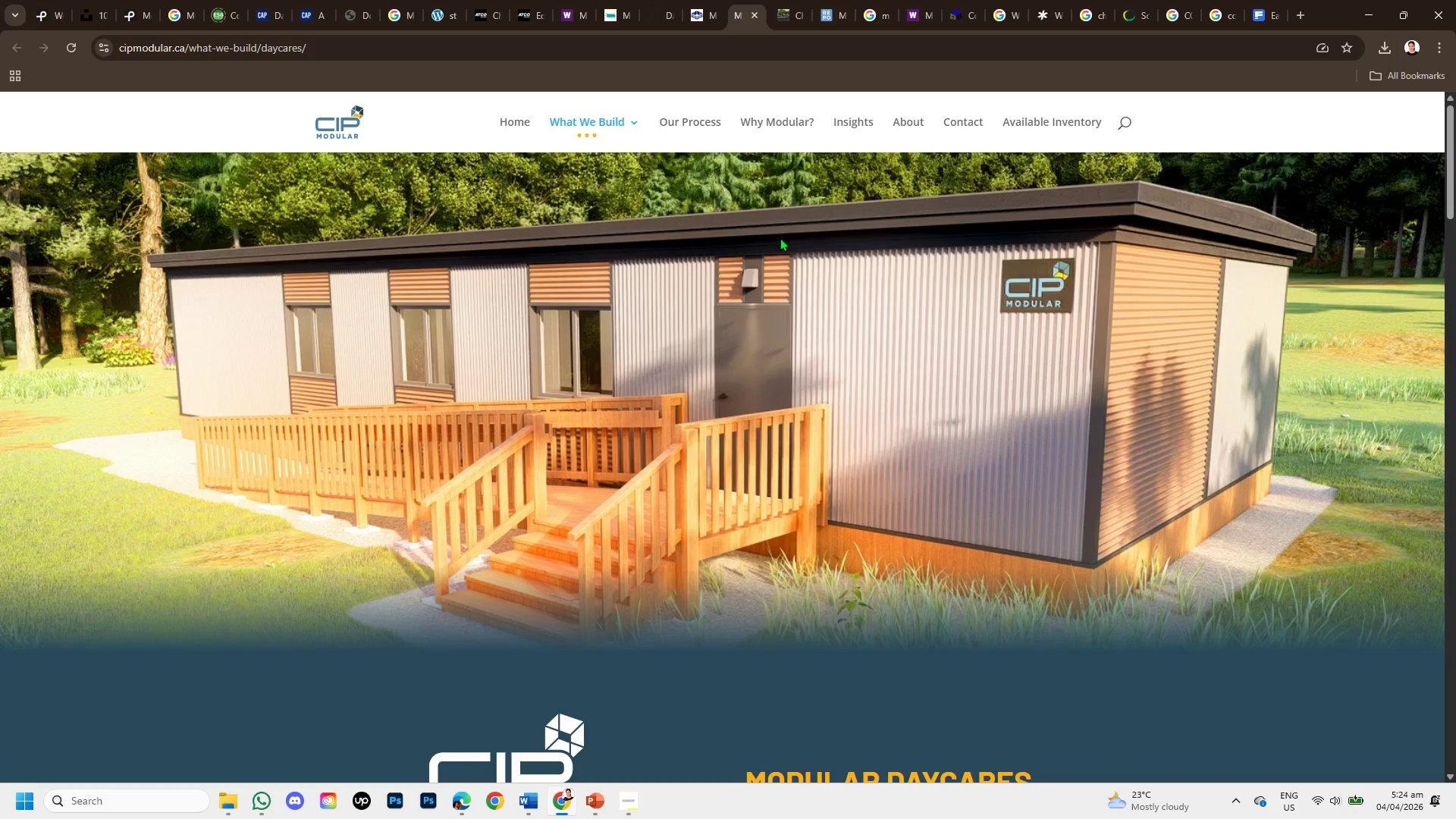 
scroll: coordinate [770, 391], scroll_direction: down, amount: 2.0
 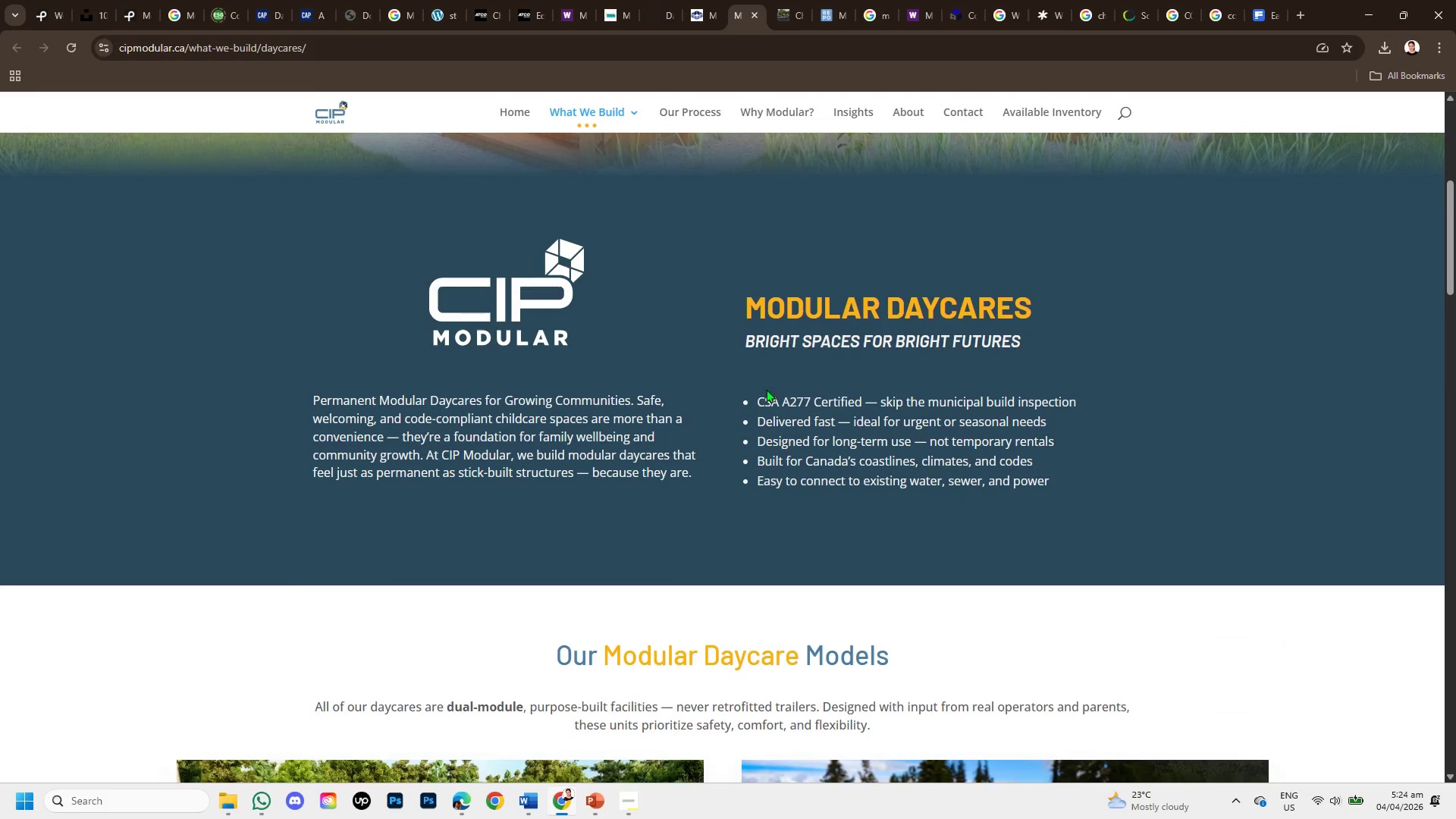 
scroll: coordinate [766, 387], scroll_direction: up, amount: 3.0
 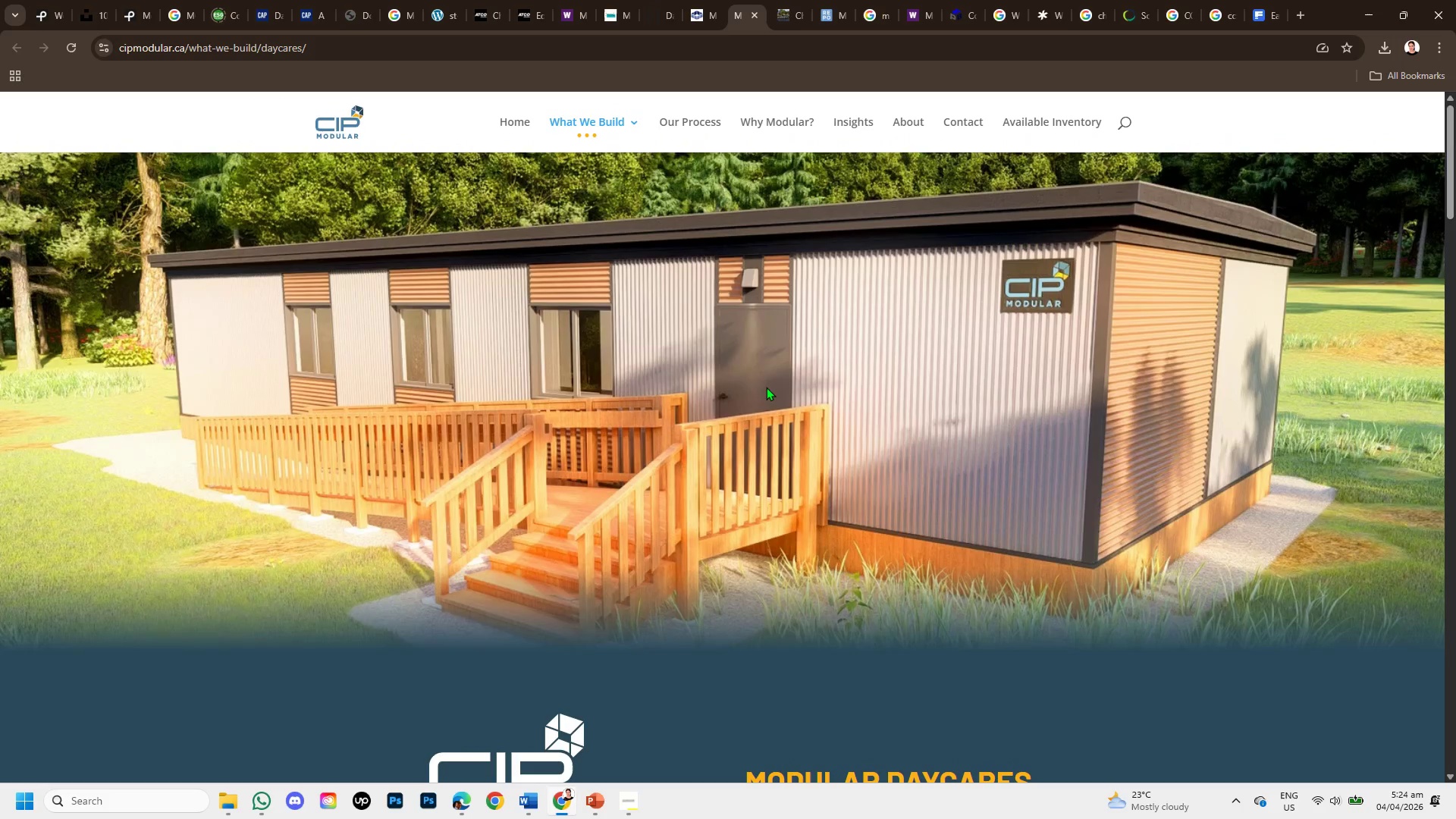 
right_click([766, 387])
 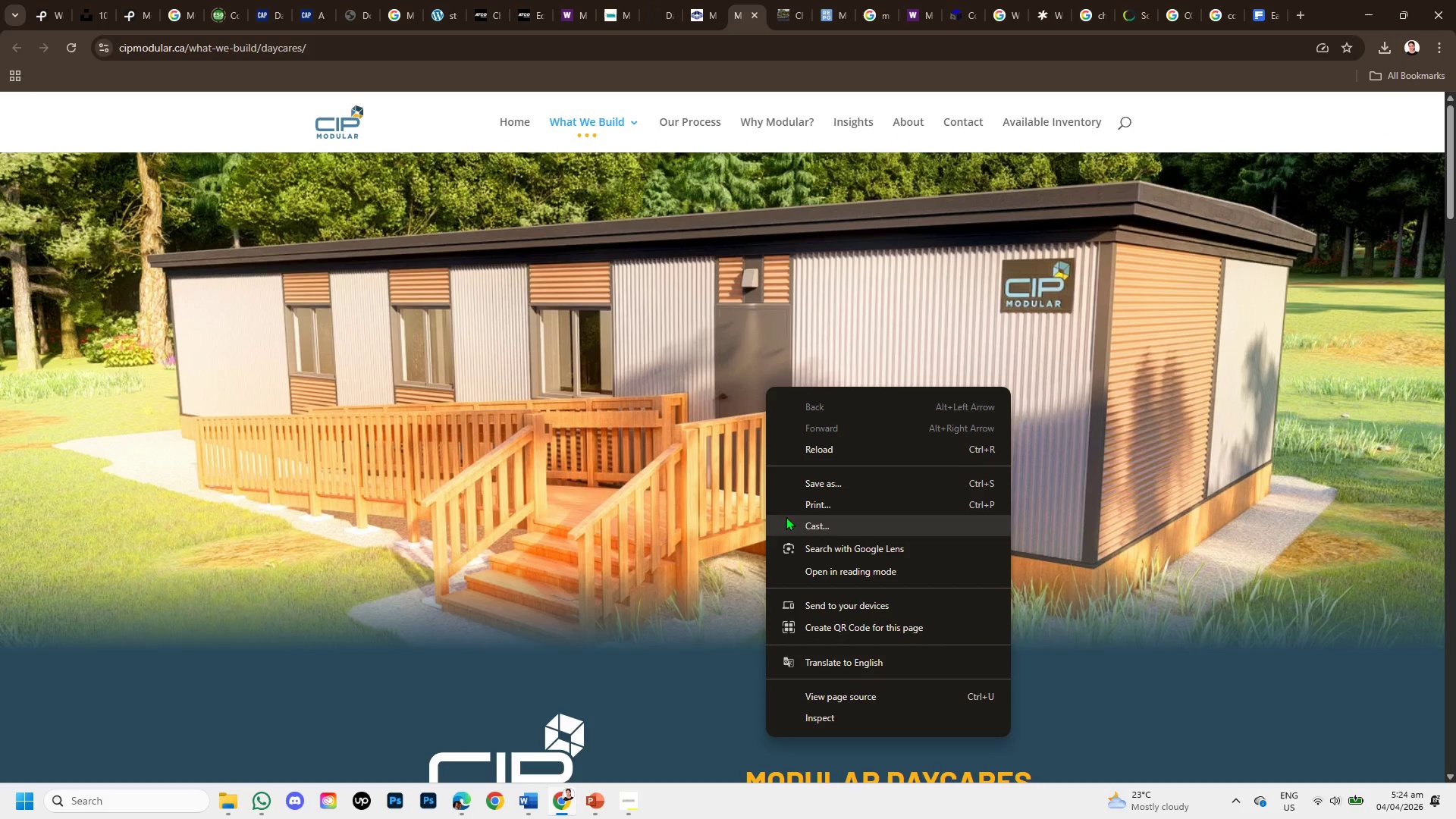 
left_click([583, 452])
 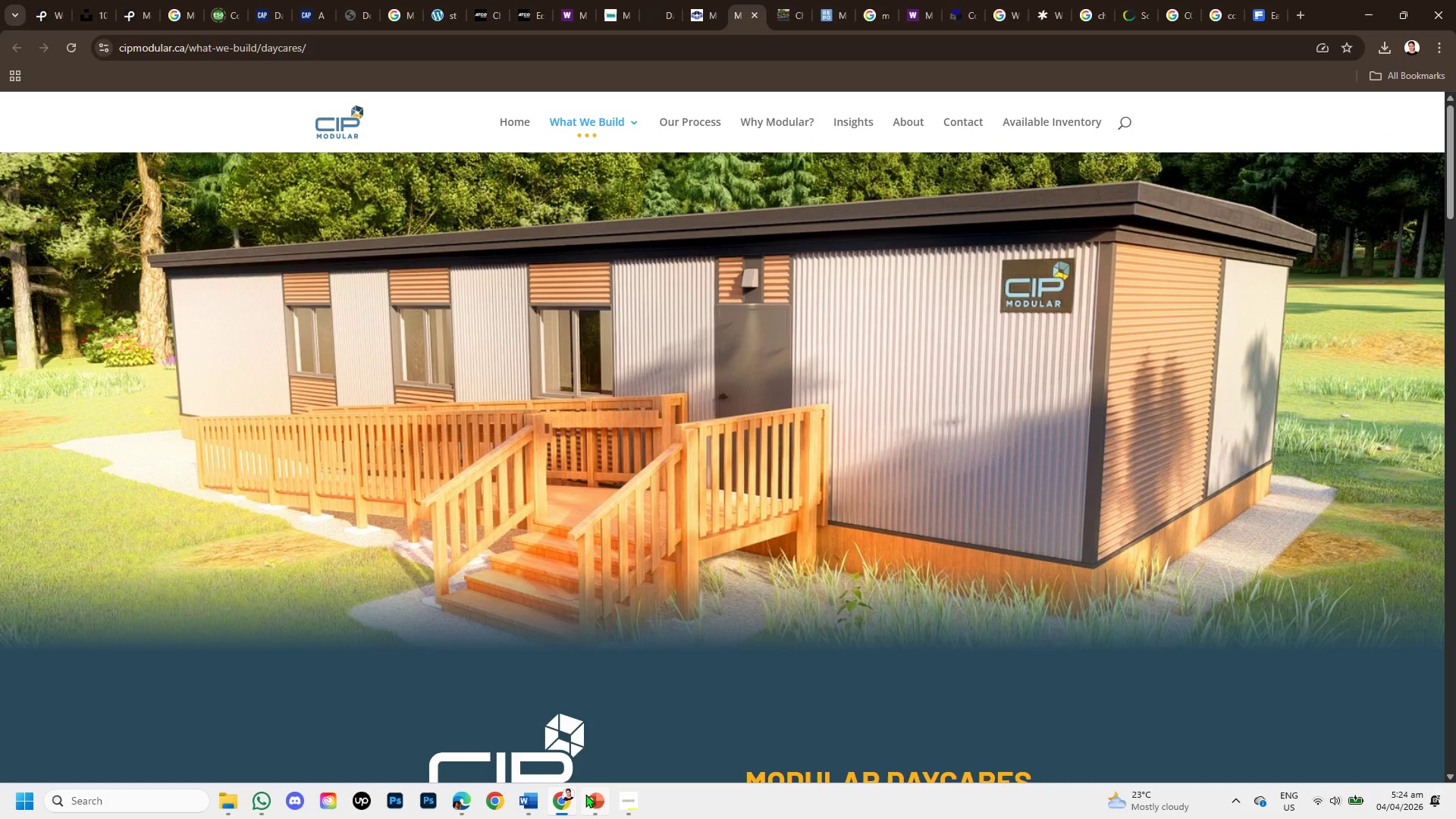 
left_click([595, 806])
 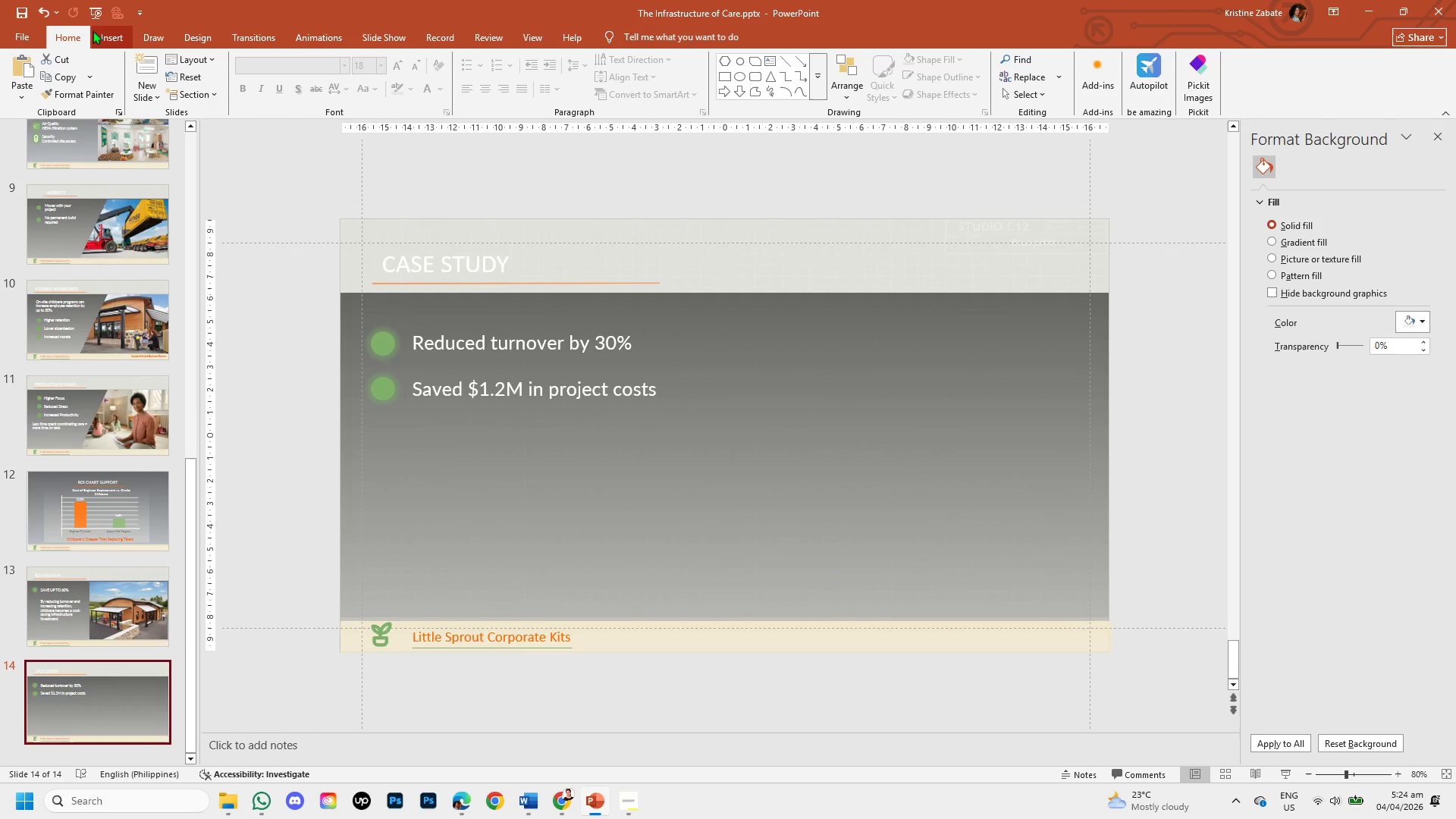 
left_click([101, 37])
 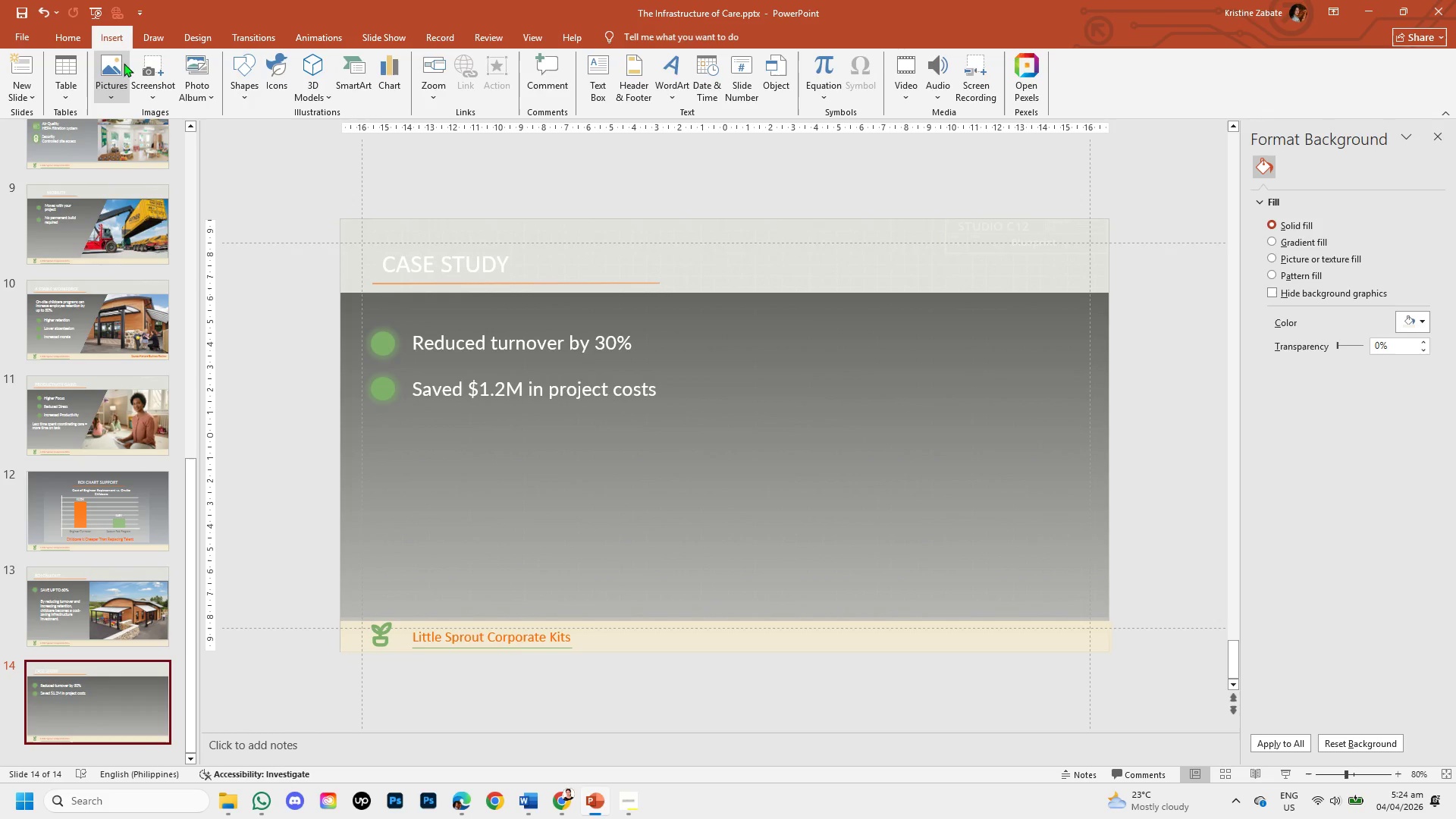 
left_click([118, 68])
 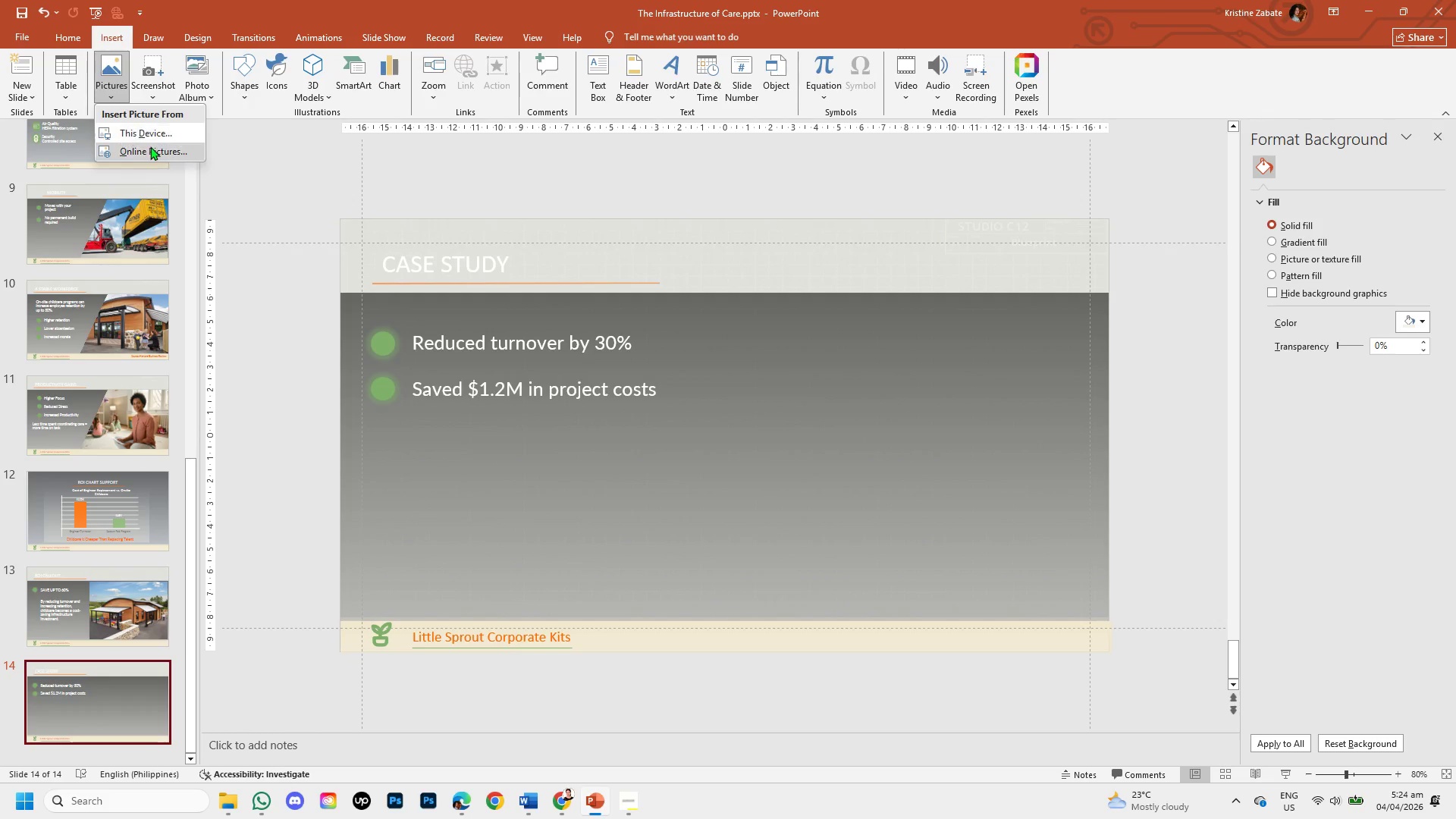 
left_click_drag(start_coordinate=[151, 146], to_coordinate=[156, 134])
 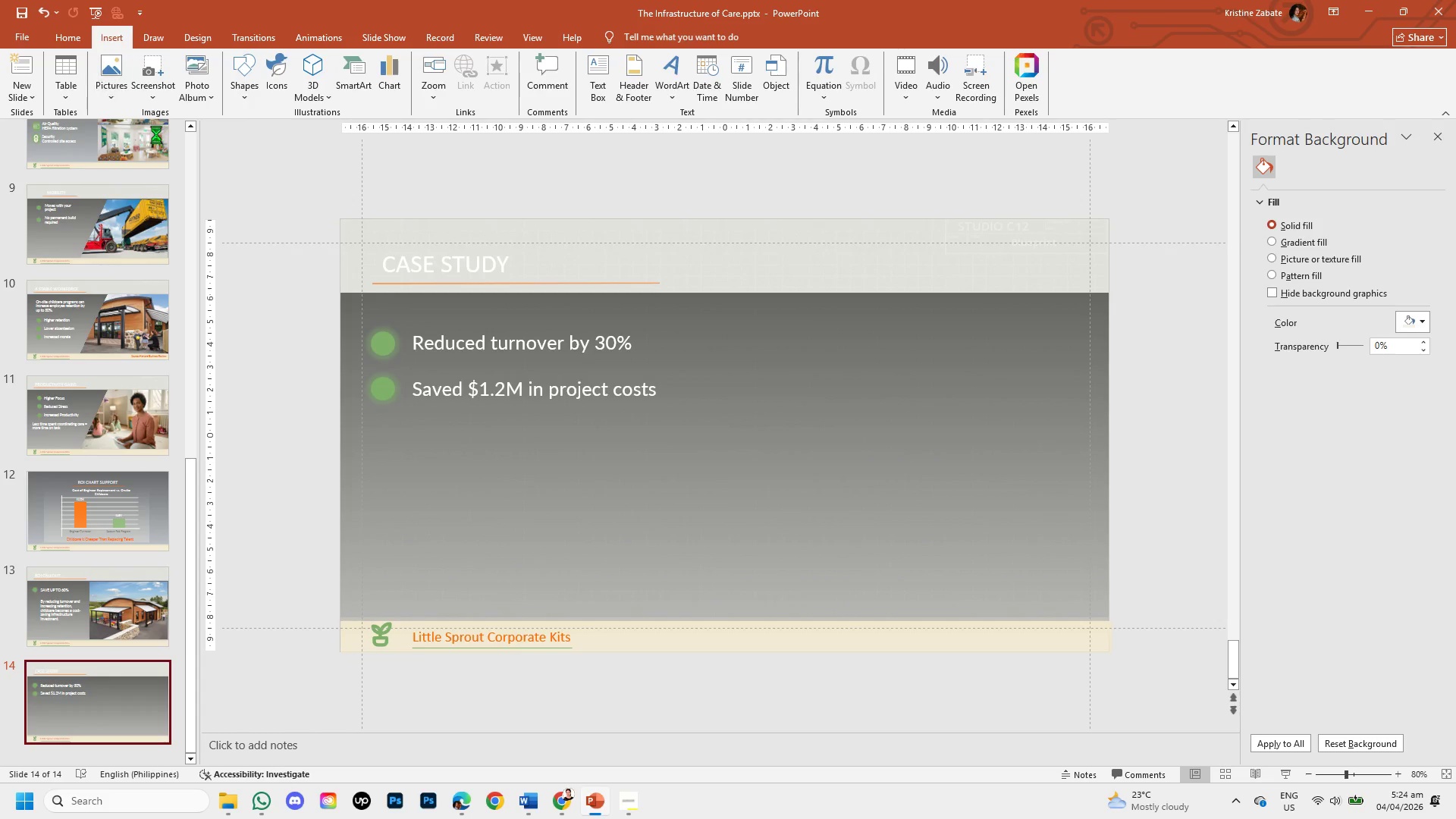 
left_click([156, 134])
 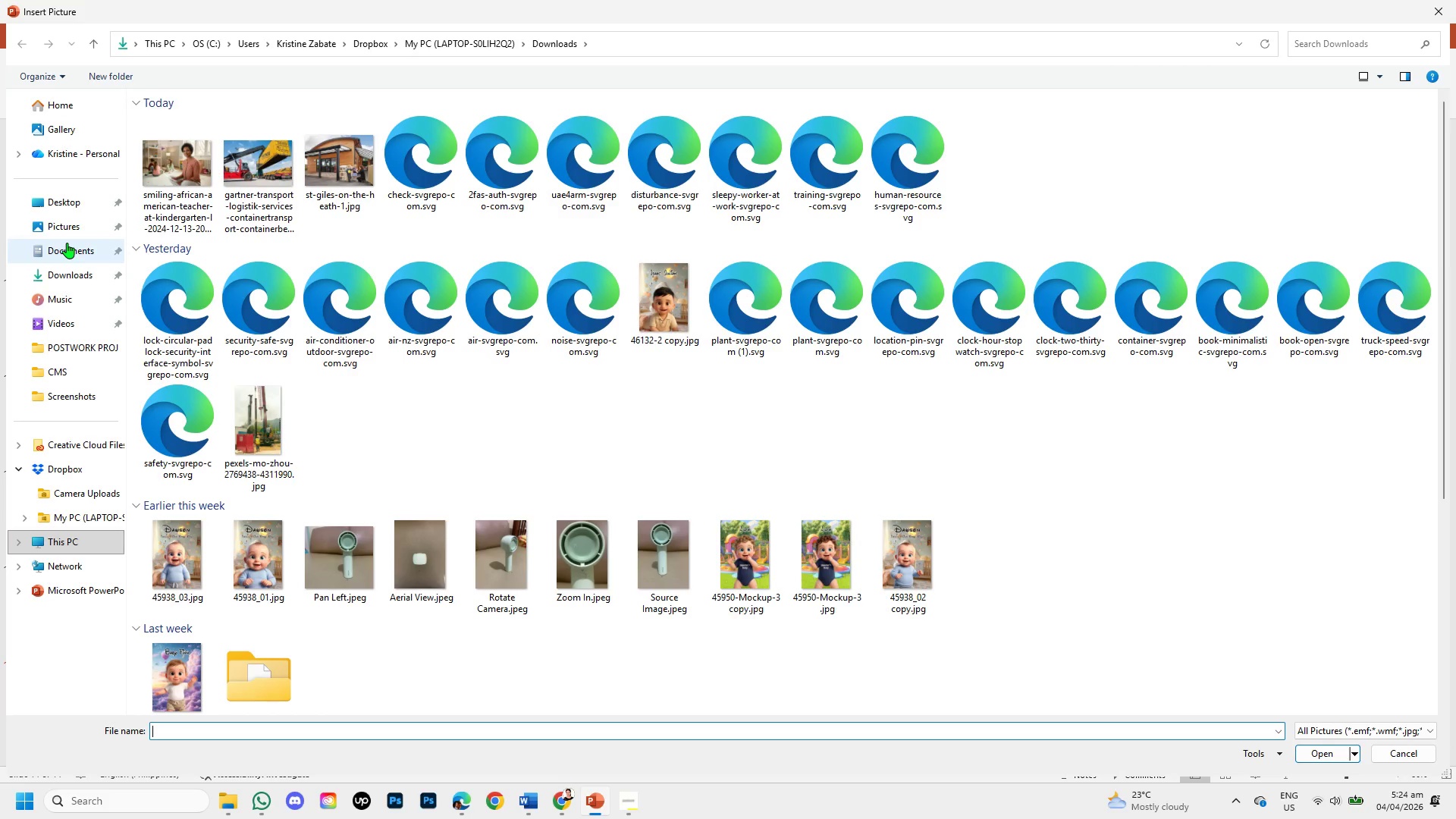 
wait(5.73)
 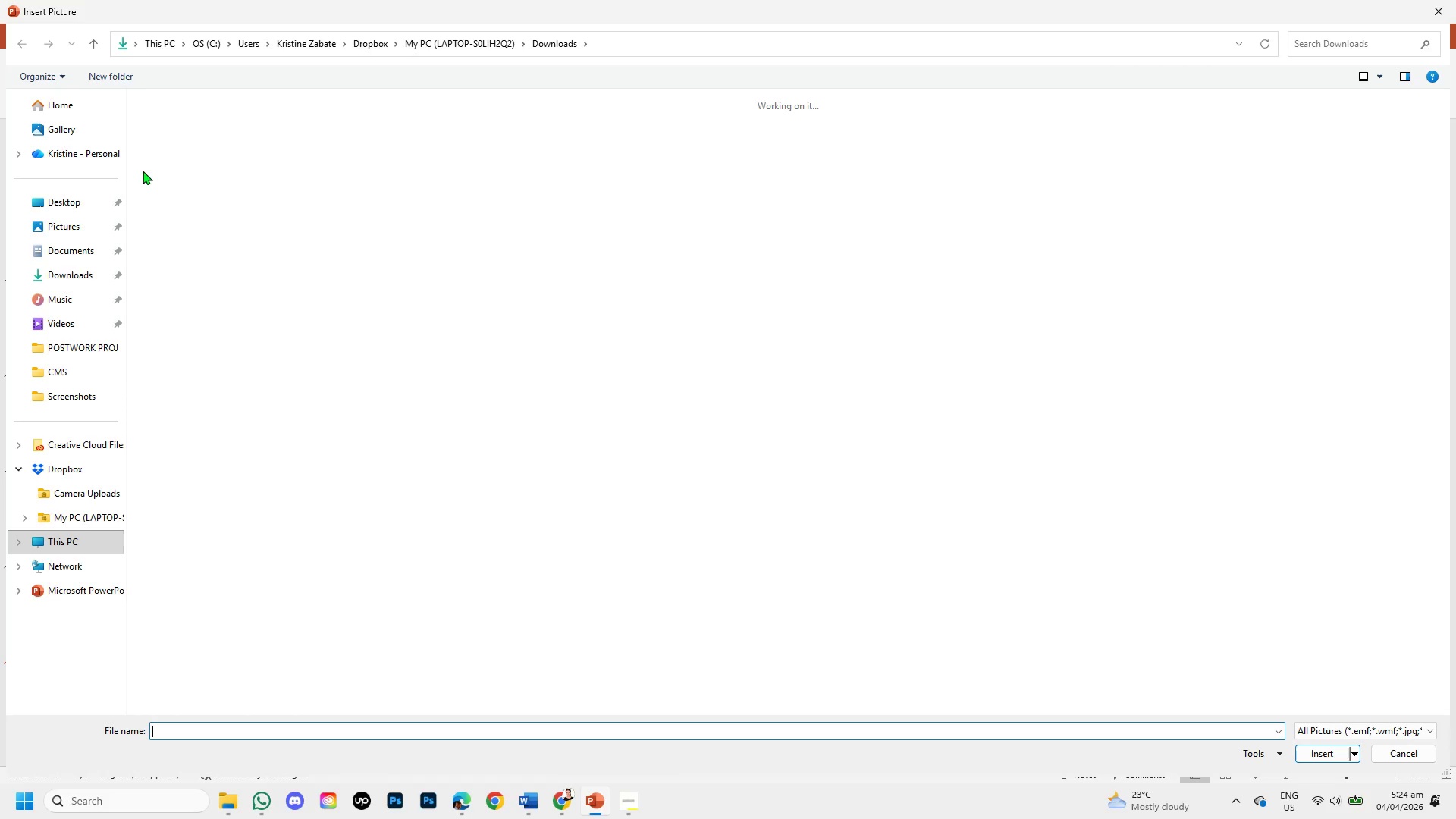 
left_click([68, 251])
 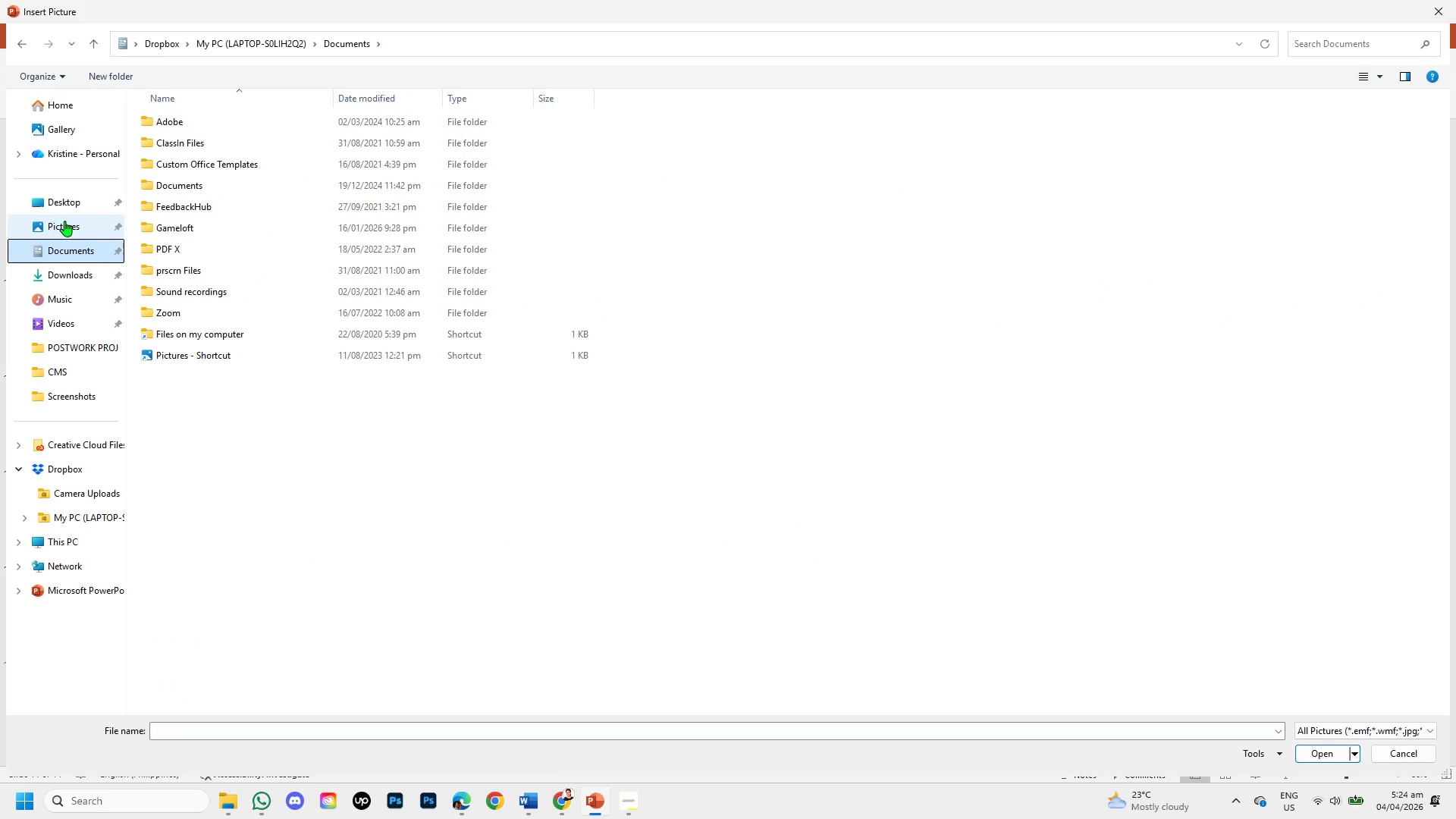 
left_click([64, 221])
 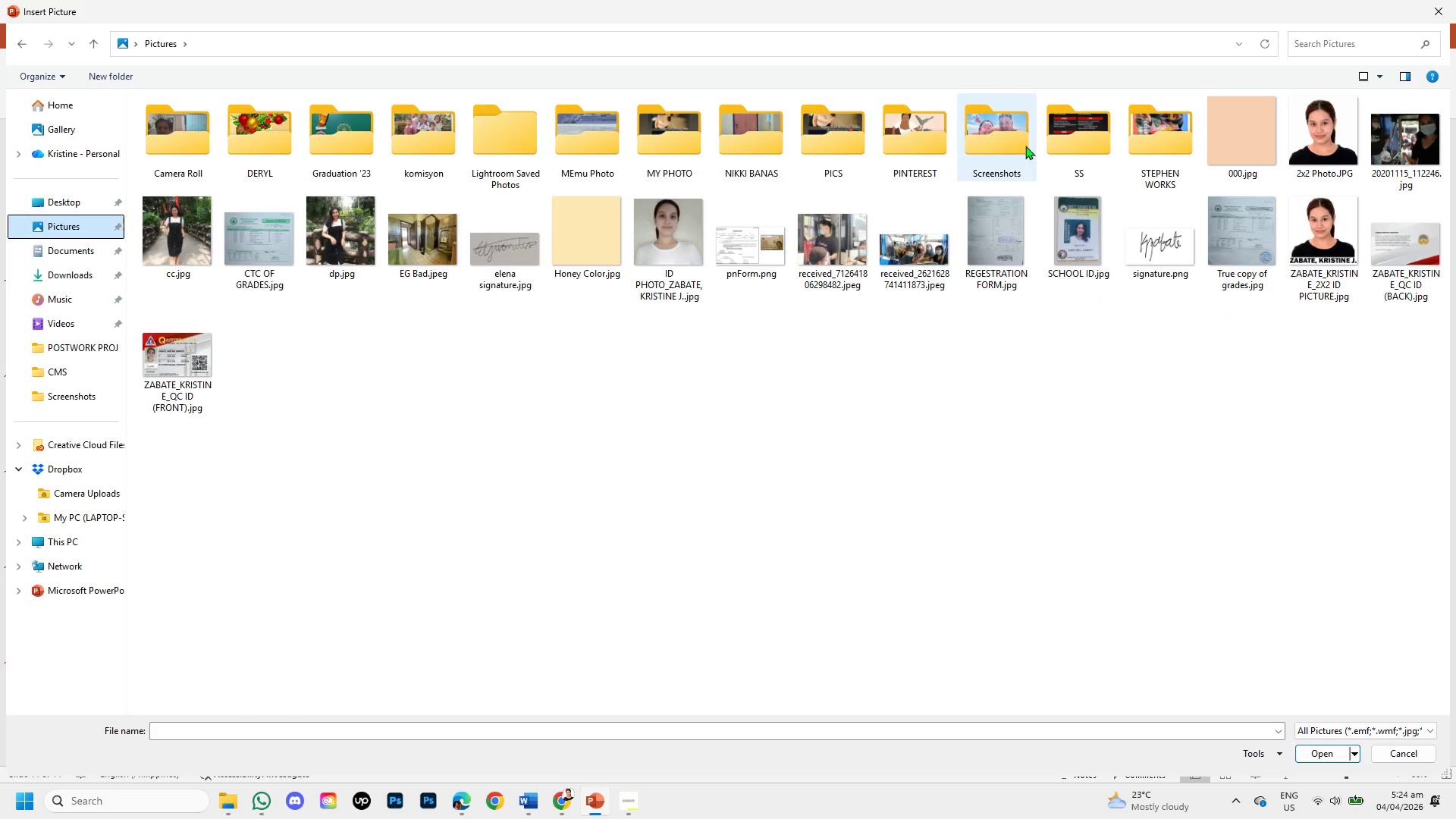 
double_click([1013, 149])
 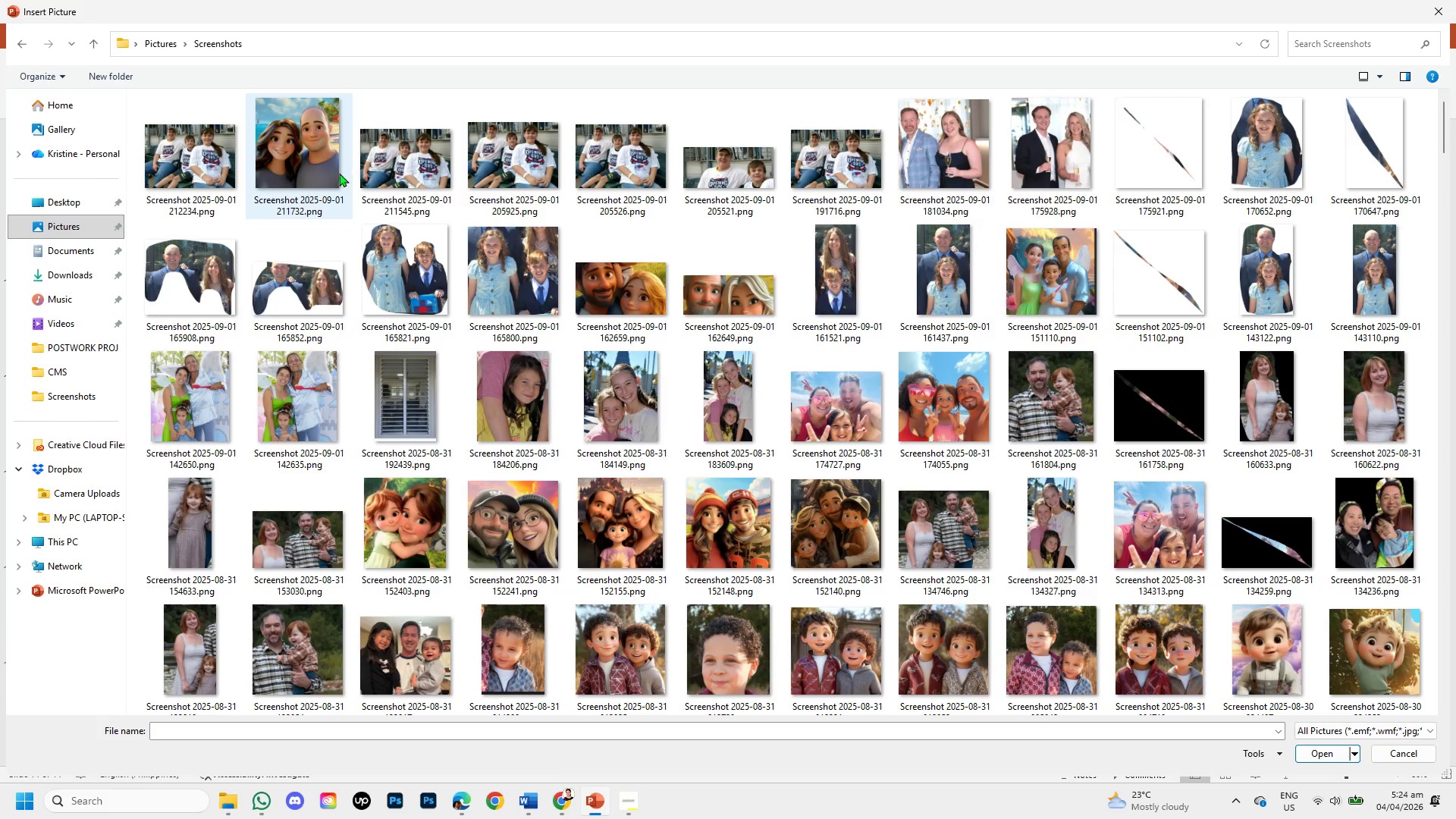 
mouse_move([485, 258])
 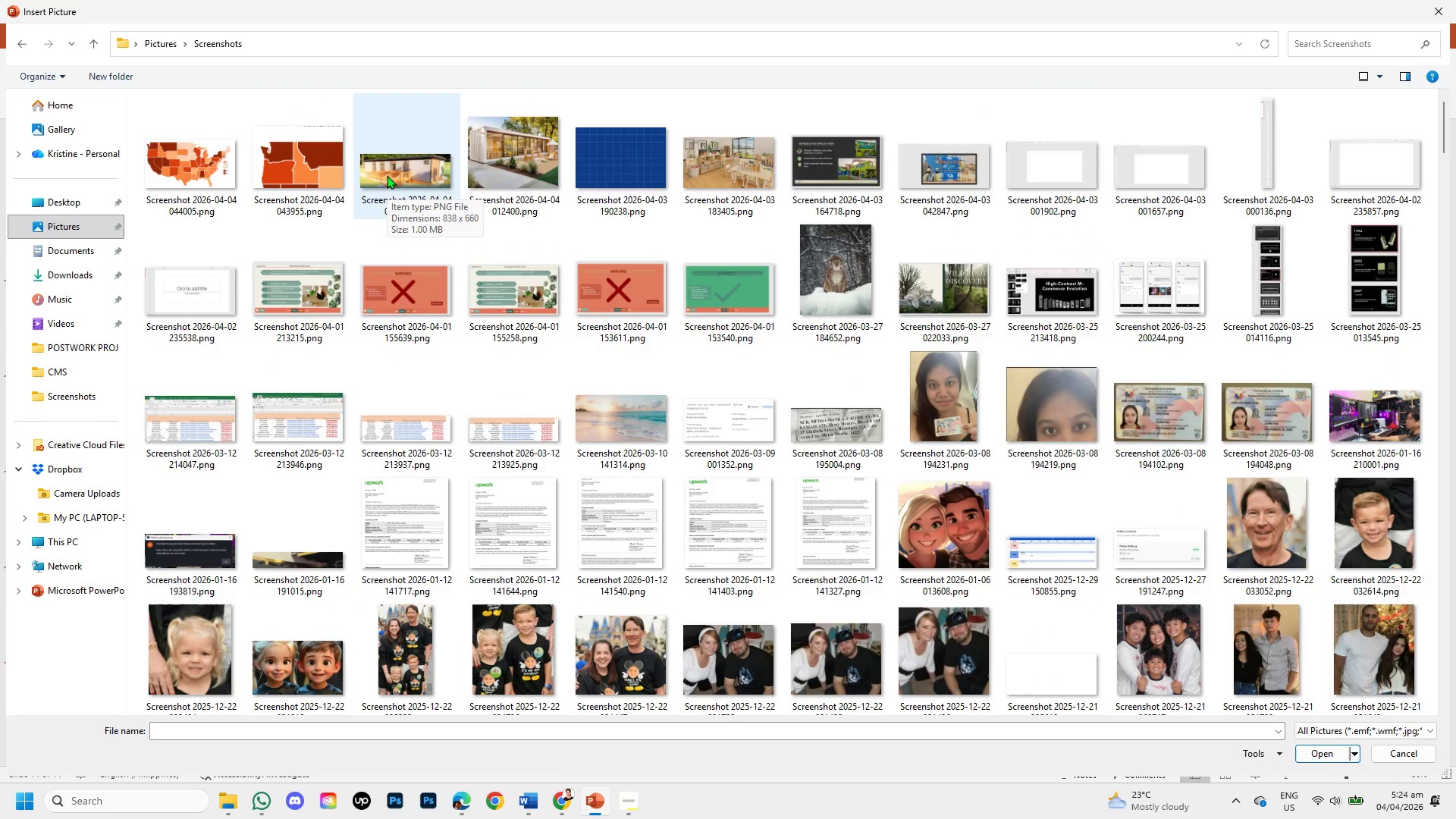 
double_click([387, 175])
 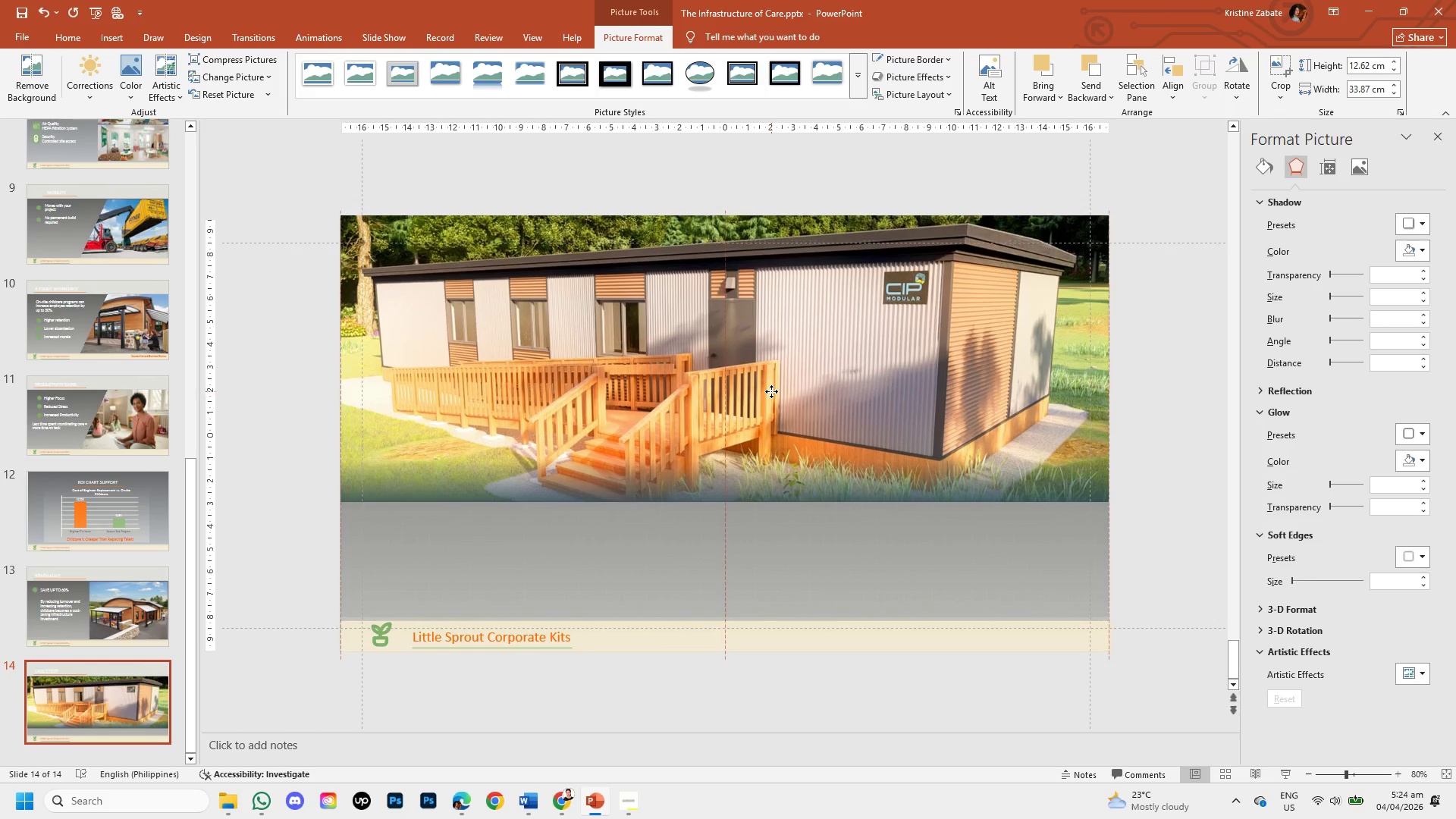 
wait(10.72)
 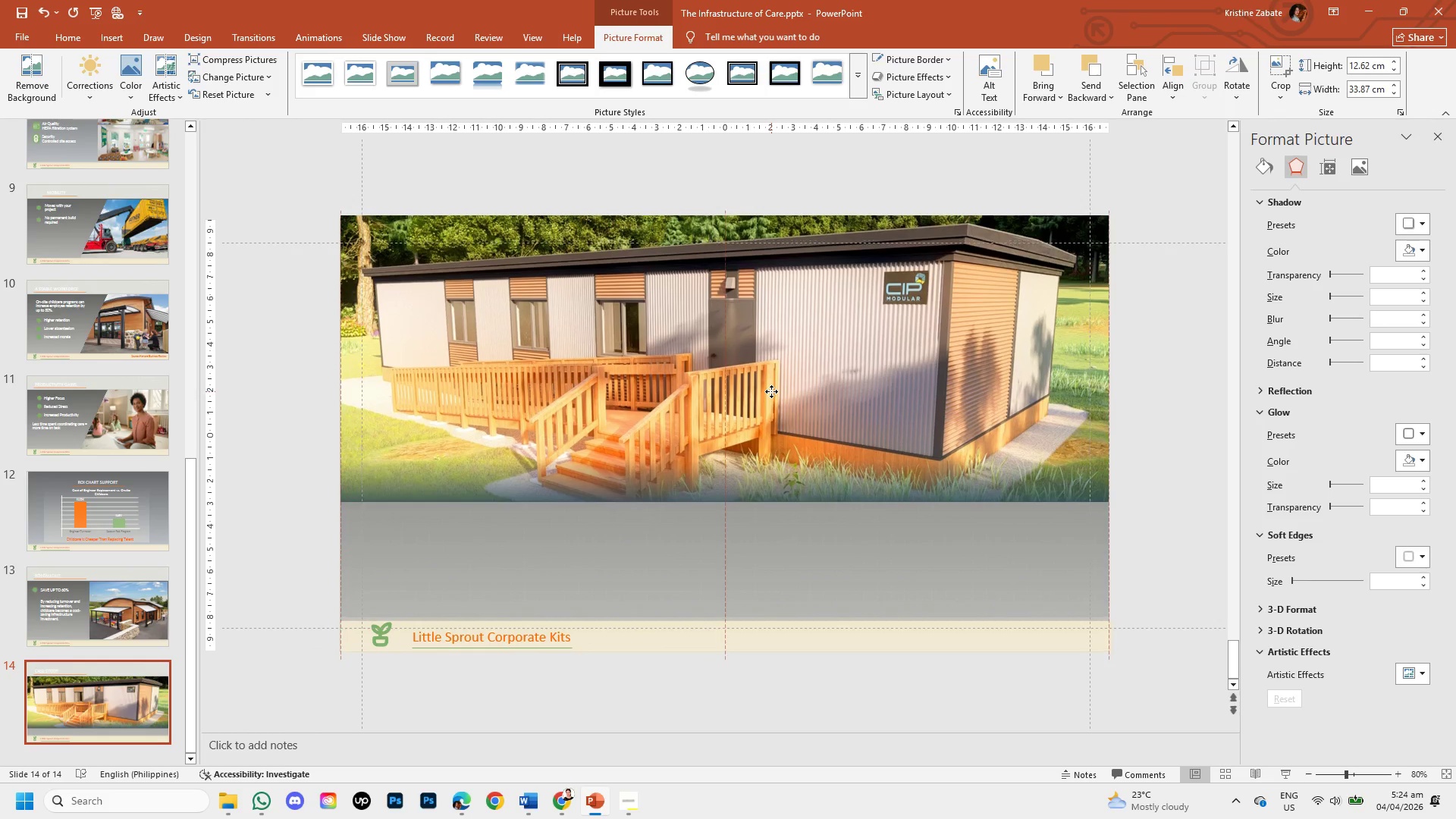 
left_click_drag(start_coordinate=[724, 580], to_coordinate=[723, 626])
 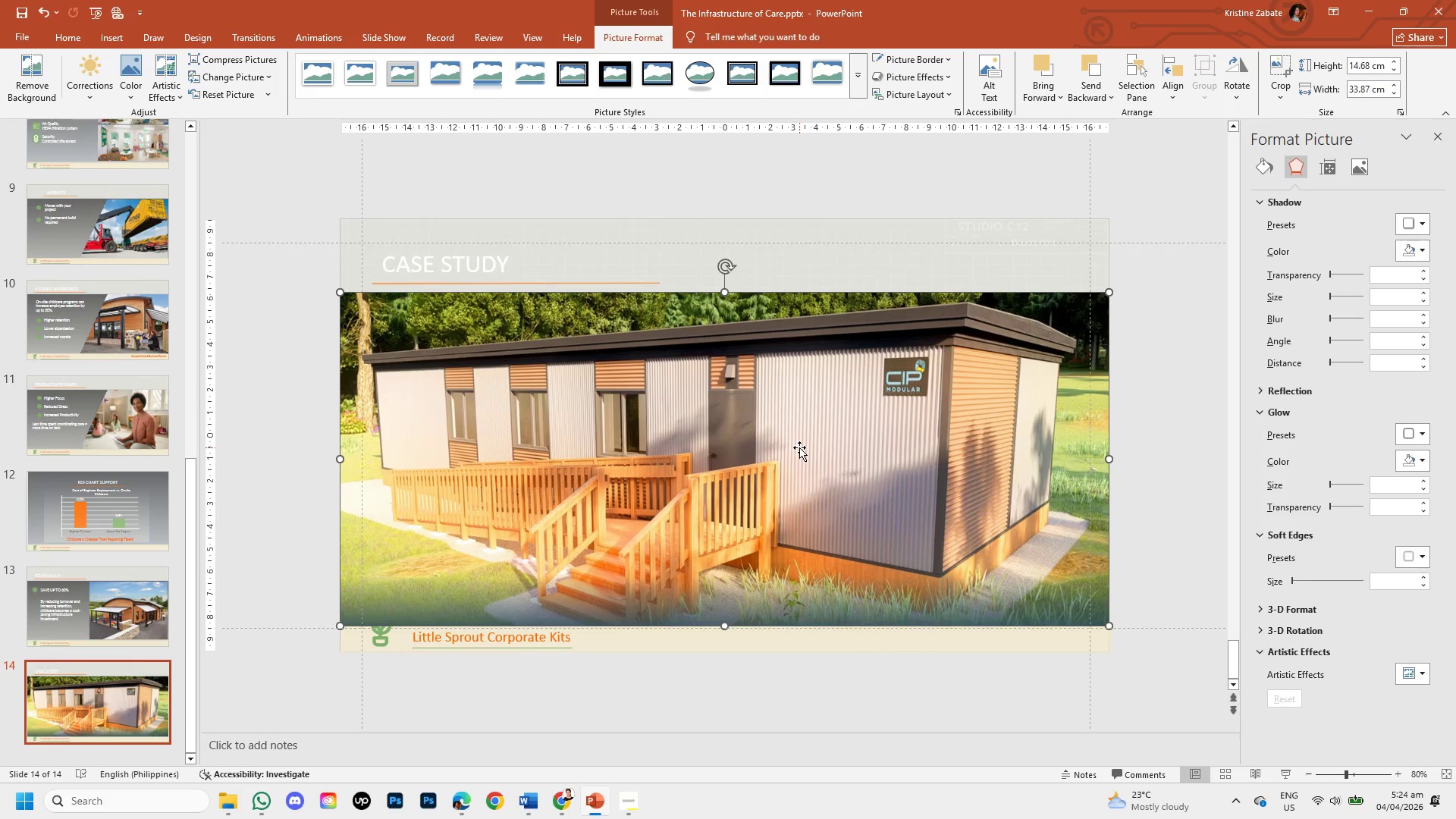 
right_click([799, 447])
 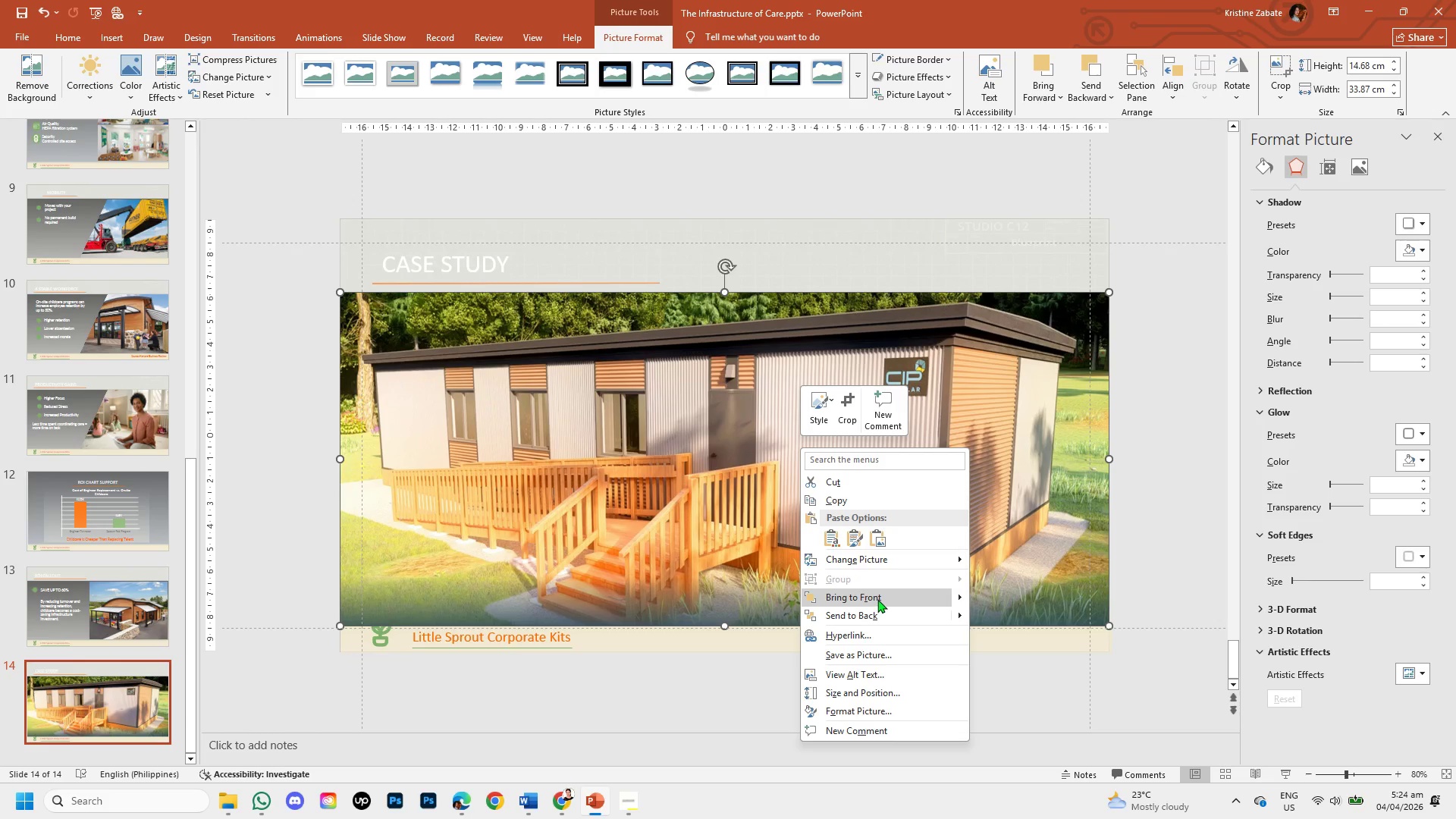 
left_click([879, 621])
 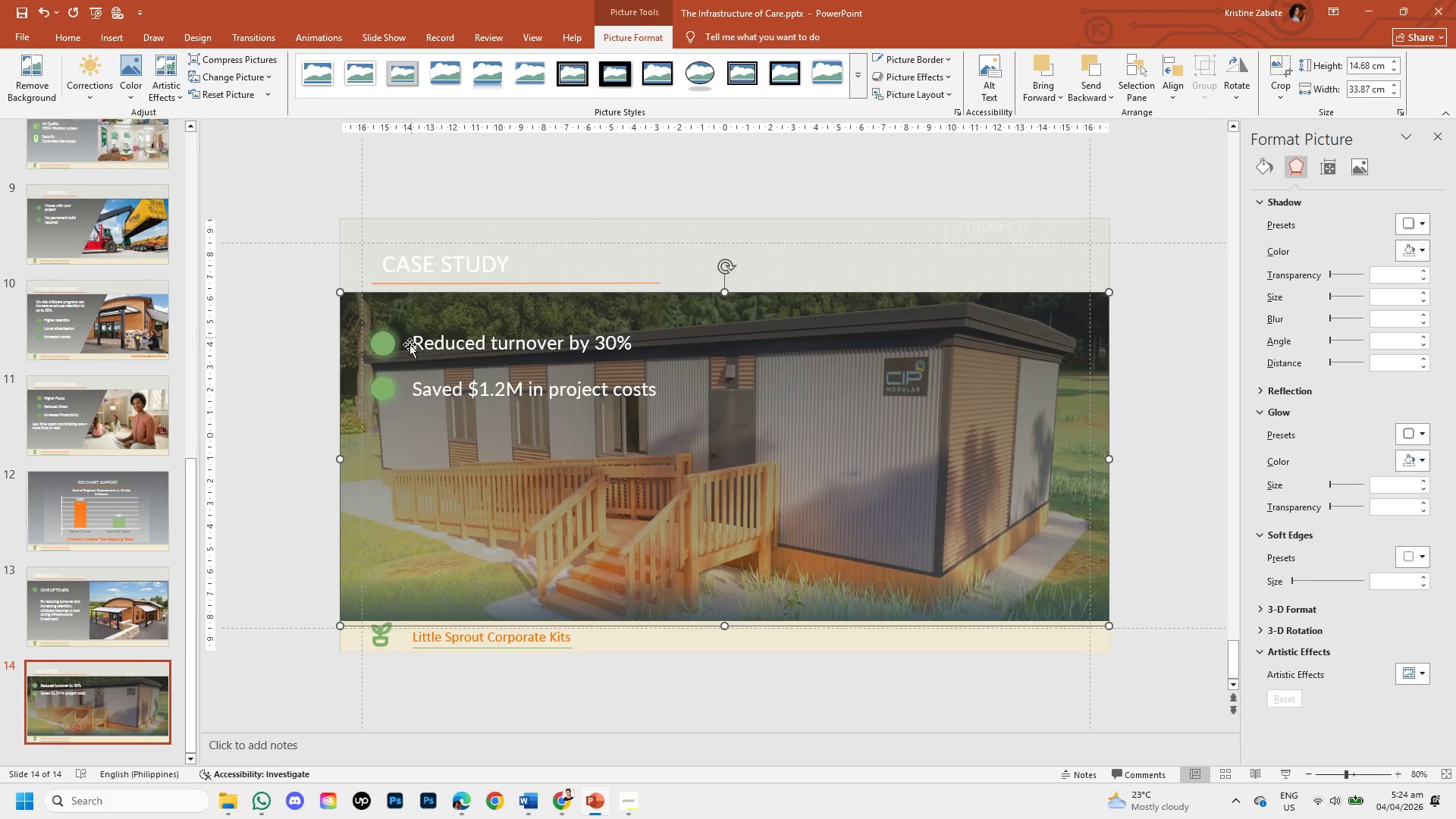 
left_click_drag(start_coordinate=[413, 344], to_coordinate=[640, 397])
 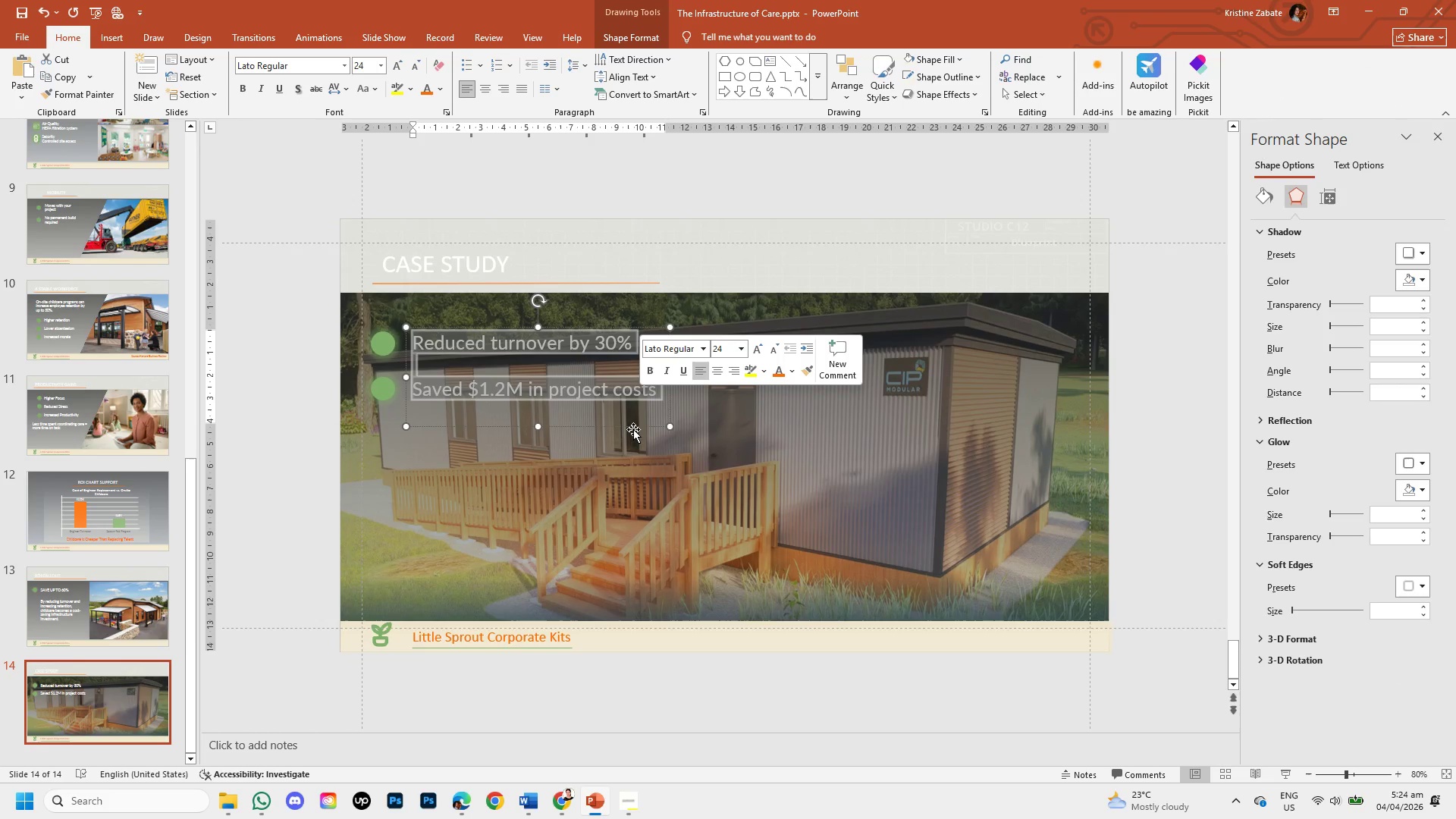 
left_click_drag(start_coordinate=[633, 425], to_coordinate=[626, 583])
 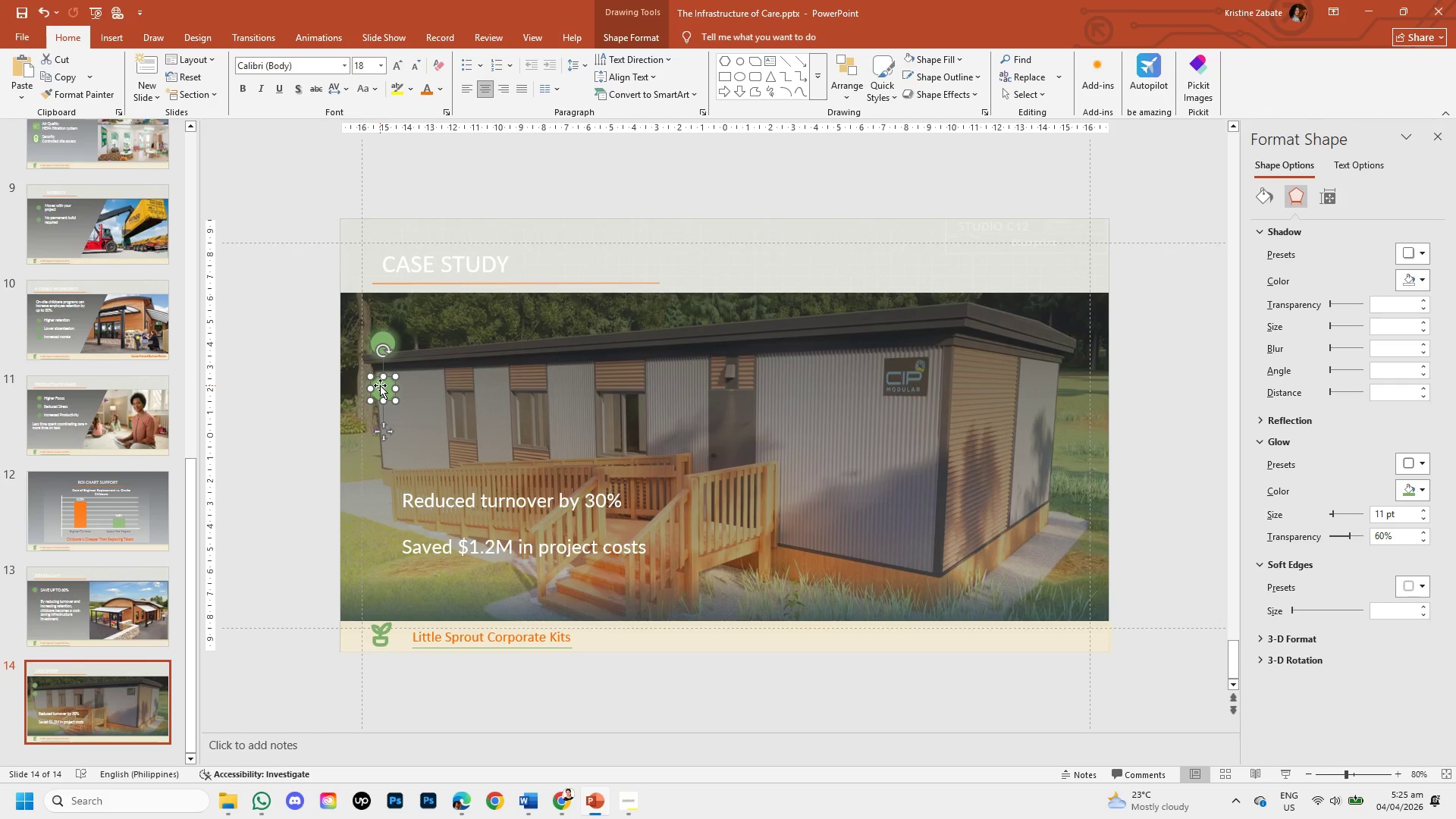 
key(Backspace)
 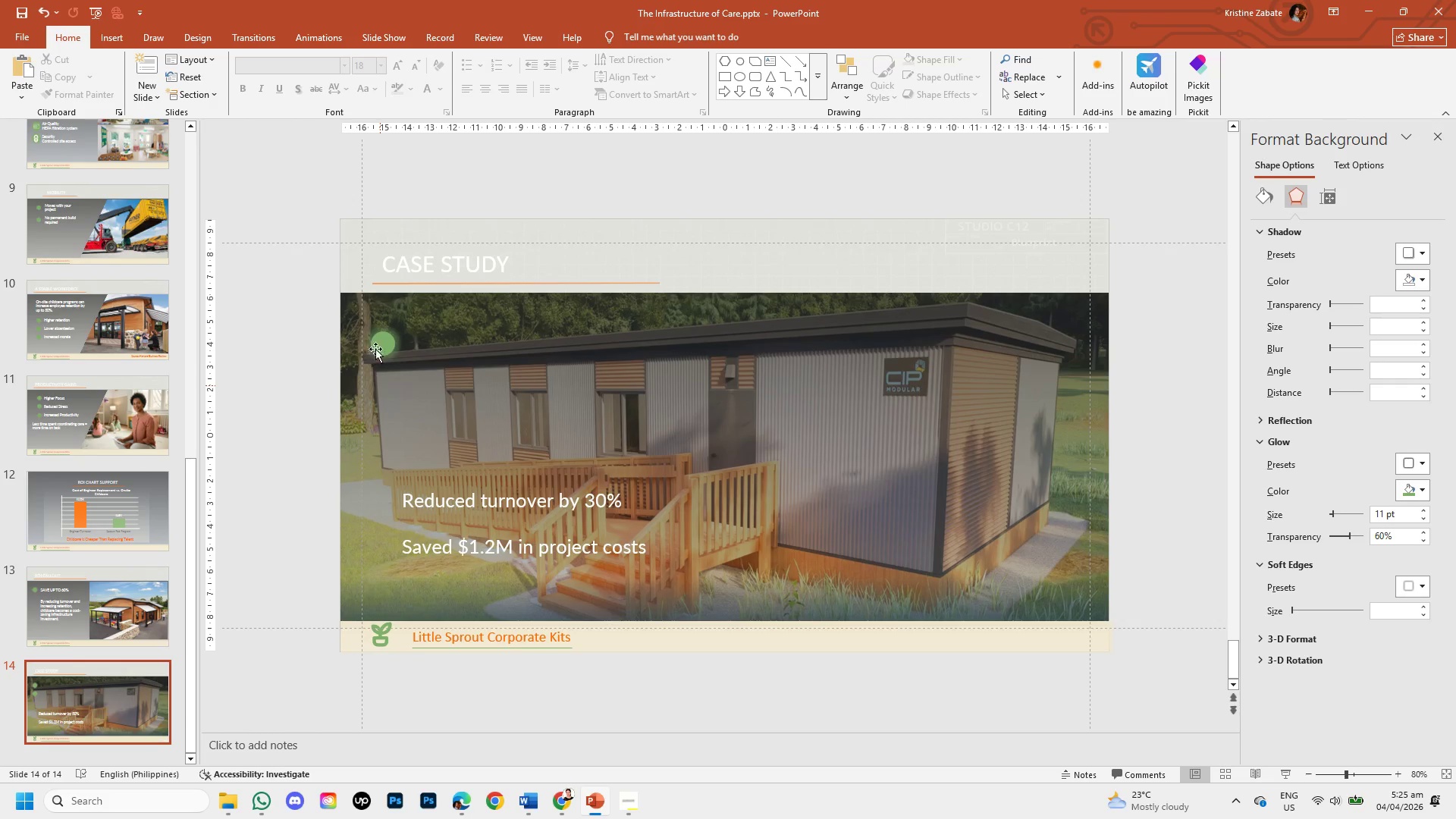 
left_click([376, 347])
 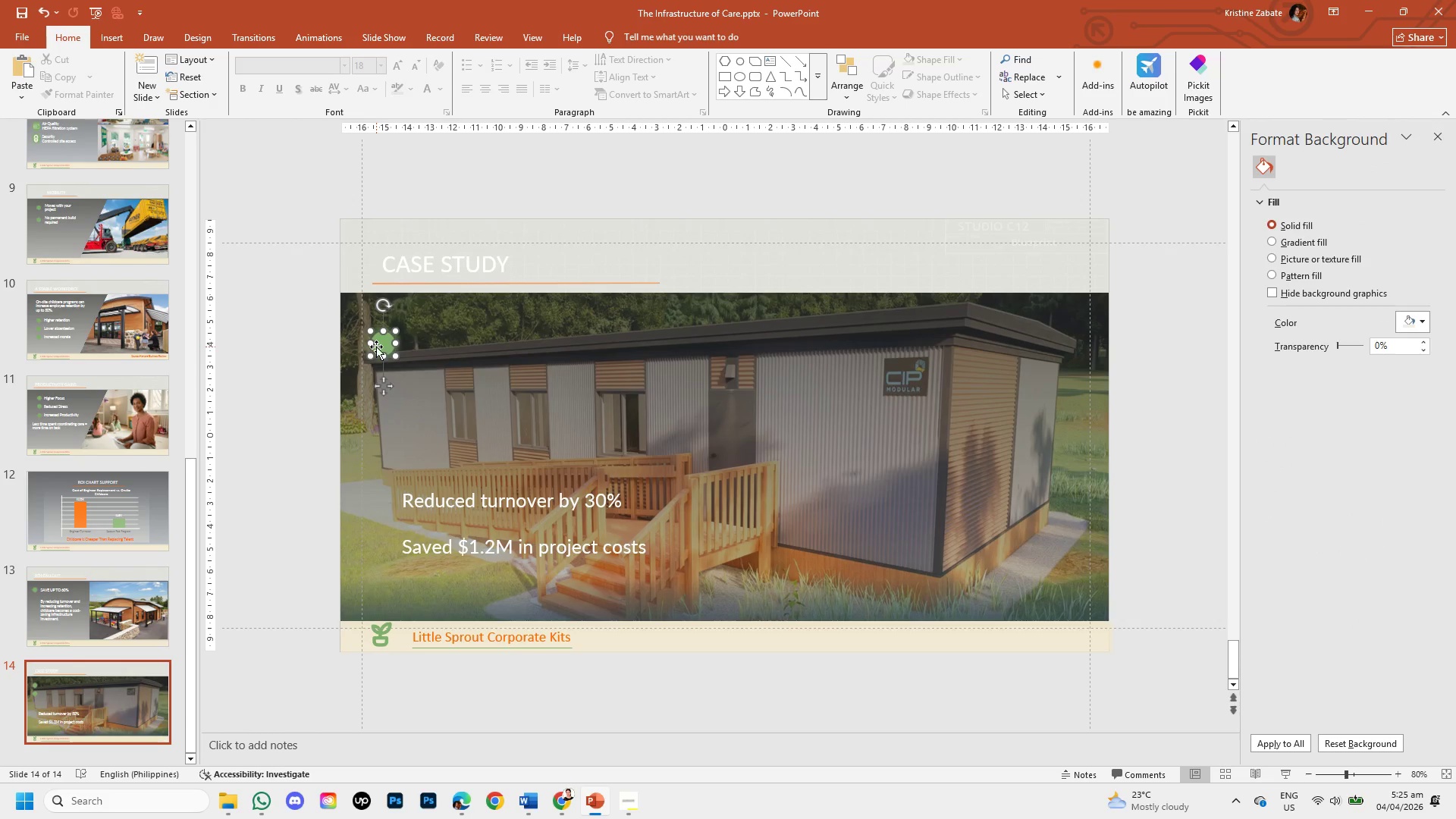 
key(Backspace)
 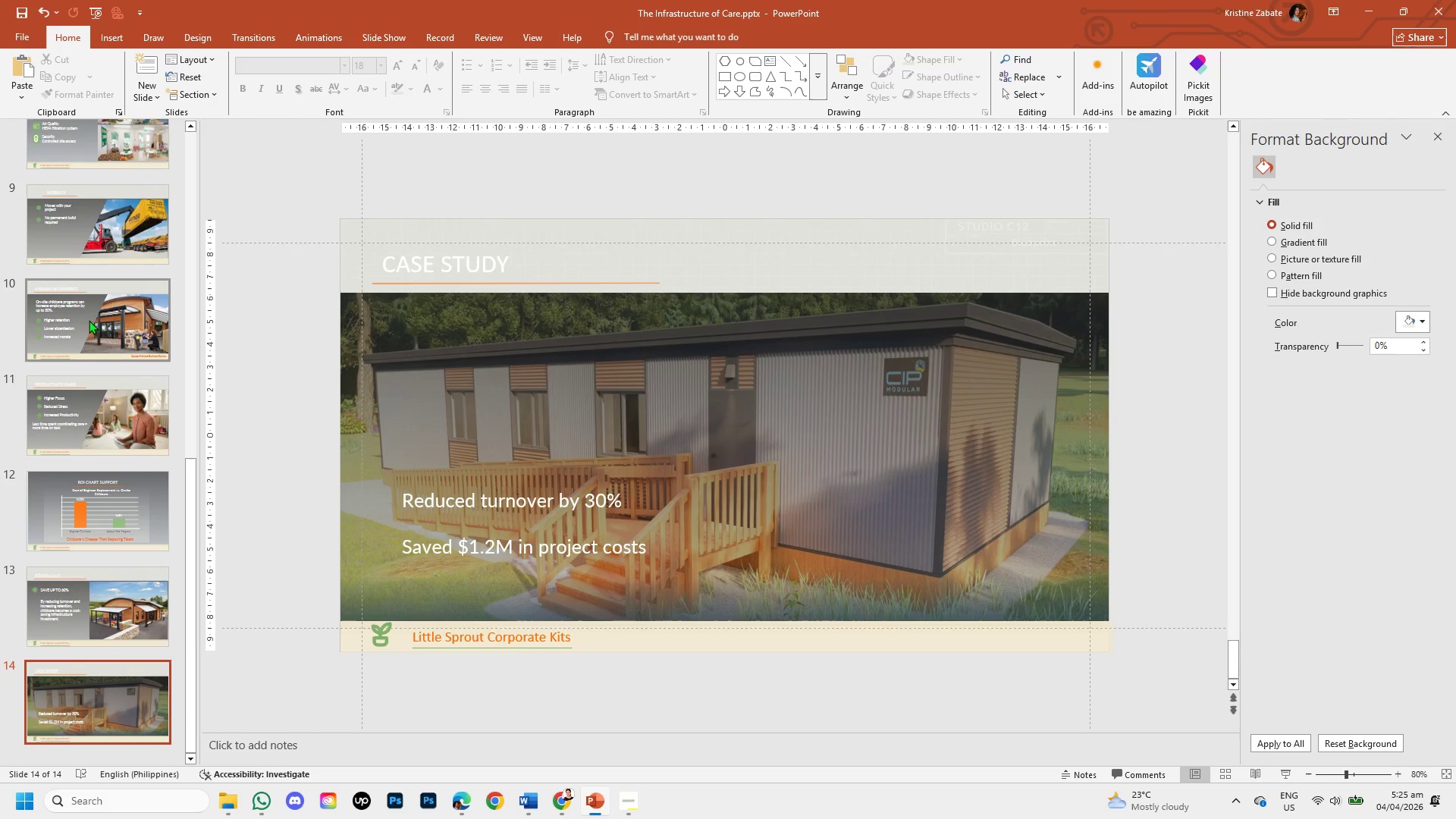 
left_click([89, 320])
 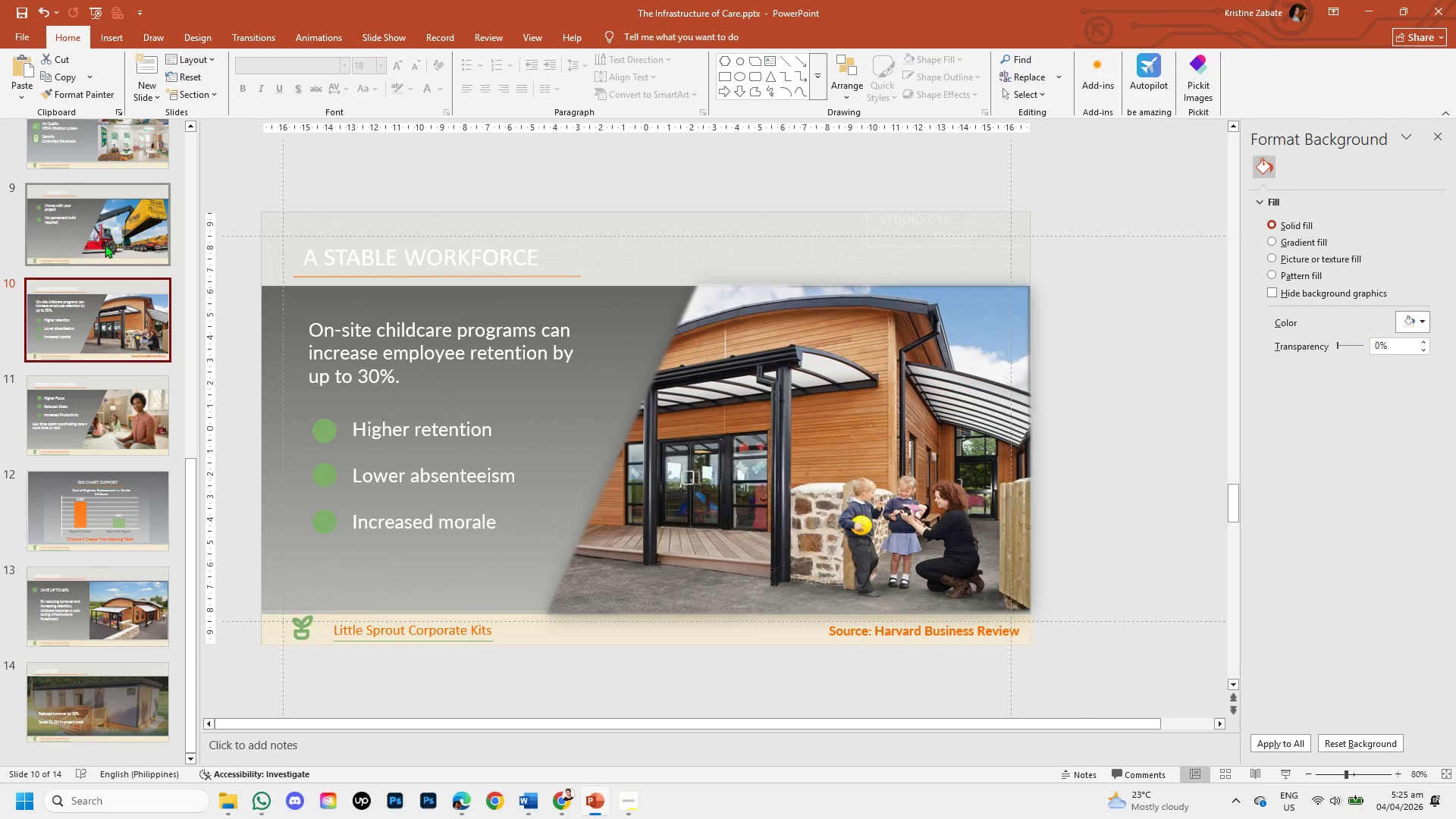 
left_click([90, 149])
 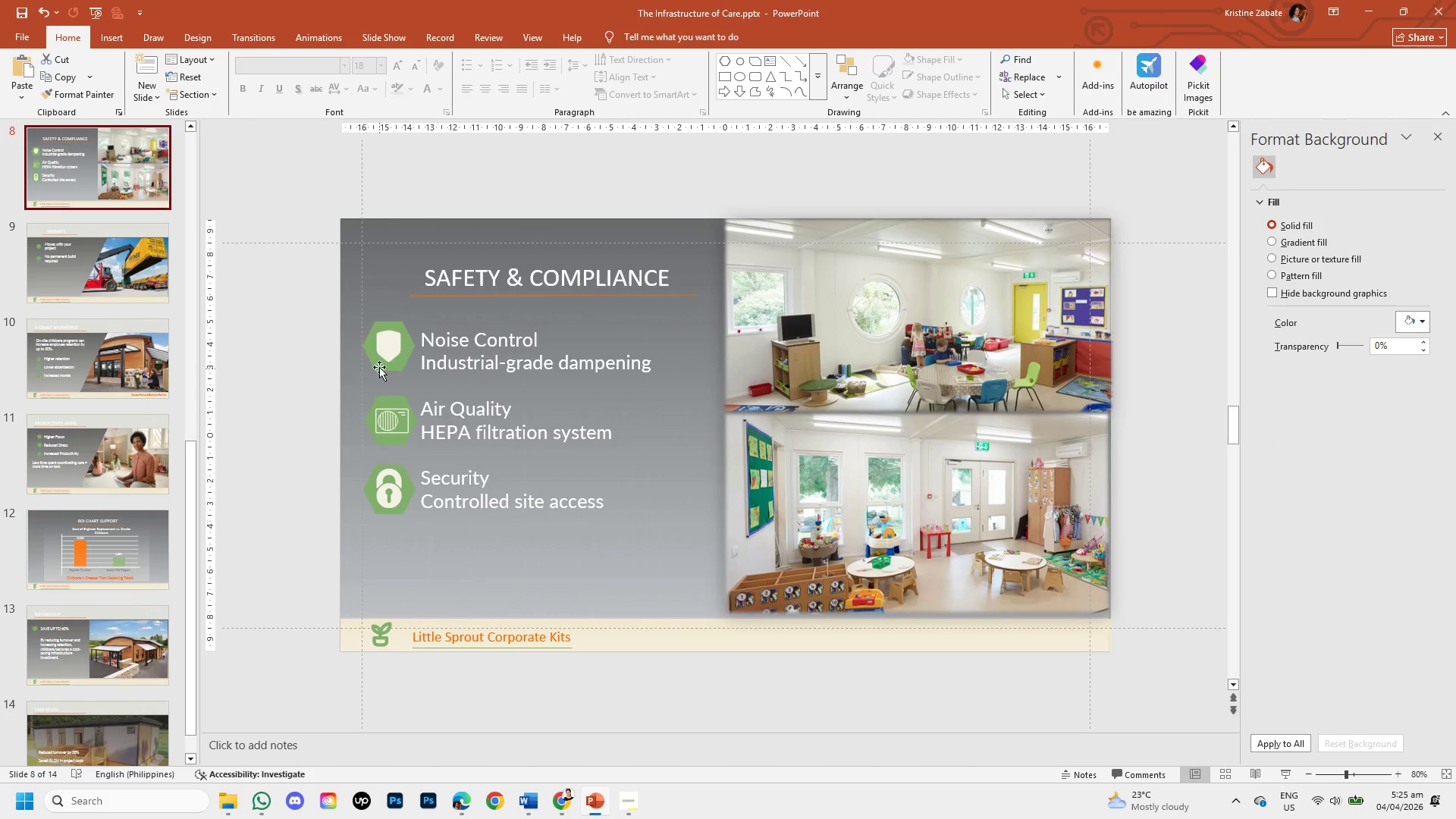 
left_click([378, 365])
 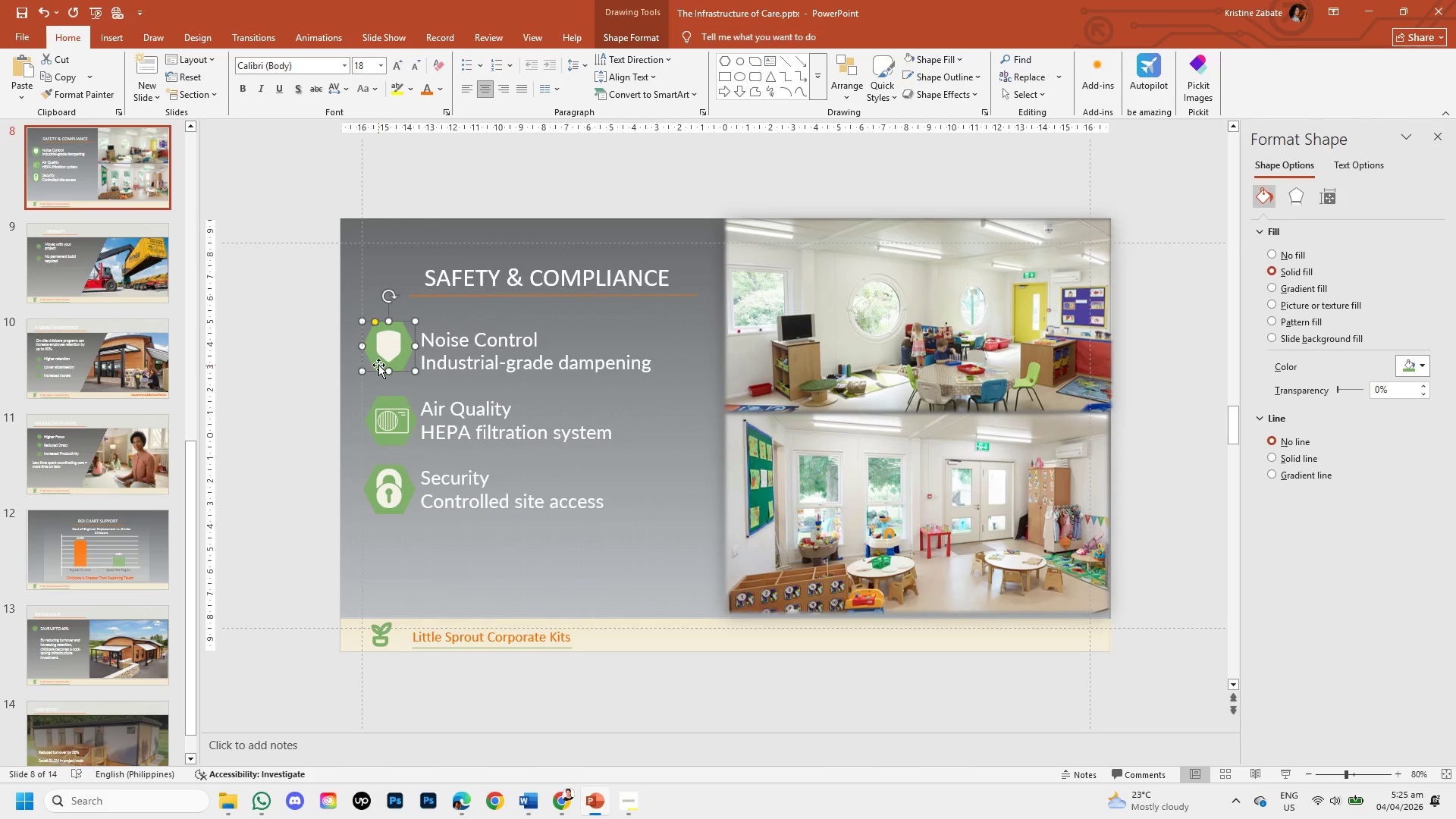 
key(Control+C)
 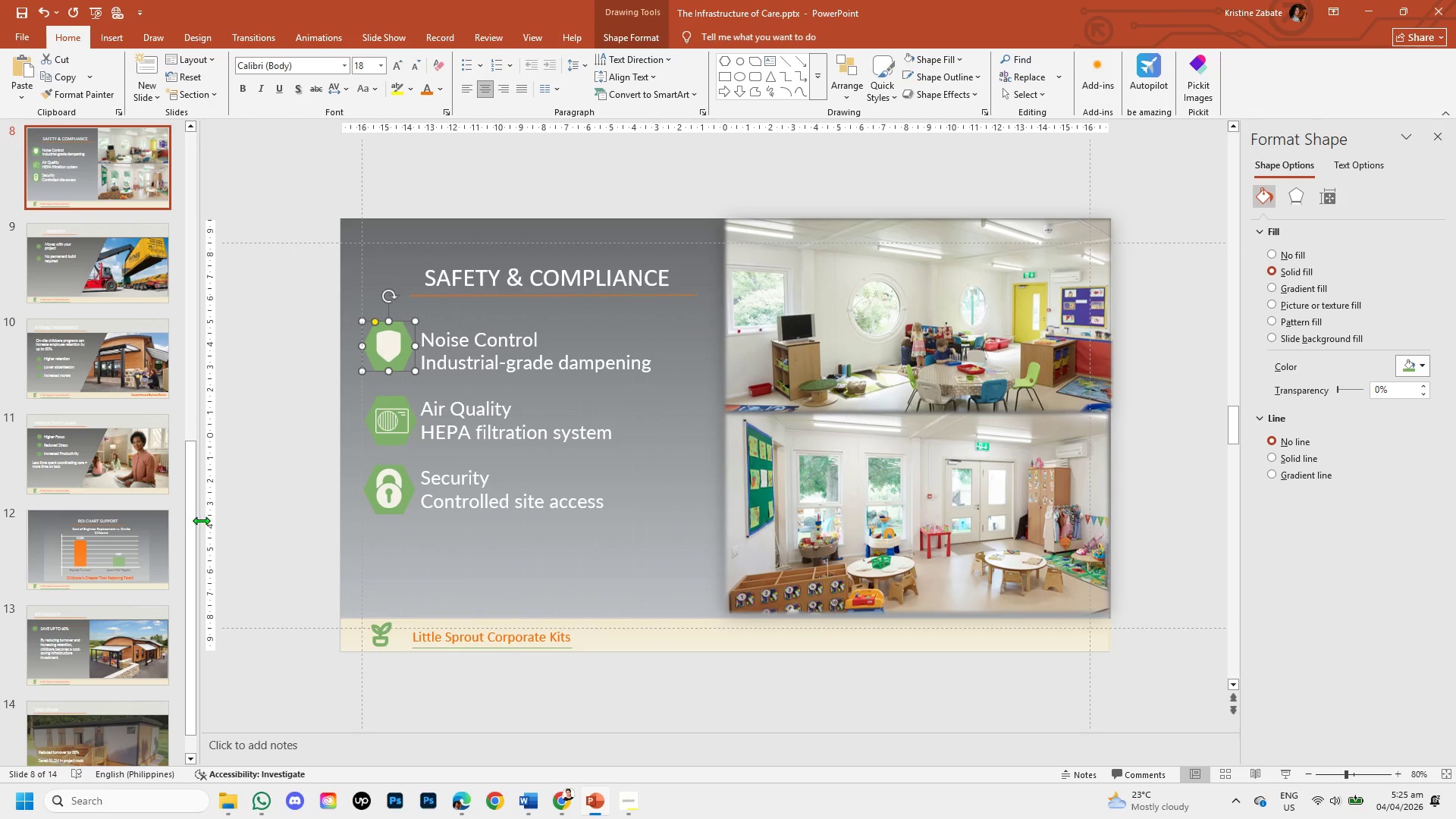 
left_click_drag(start_coordinate=[188, 513], to_coordinate=[190, 629])
 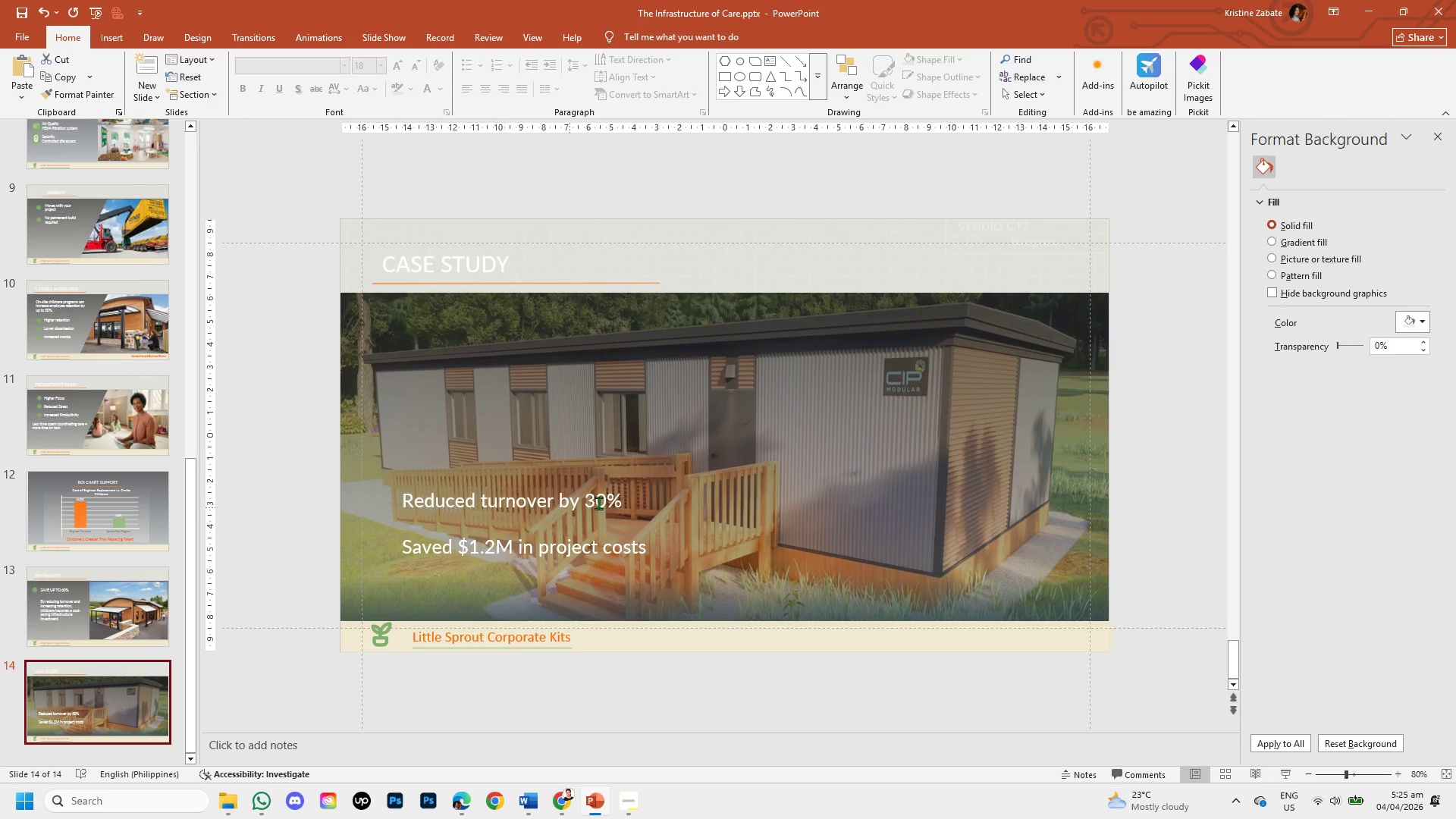 
wait(5.98)
 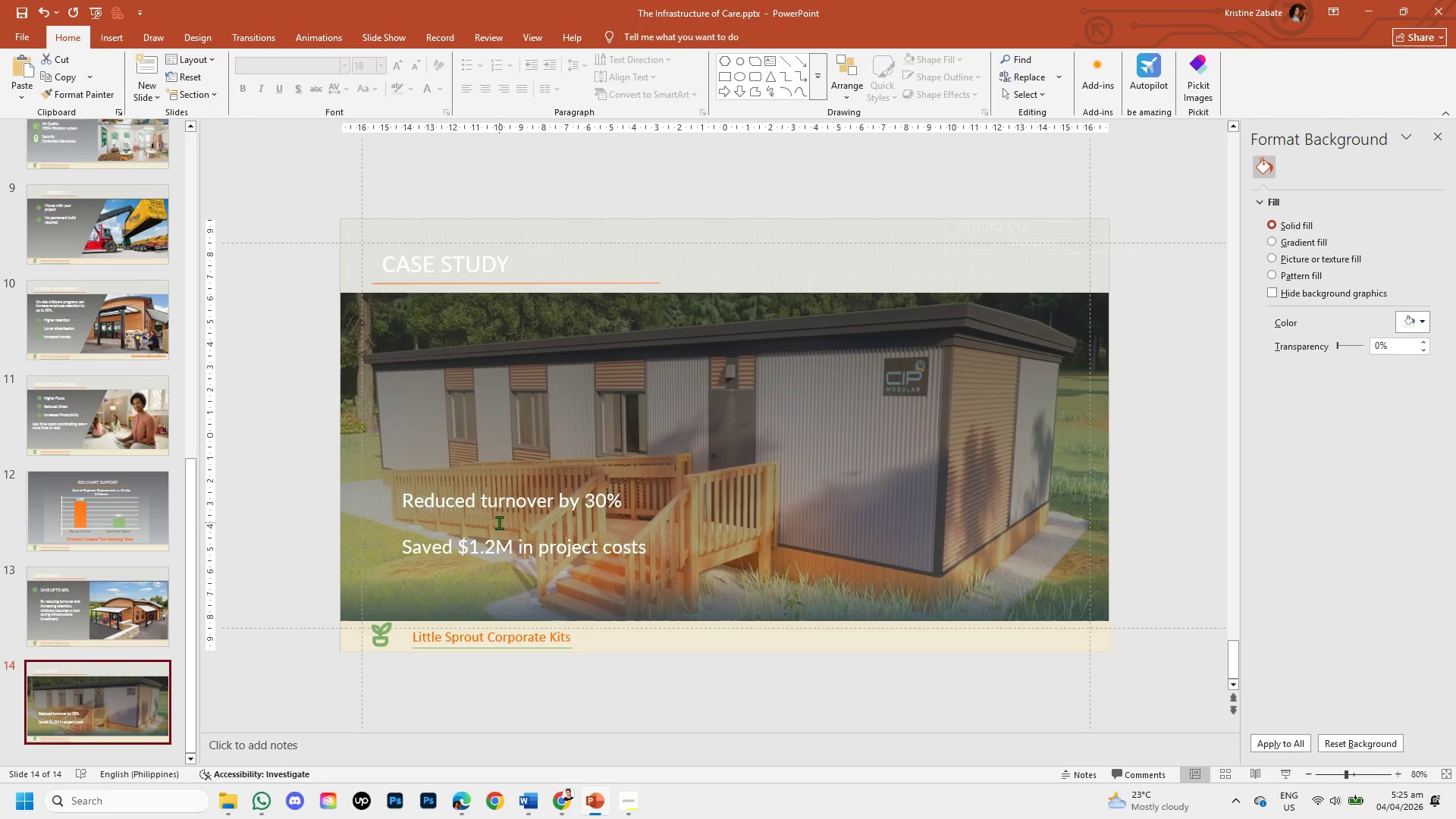 
key(Control+V)
 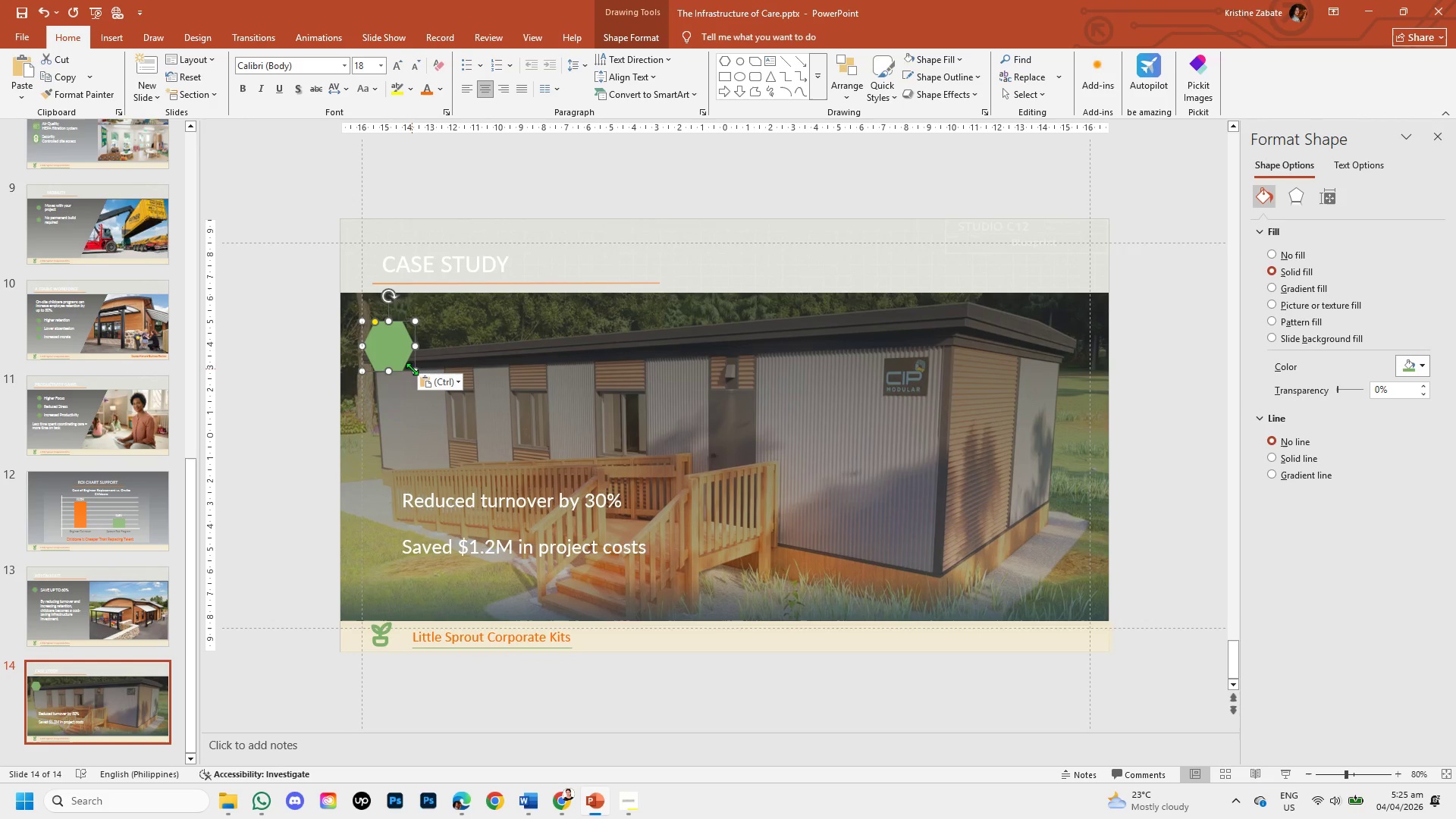 
left_click_drag(start_coordinate=[415, 370], to_coordinate=[526, 457])
 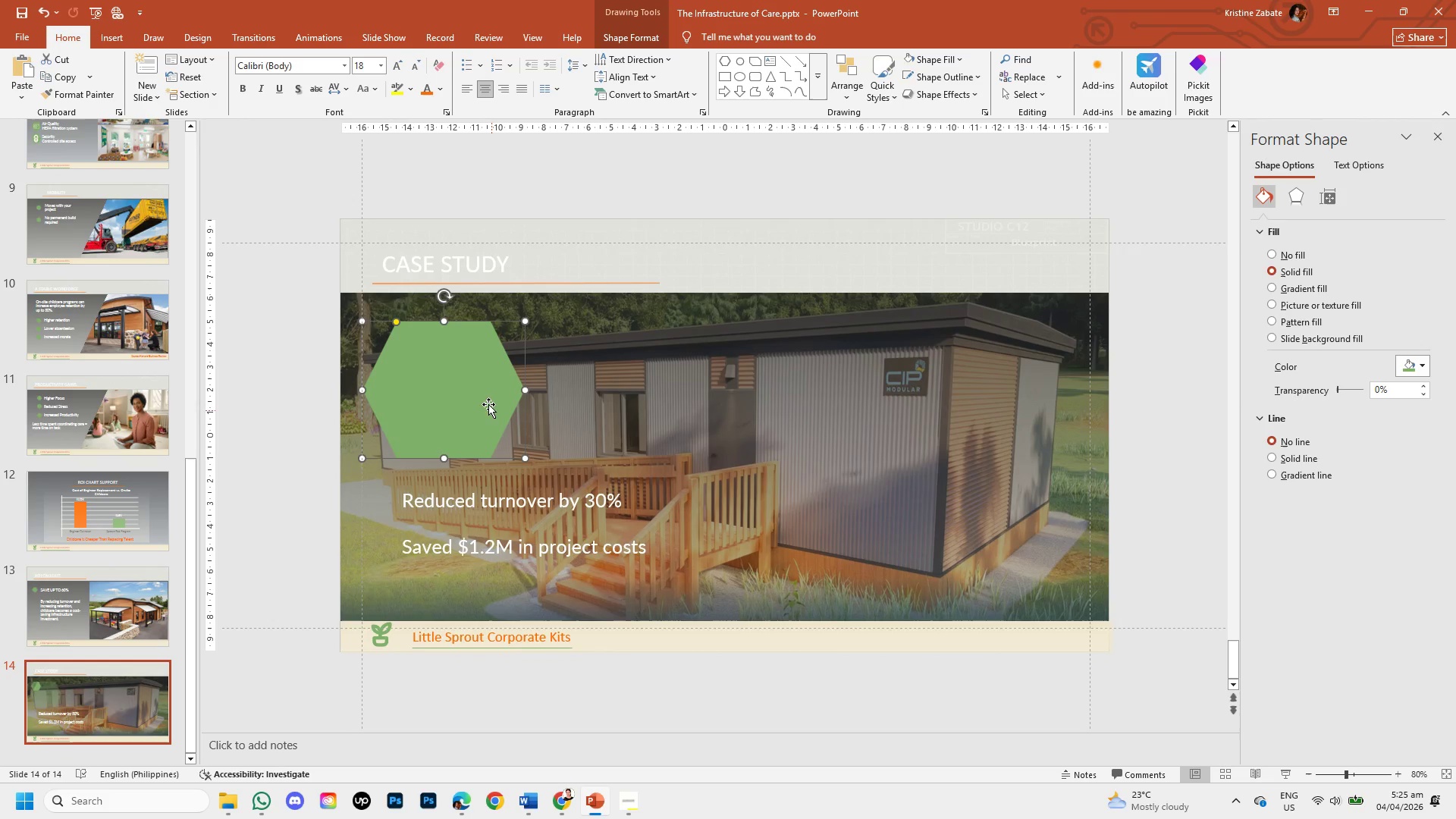 
left_click_drag(start_coordinate=[484, 394], to_coordinate=[794, 446])
 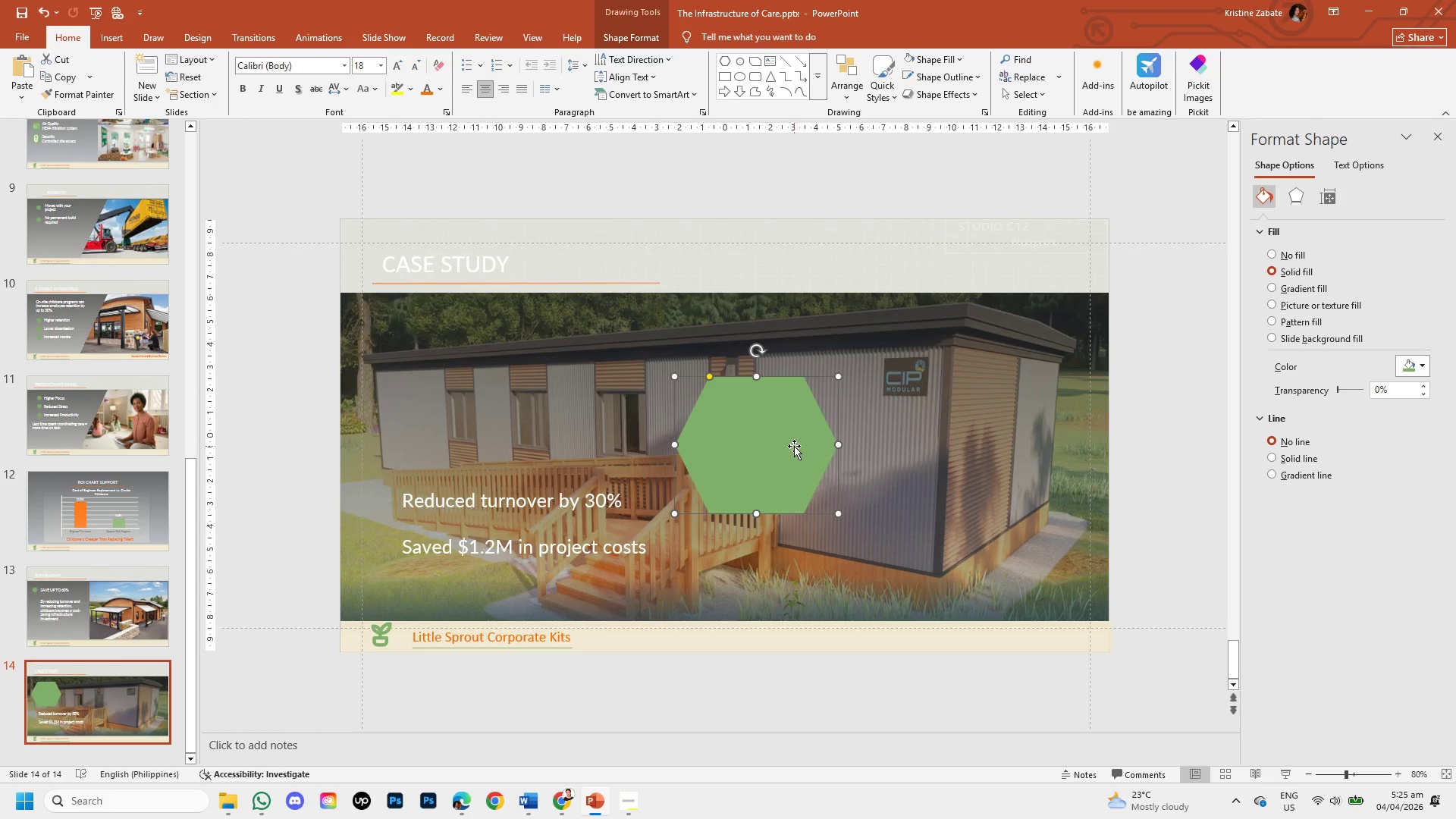 
key(Control+Z)
 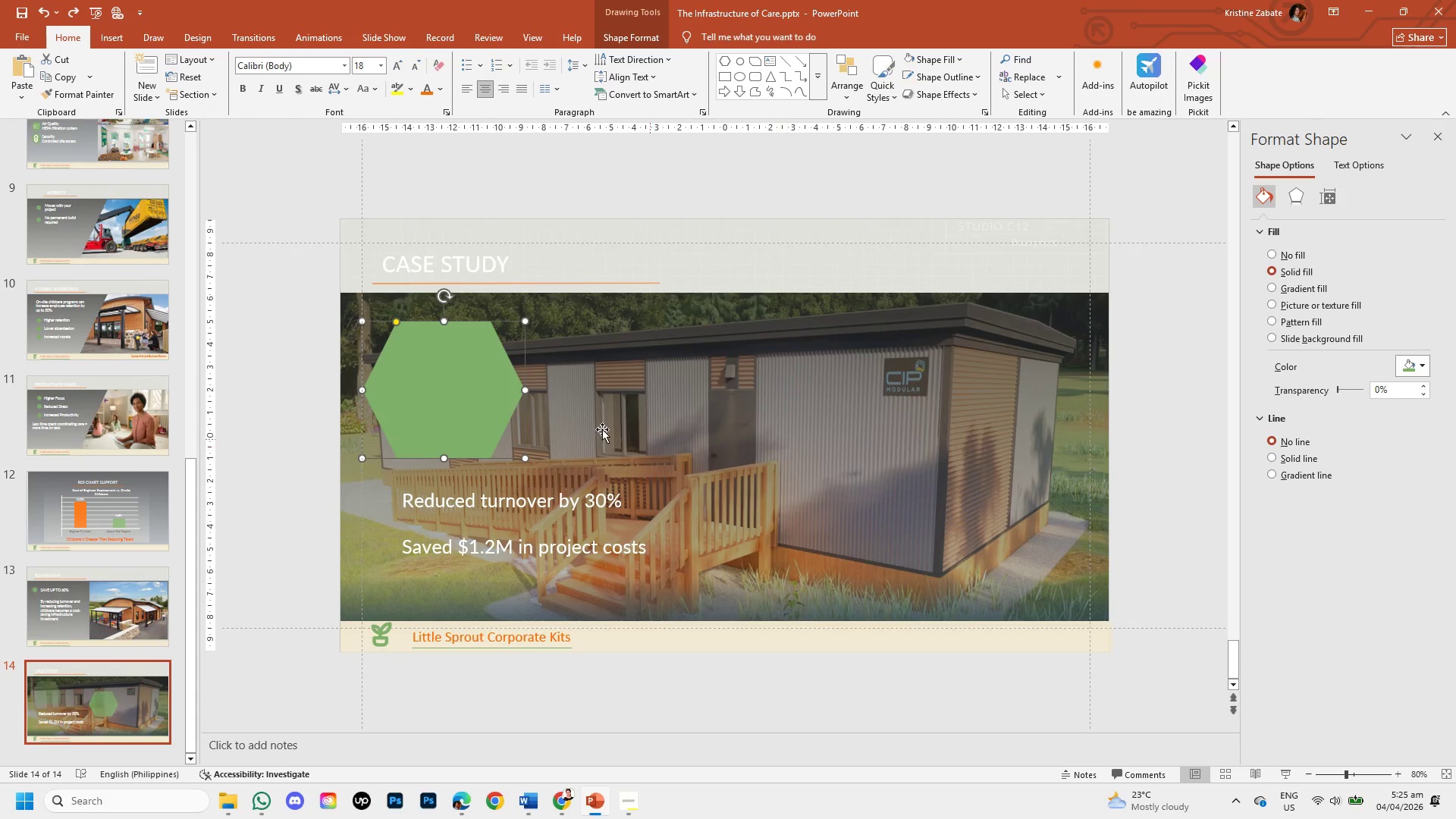 
key(Control+Z)
 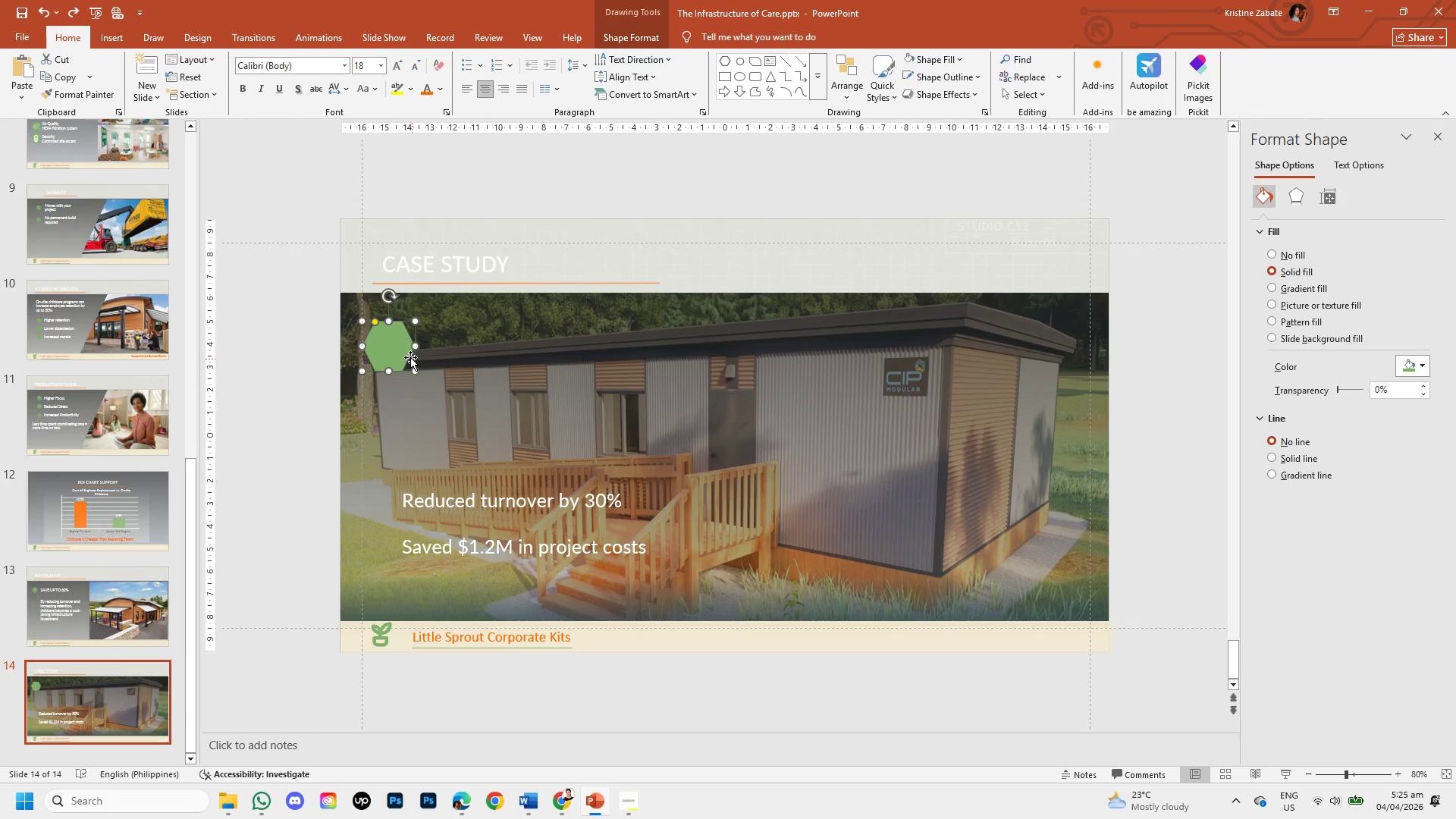 
left_click_drag(start_coordinate=[392, 350], to_coordinate=[556, 432])
 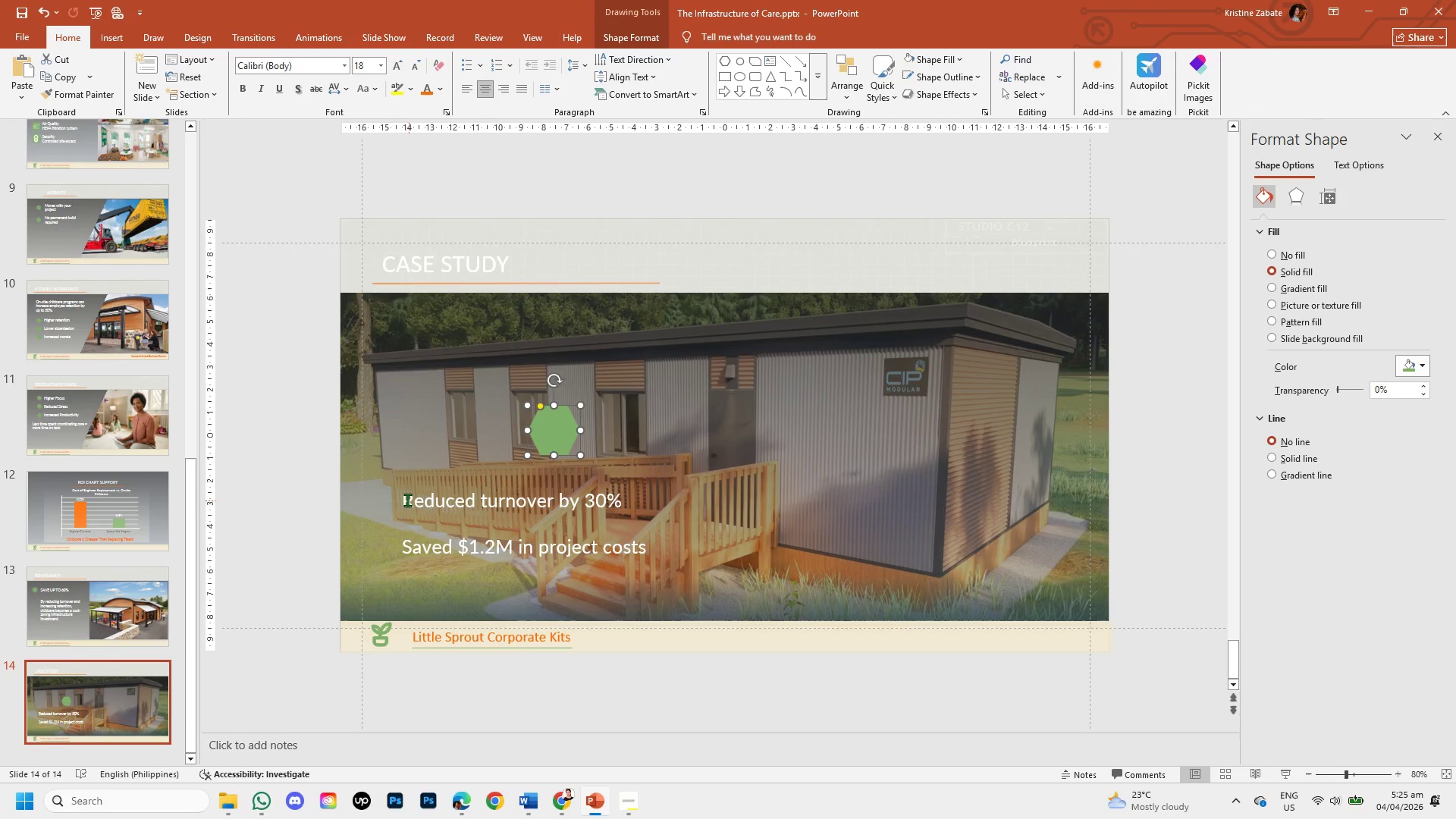 
left_click_drag(start_coordinate=[402, 498], to_coordinate=[614, 511])
 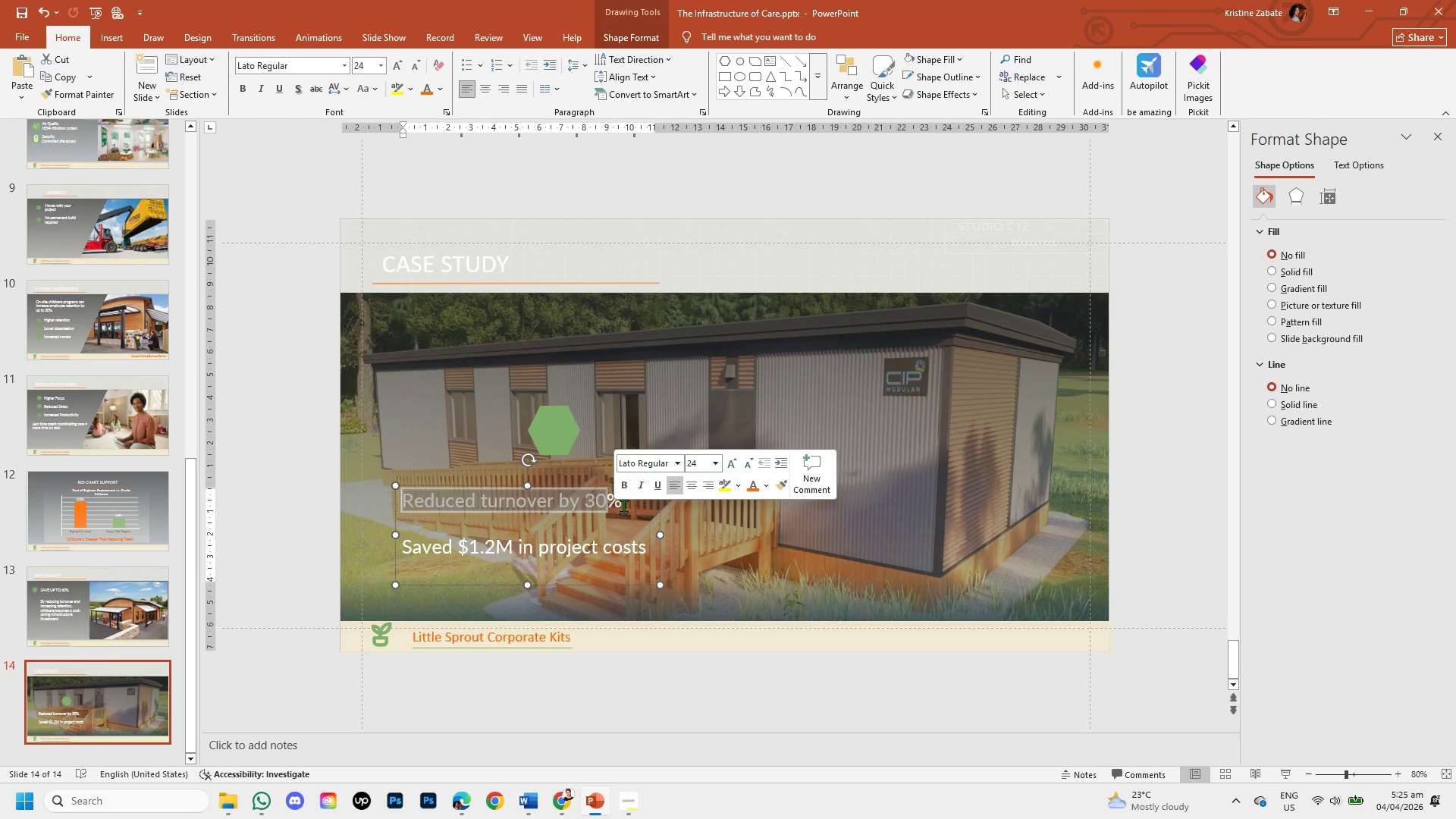 
left_click([623, 506])
 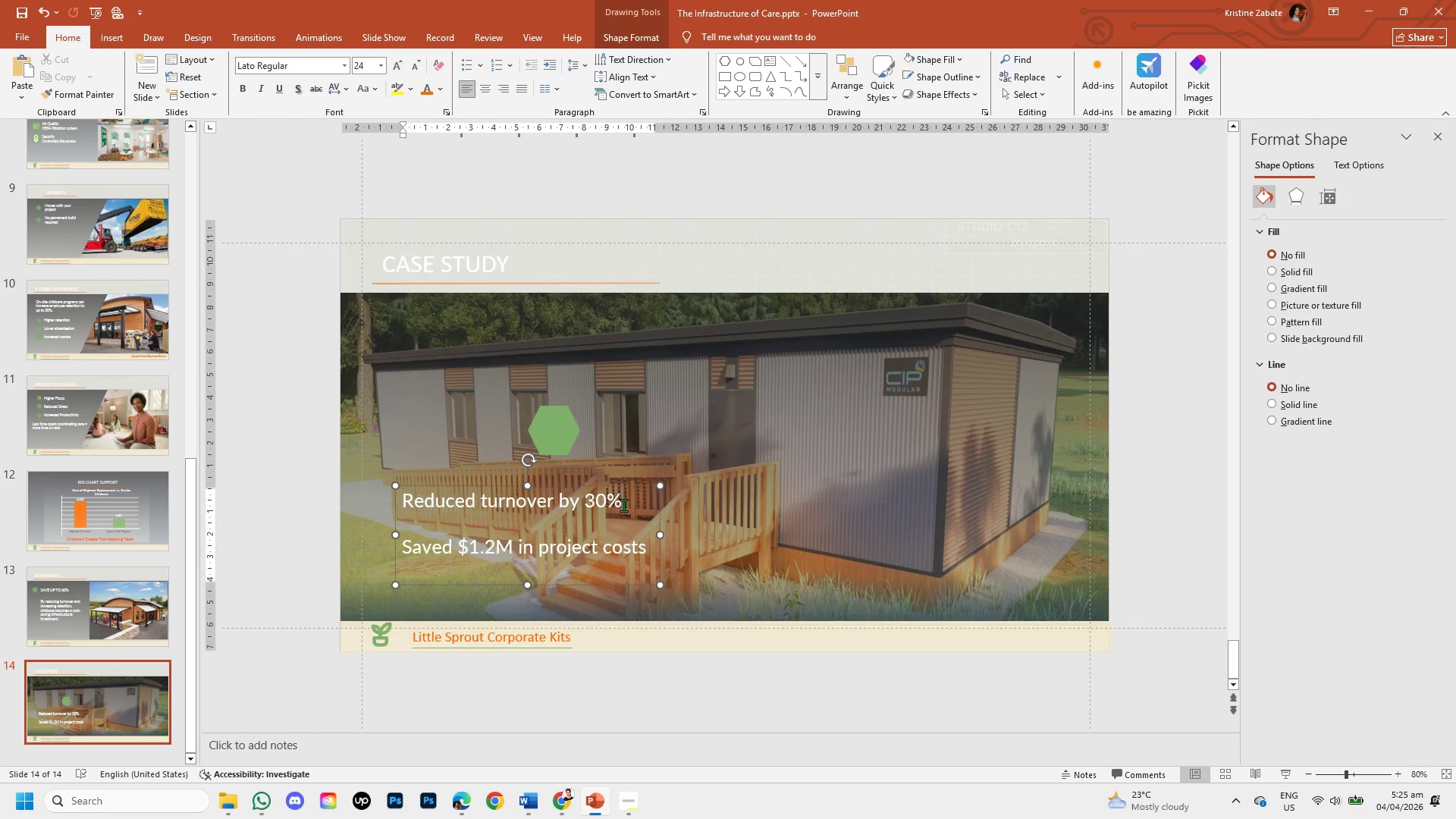 
left_click_drag(start_coordinate=[623, 504], to_coordinate=[408, 491])
 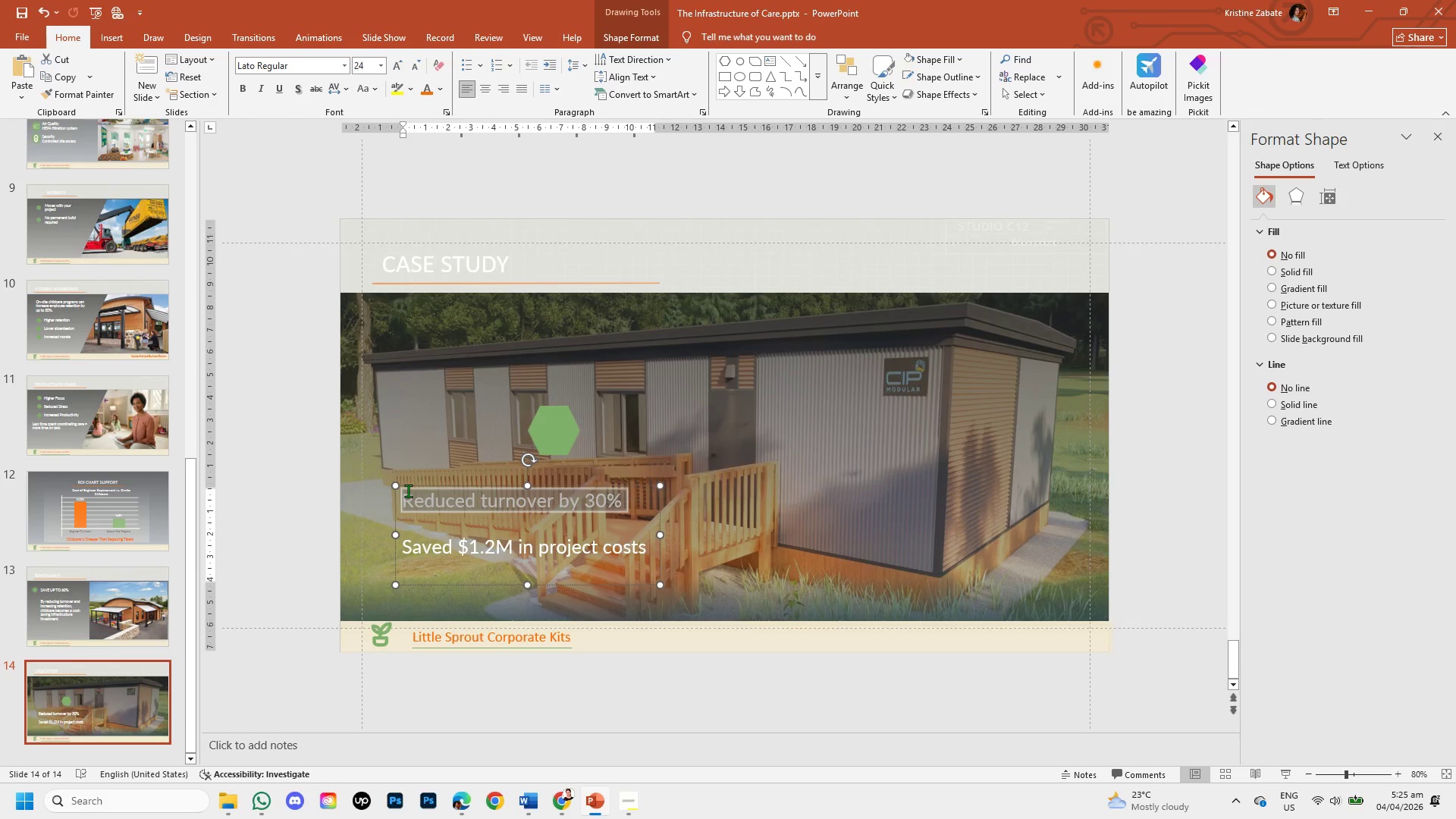 
key(Control+C)
 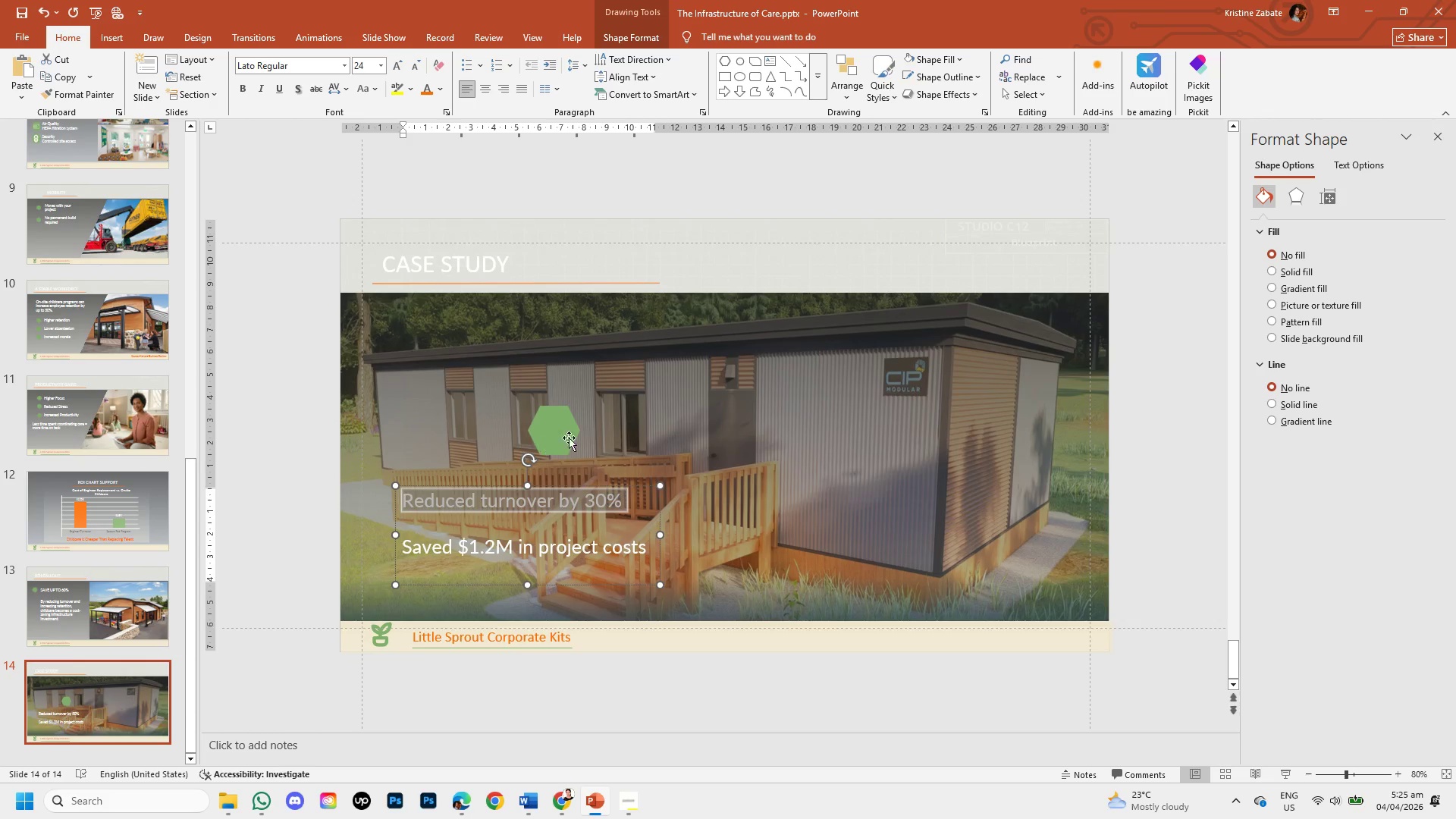 
key(Control+V)
 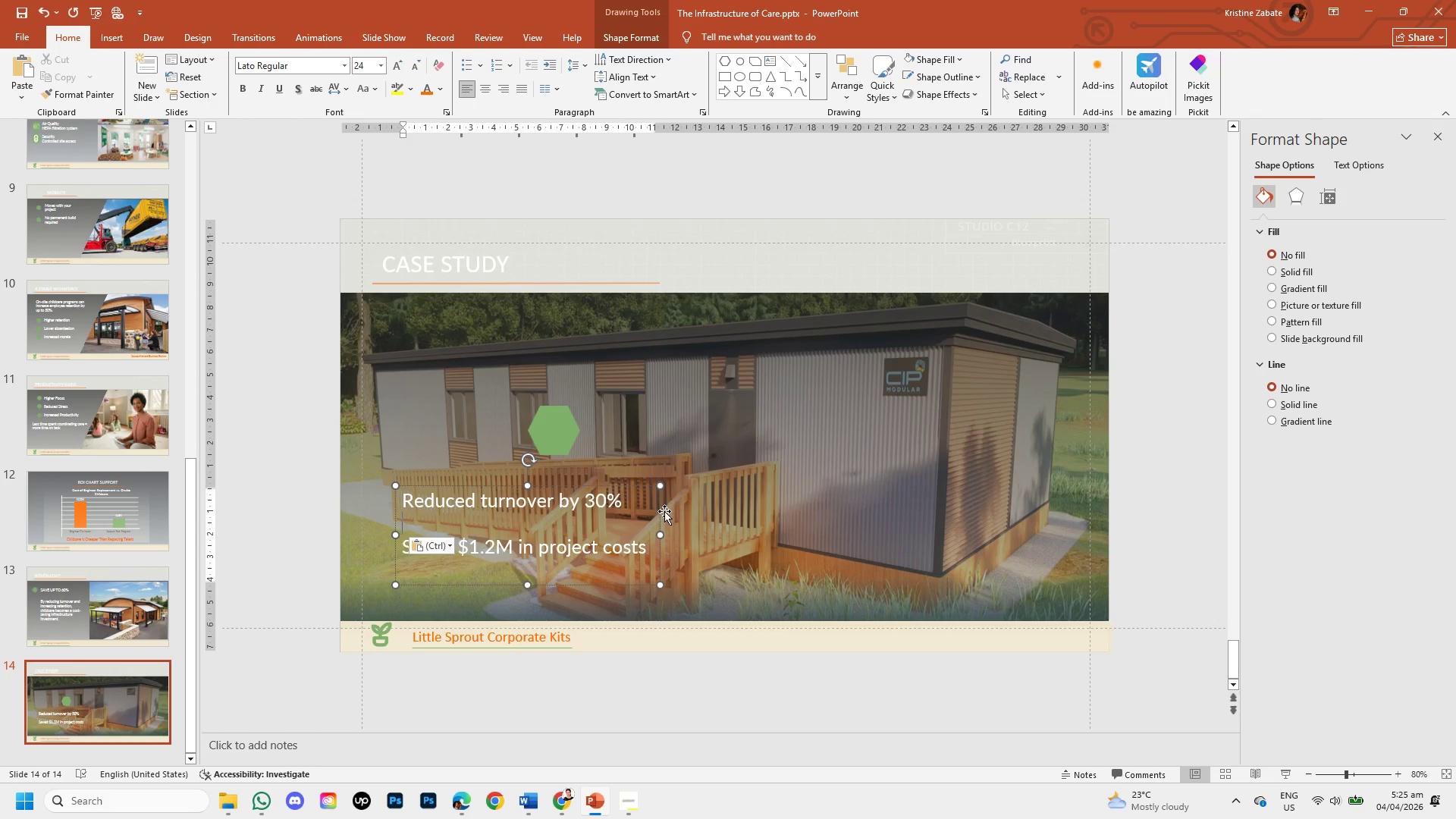 
left_click_drag(start_coordinate=[657, 511], to_coordinate=[897, 509])
 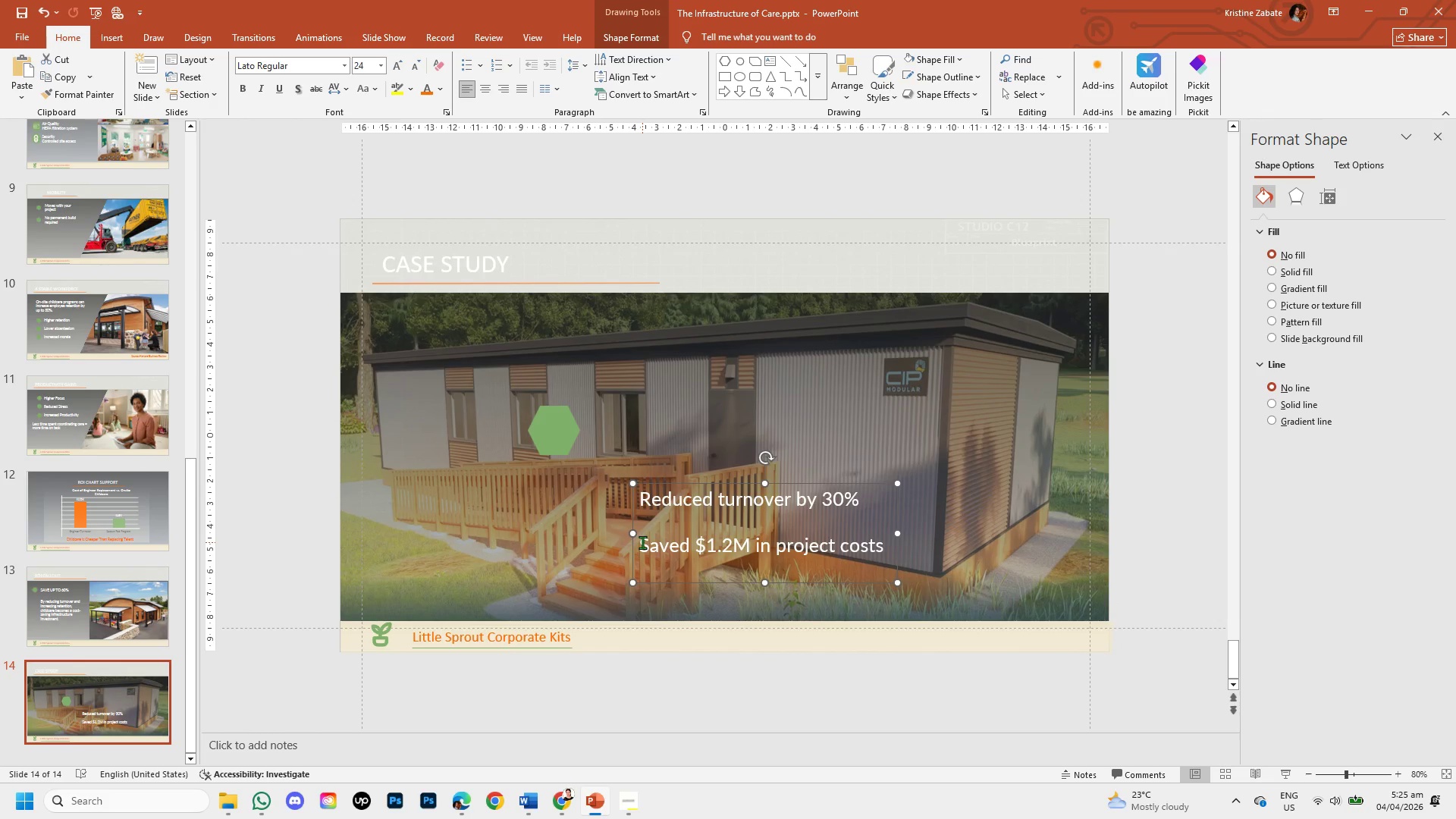 
left_click_drag(start_coordinate=[637, 541], to_coordinate=[588, 472])
 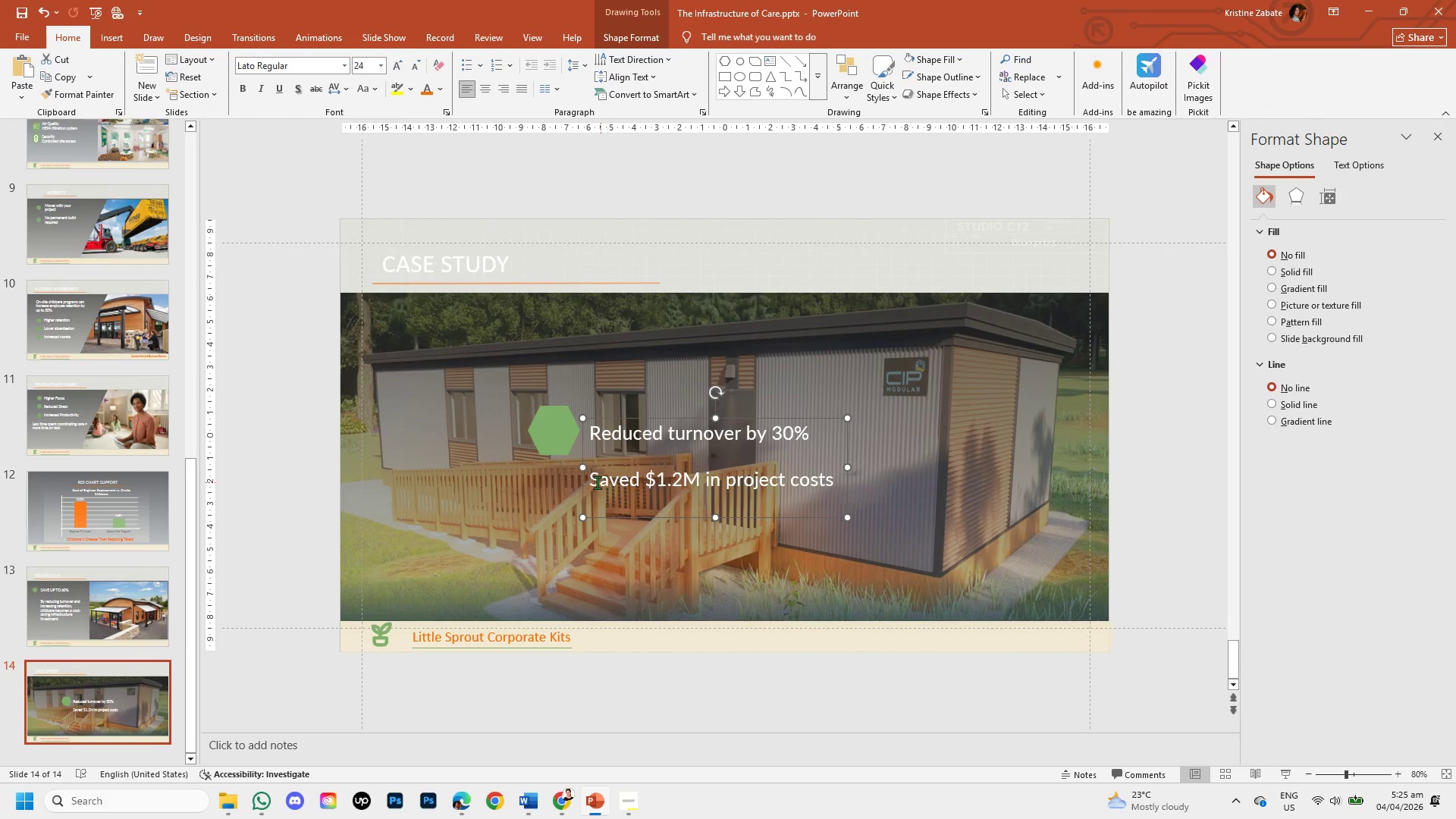 
left_click([589, 482])
 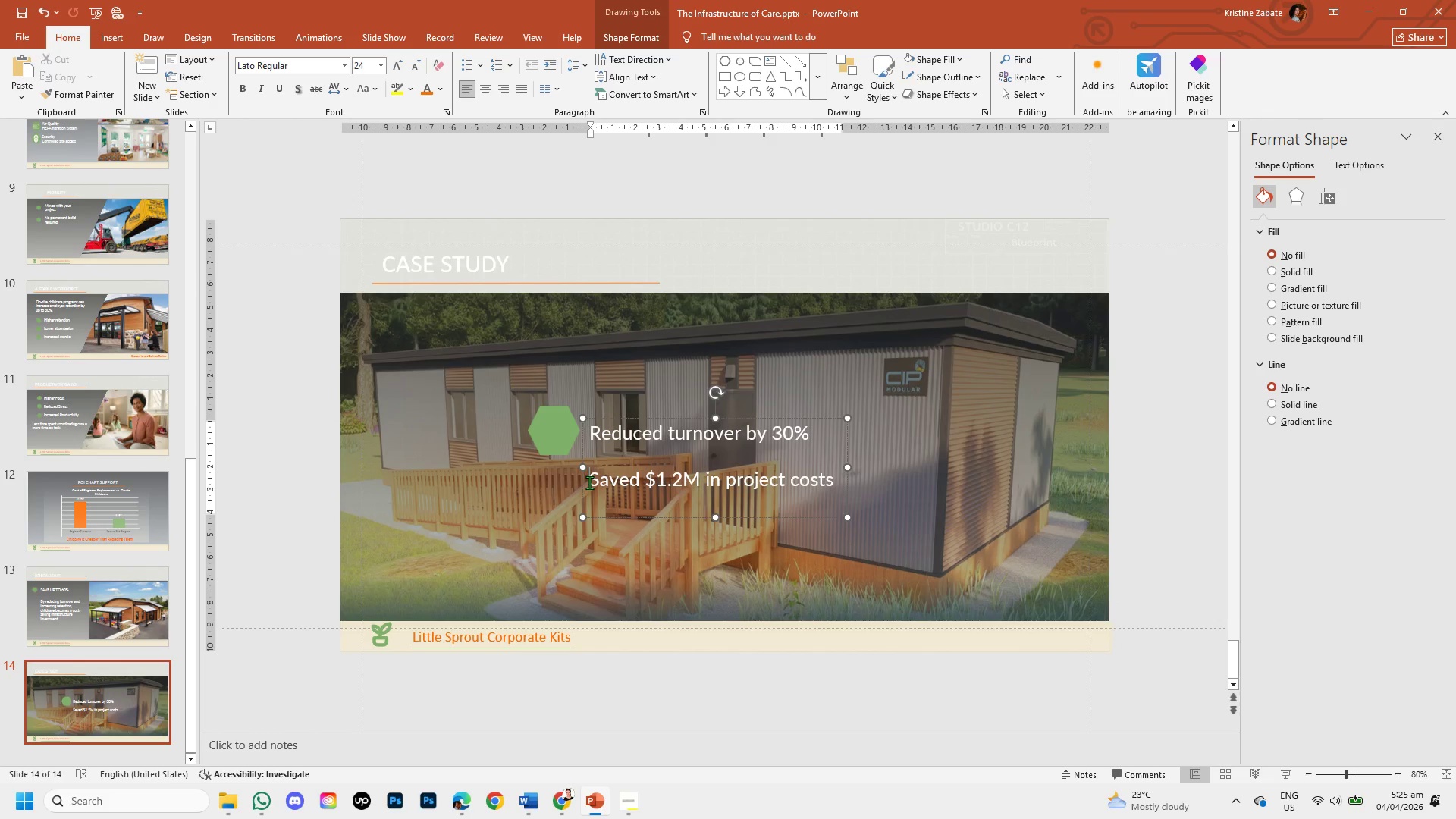 
left_click_drag(start_coordinate=[589, 482], to_coordinate=[818, 485])
 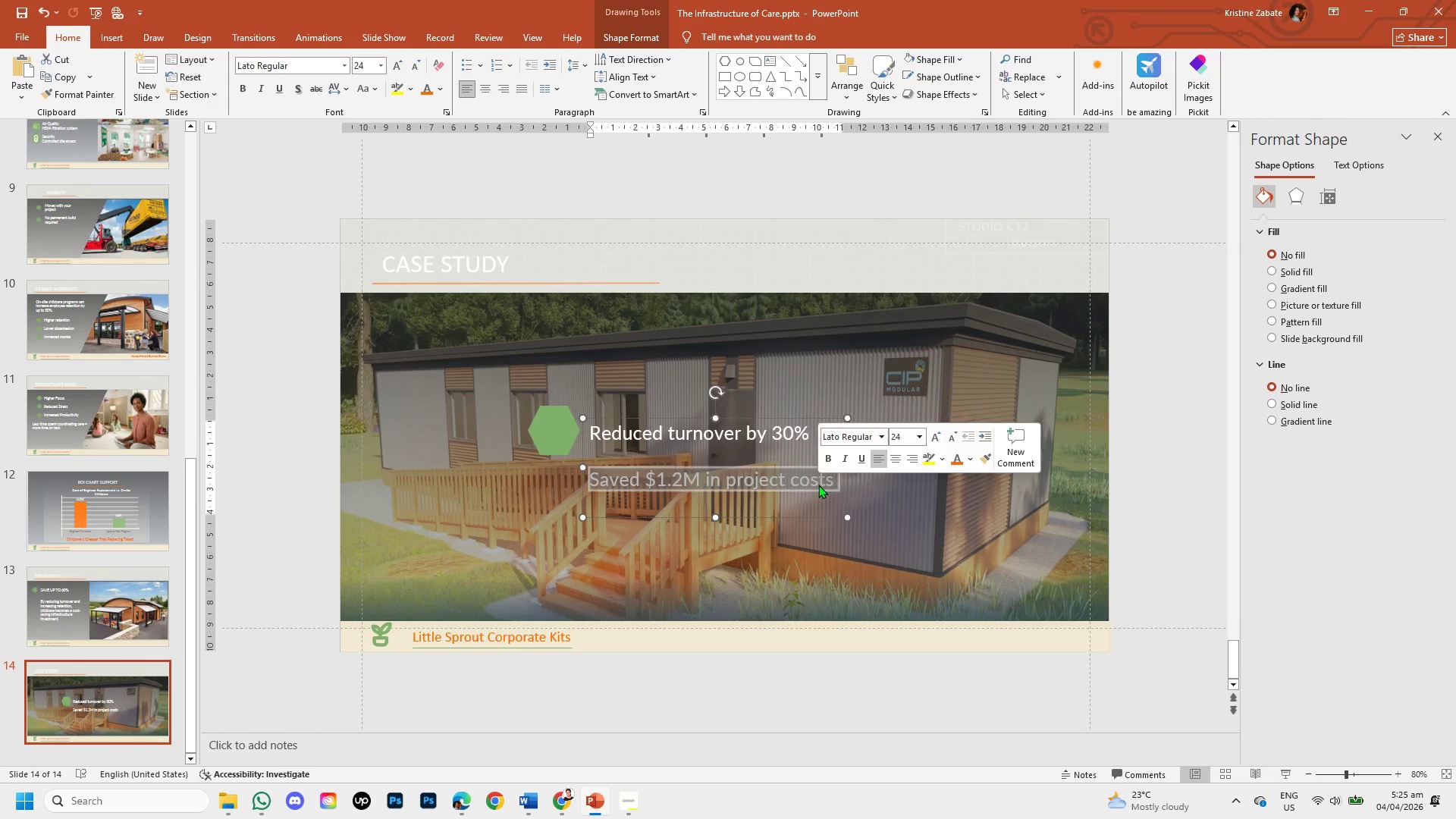 
key(Control+C)
 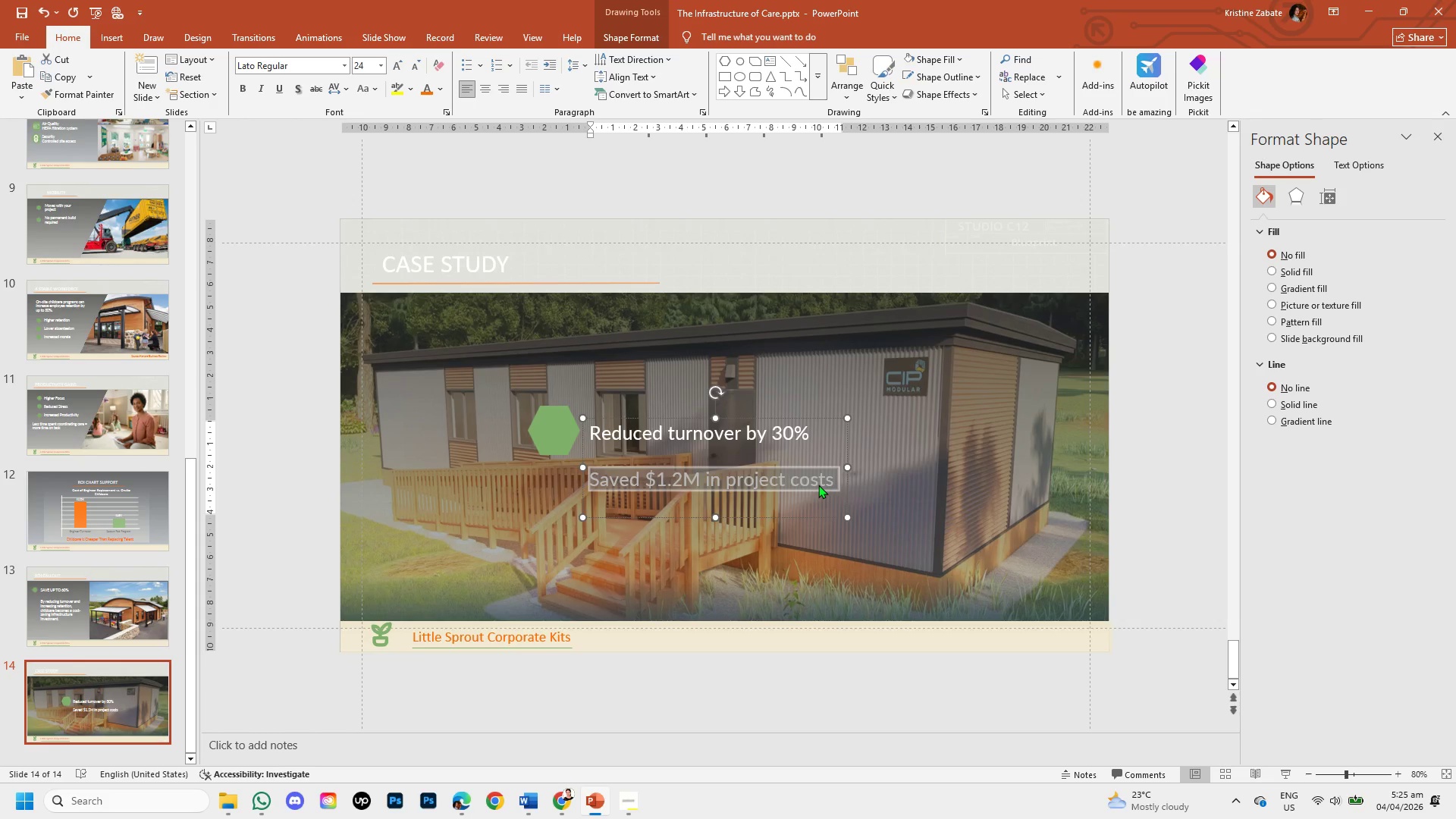 
key(Backspace)
 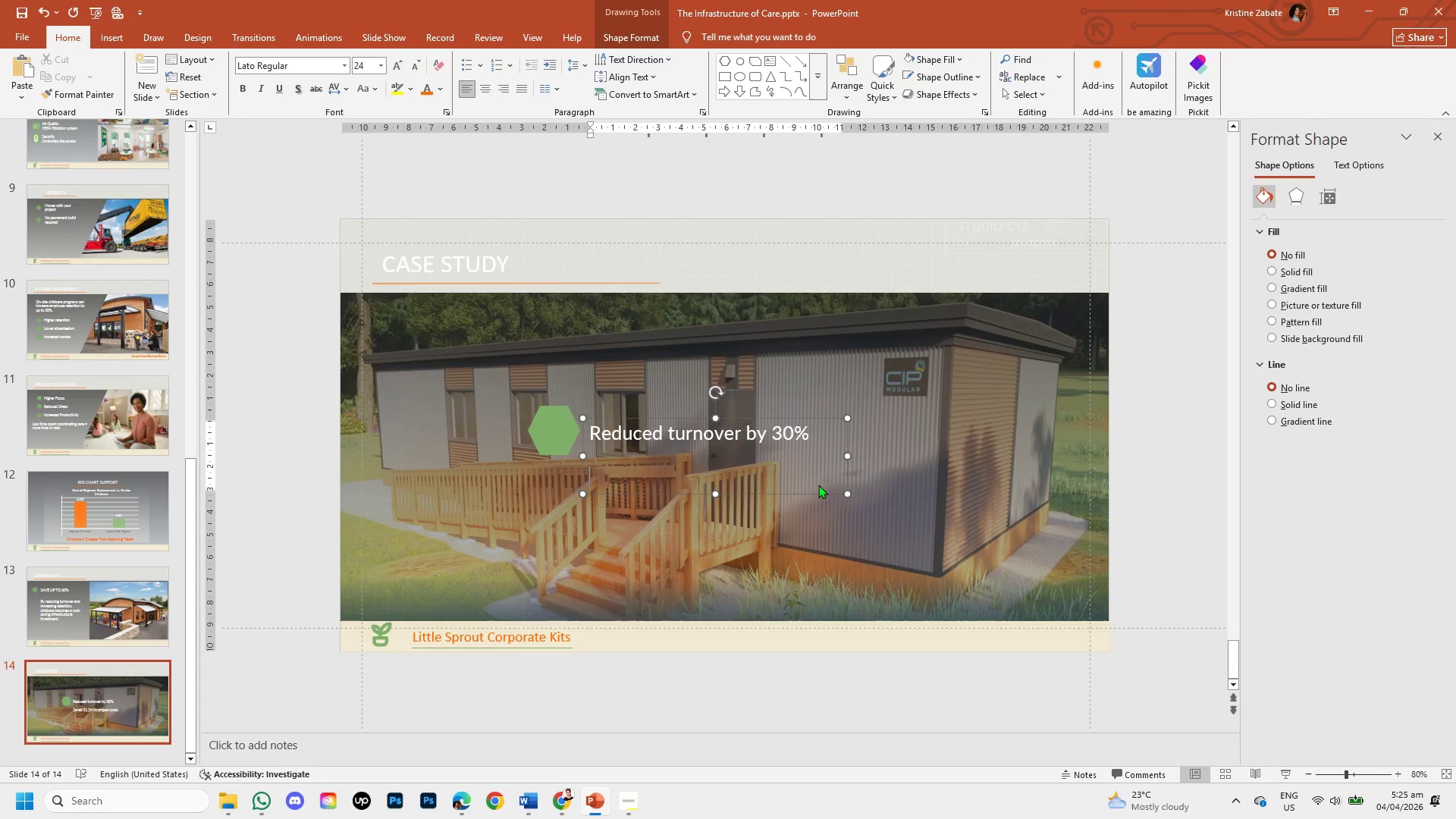 
key(Backspace)
 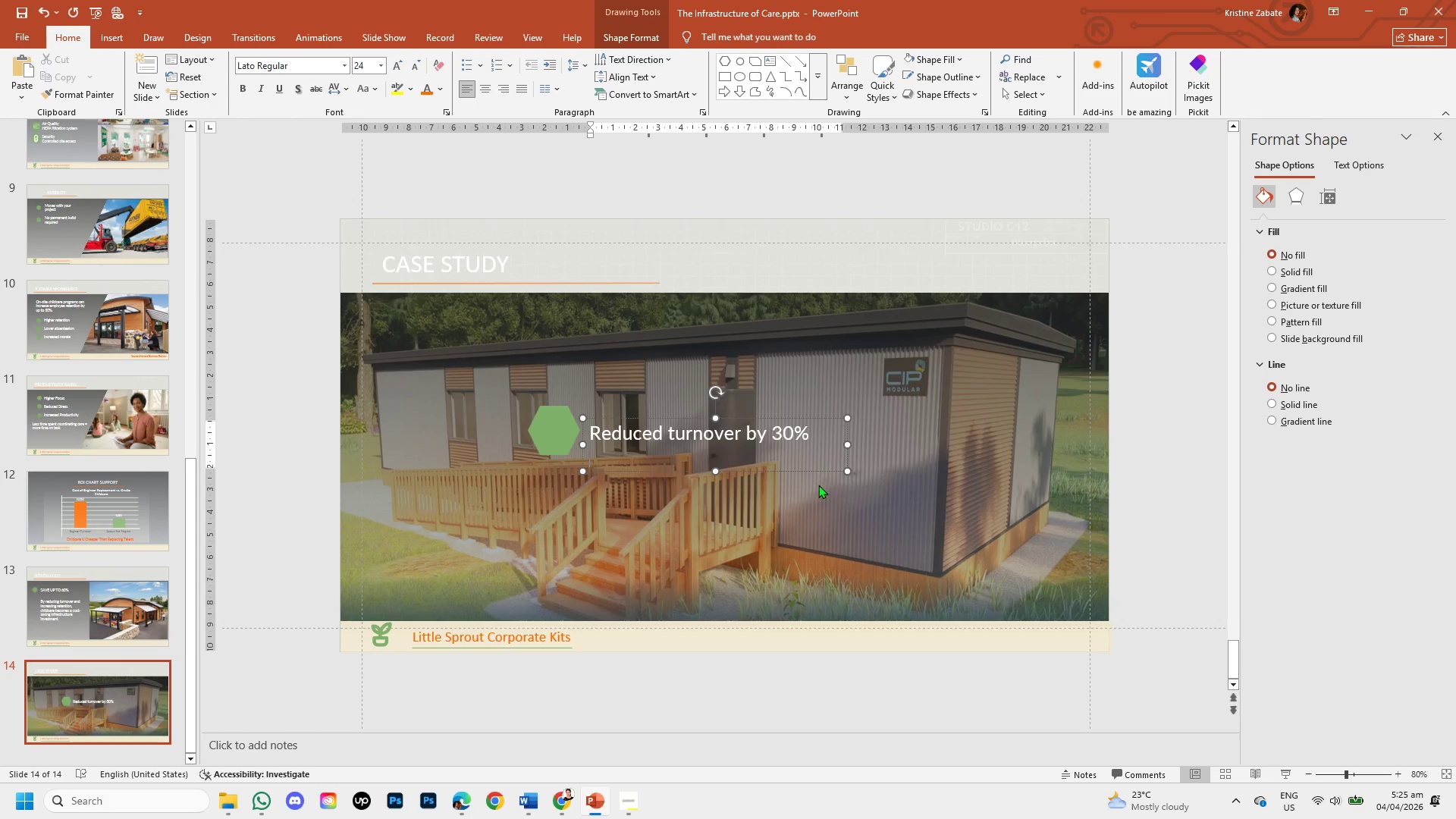 
left_click([818, 485])
 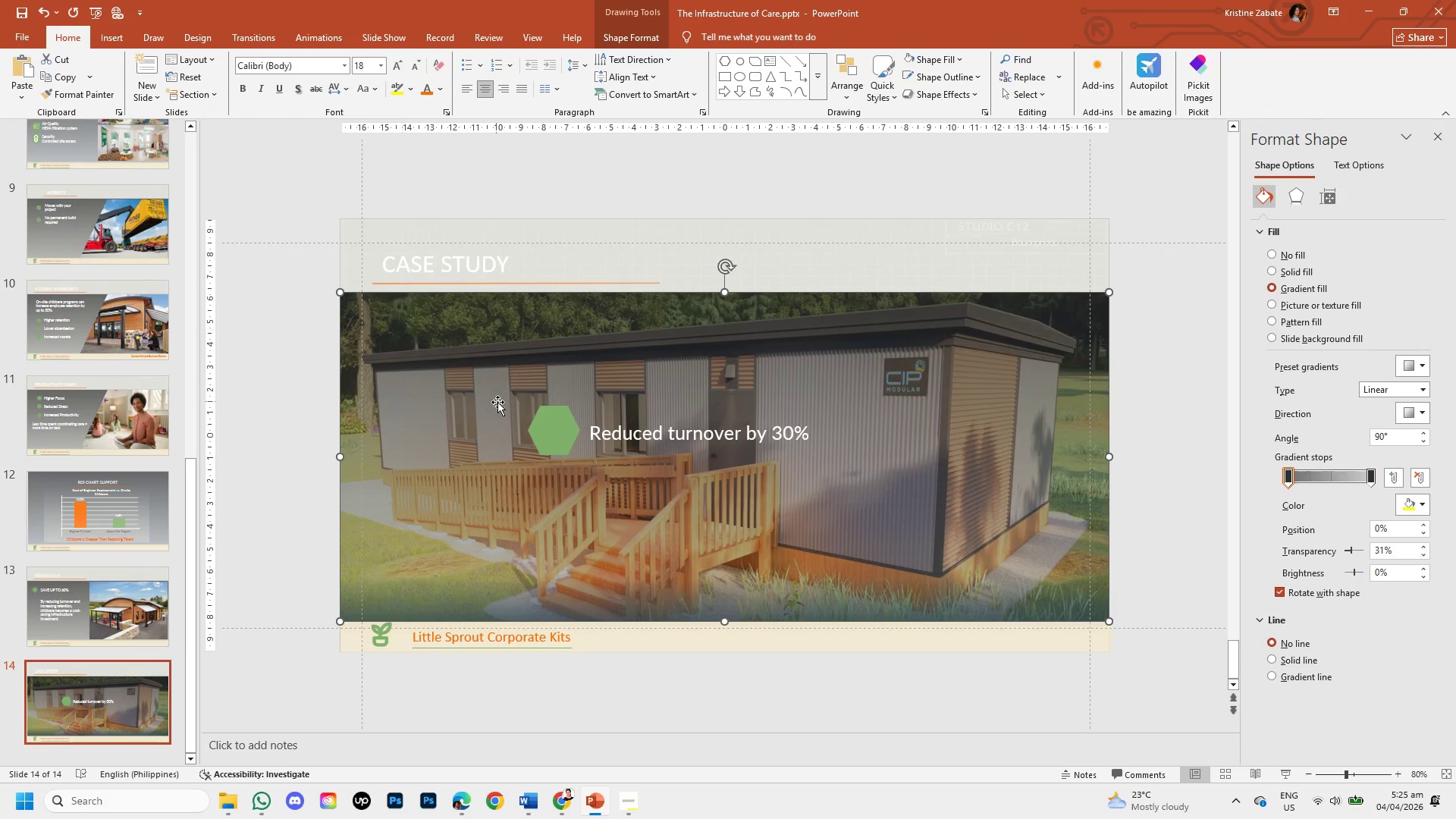 
left_click([544, 438])
 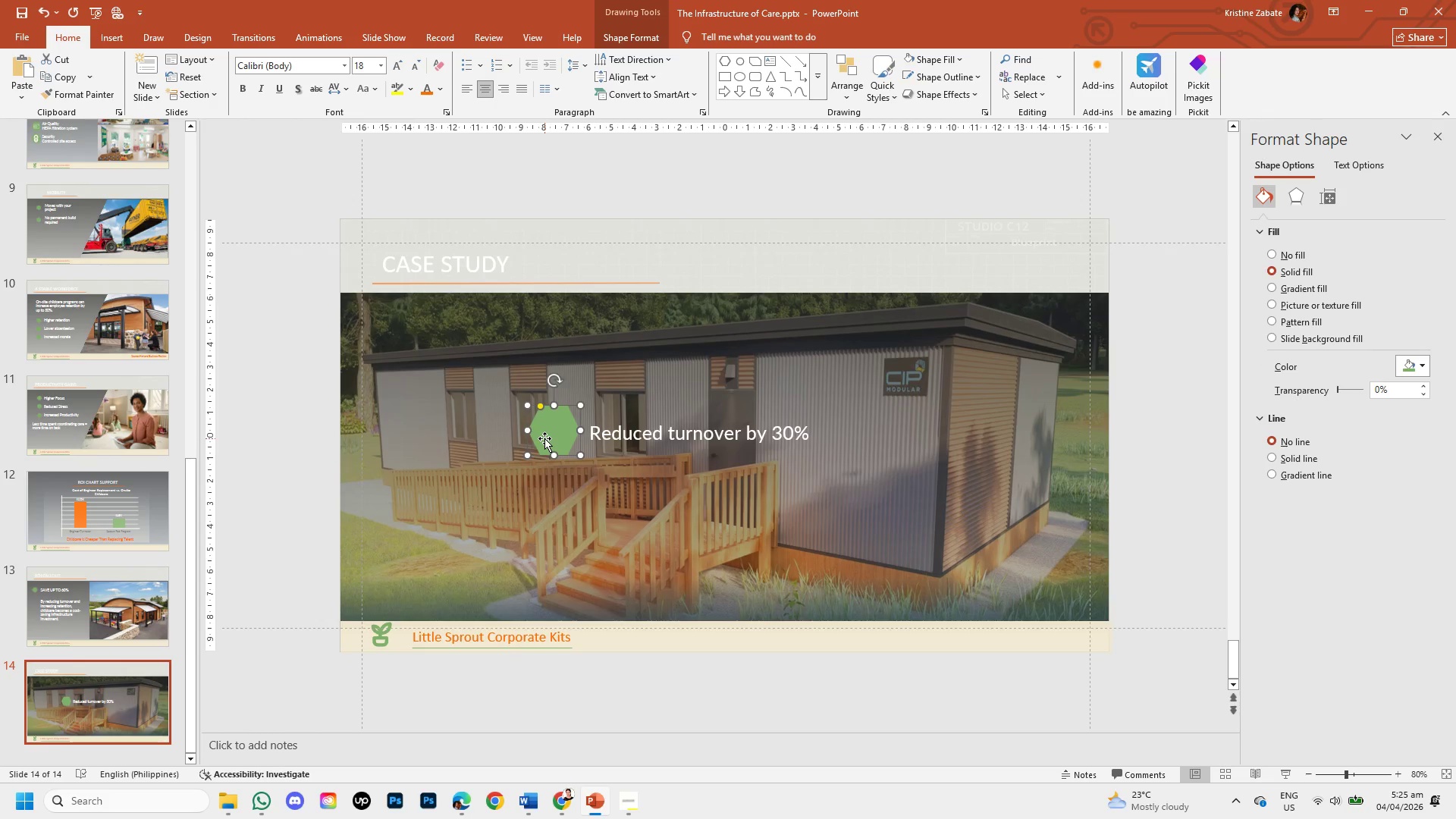 
left_click_drag(start_coordinate=[544, 438], to_coordinate=[541, 443])
 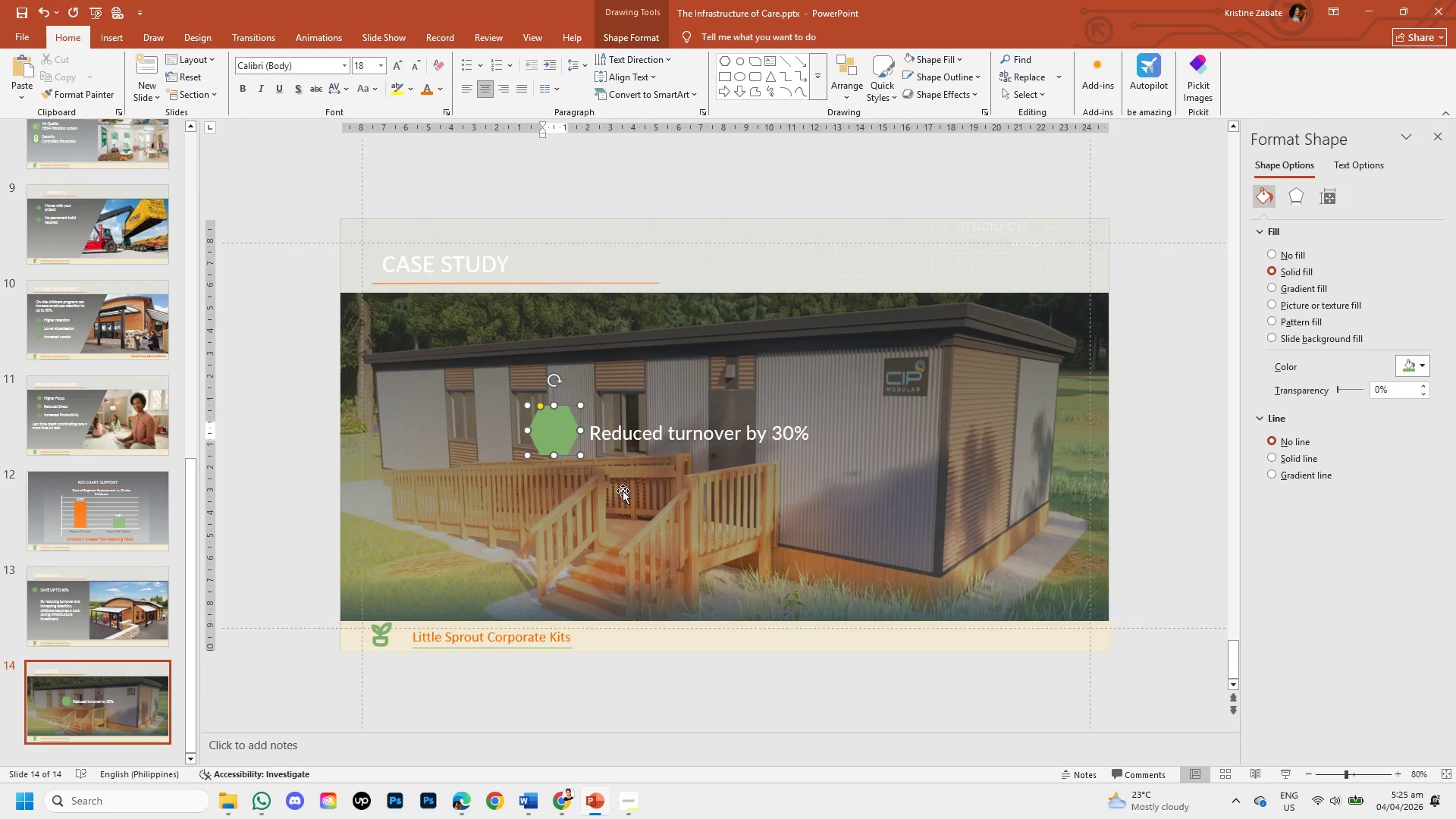 
left_click([629, 494])
 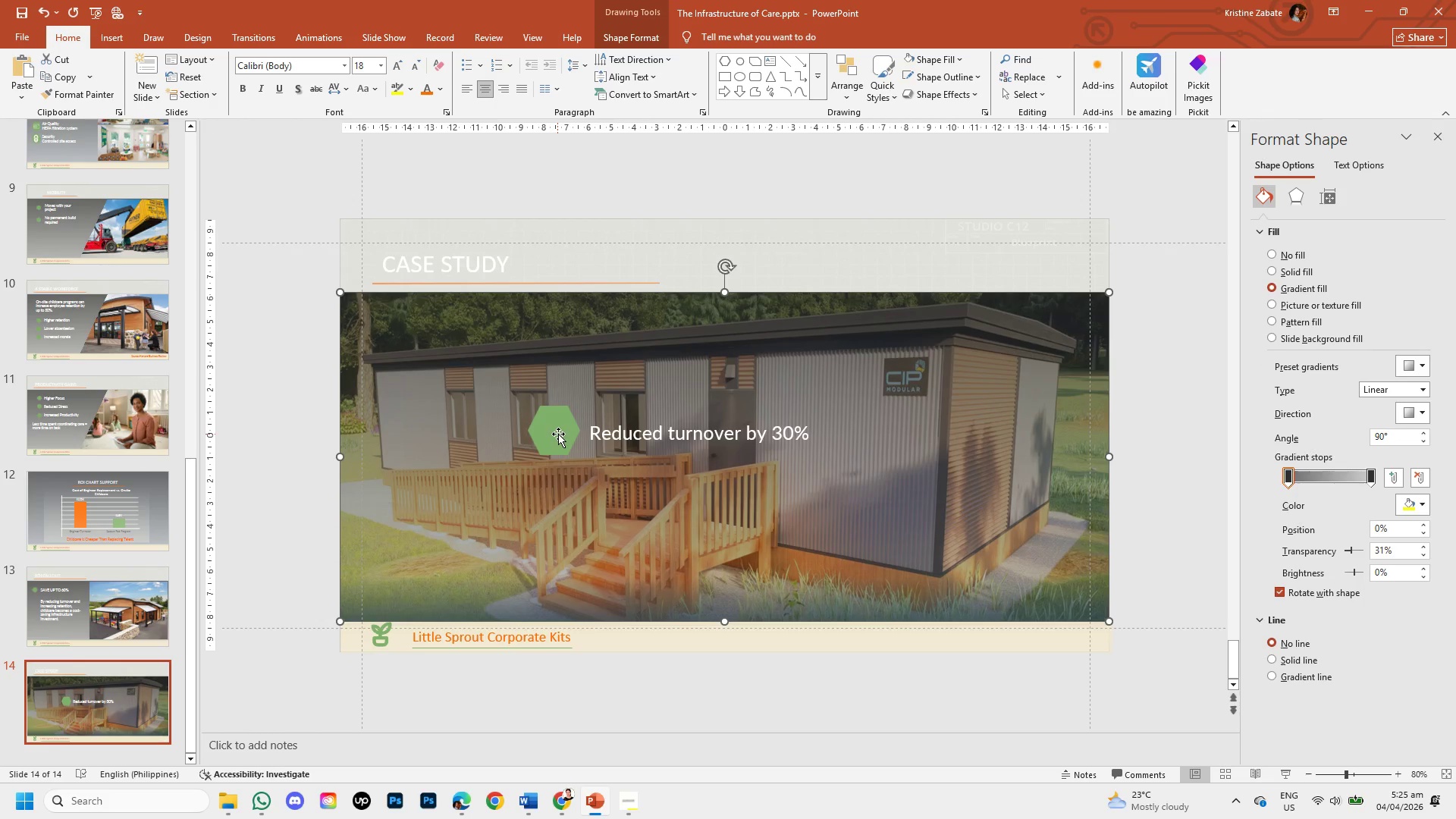 
left_click([560, 444])
 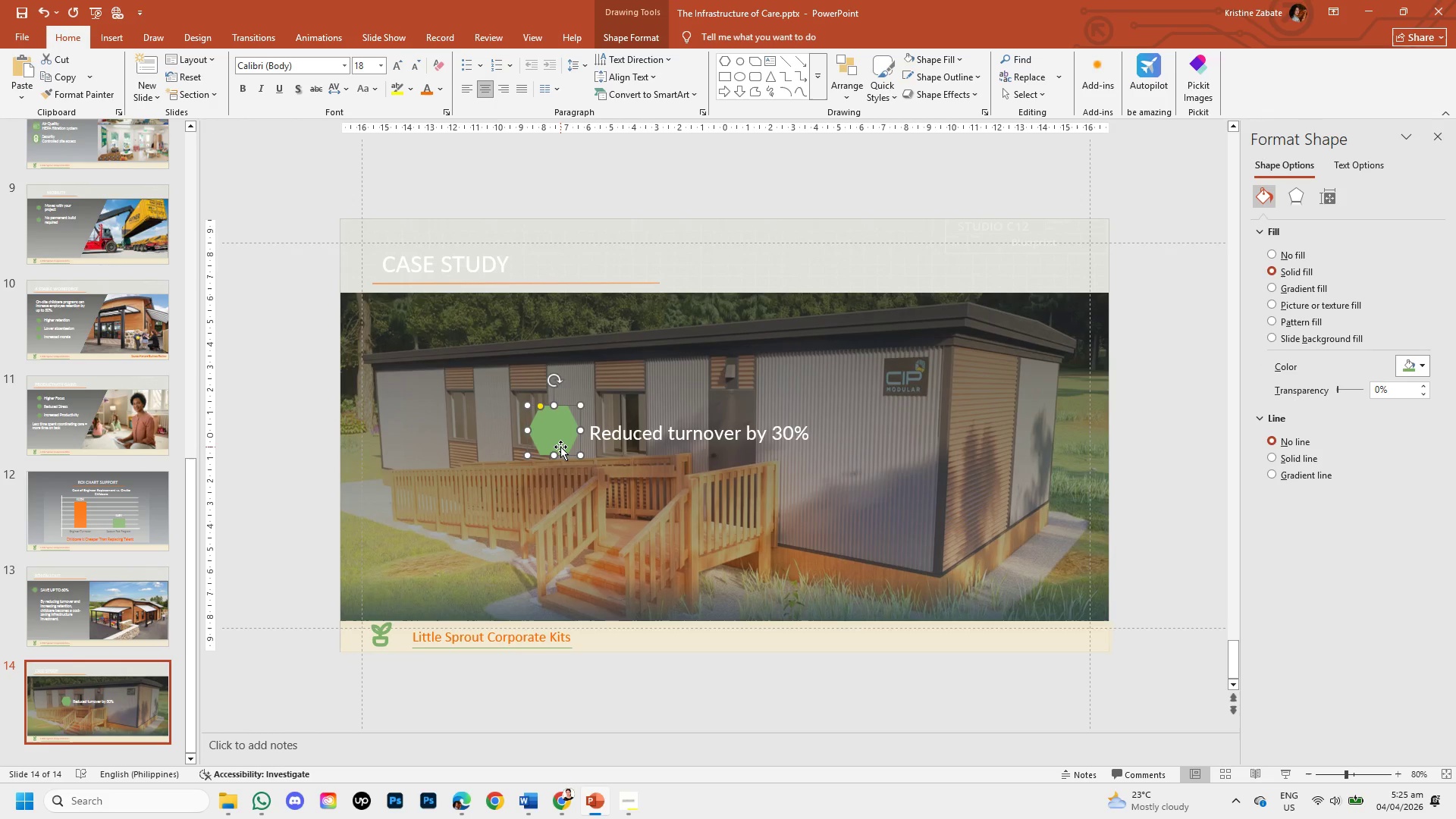 
left_click_drag(start_coordinate=[560, 444], to_coordinate=[558, 449])
 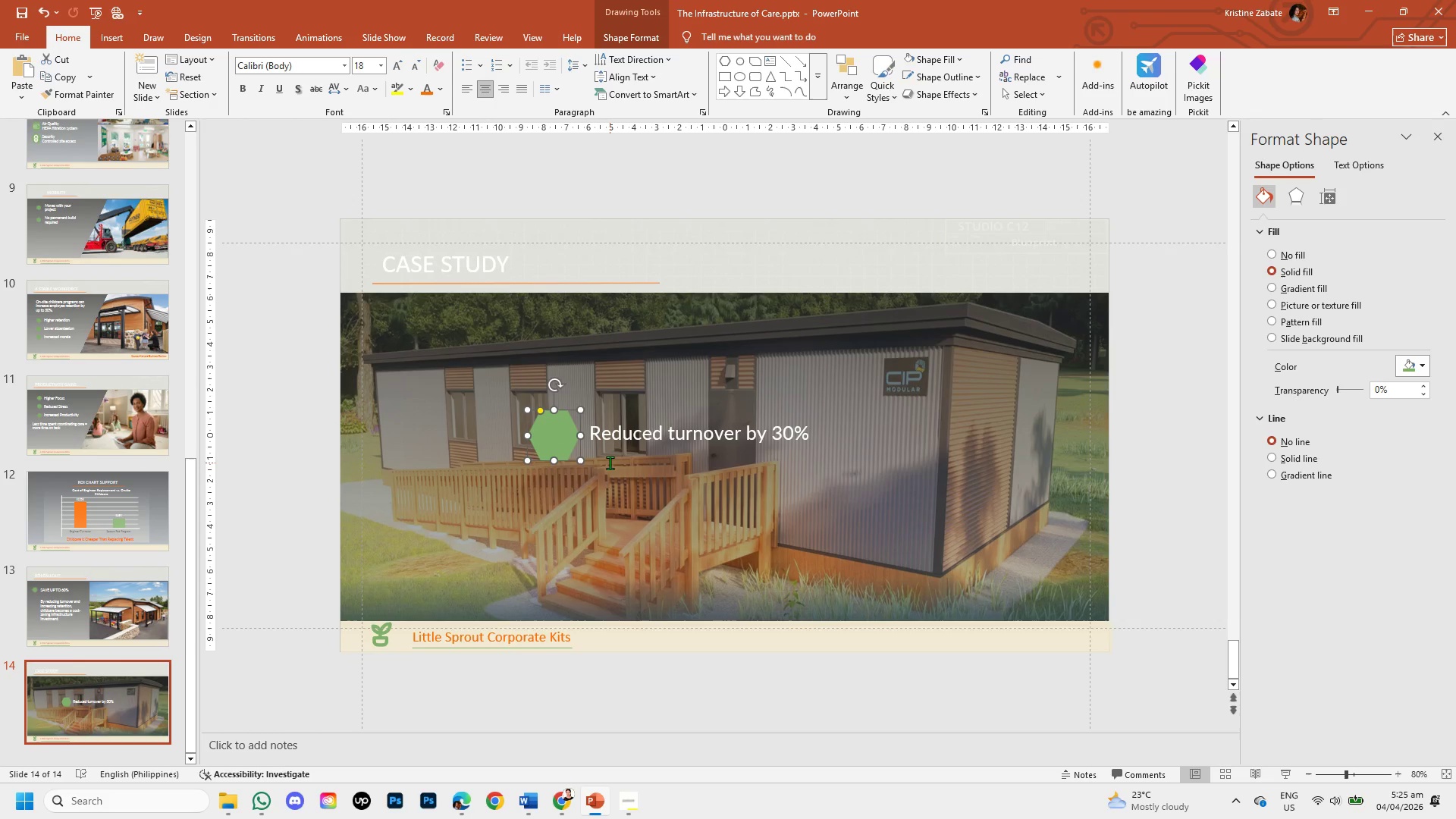 
key(Backspace)
 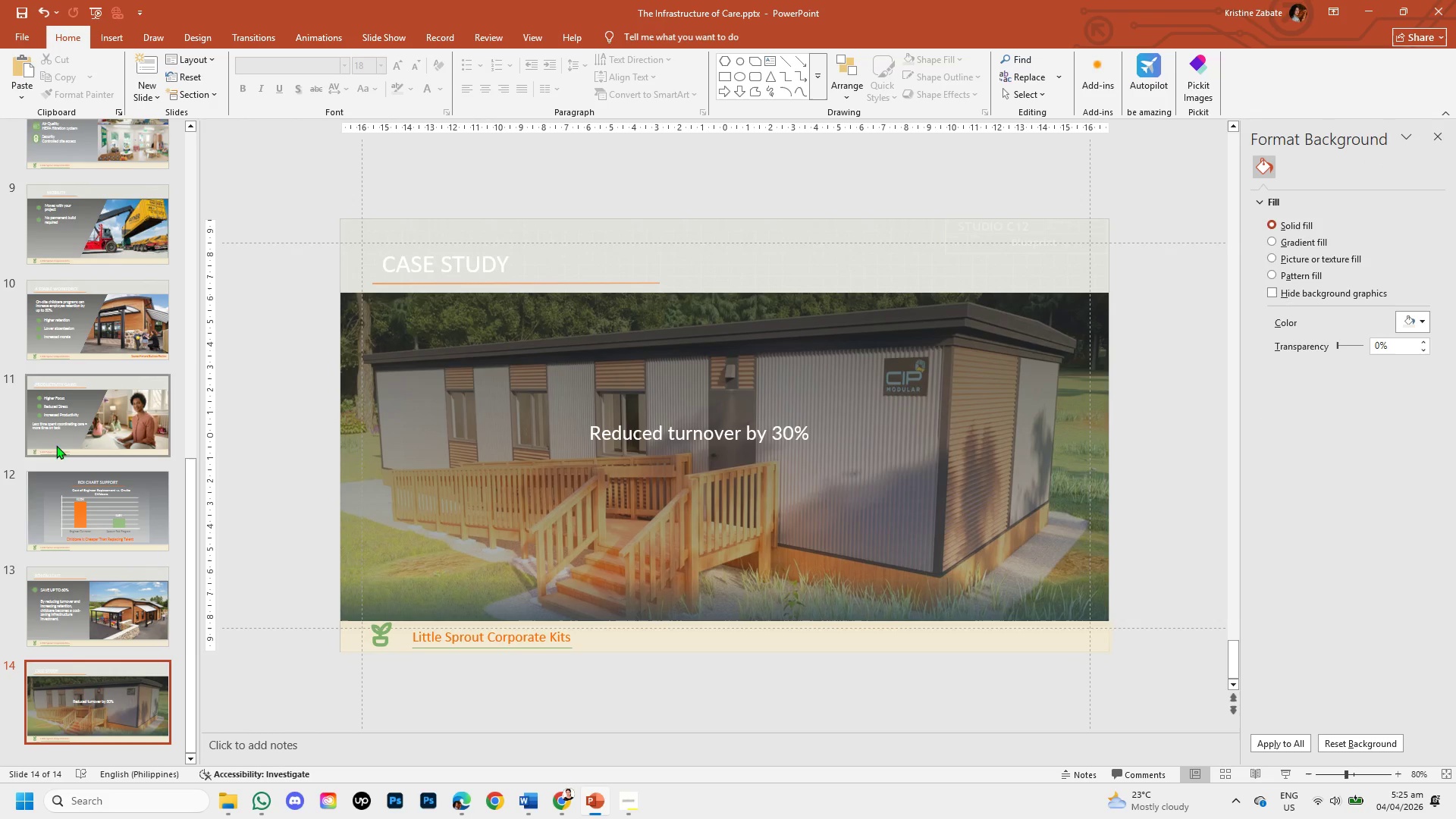 
left_click([51, 588])
 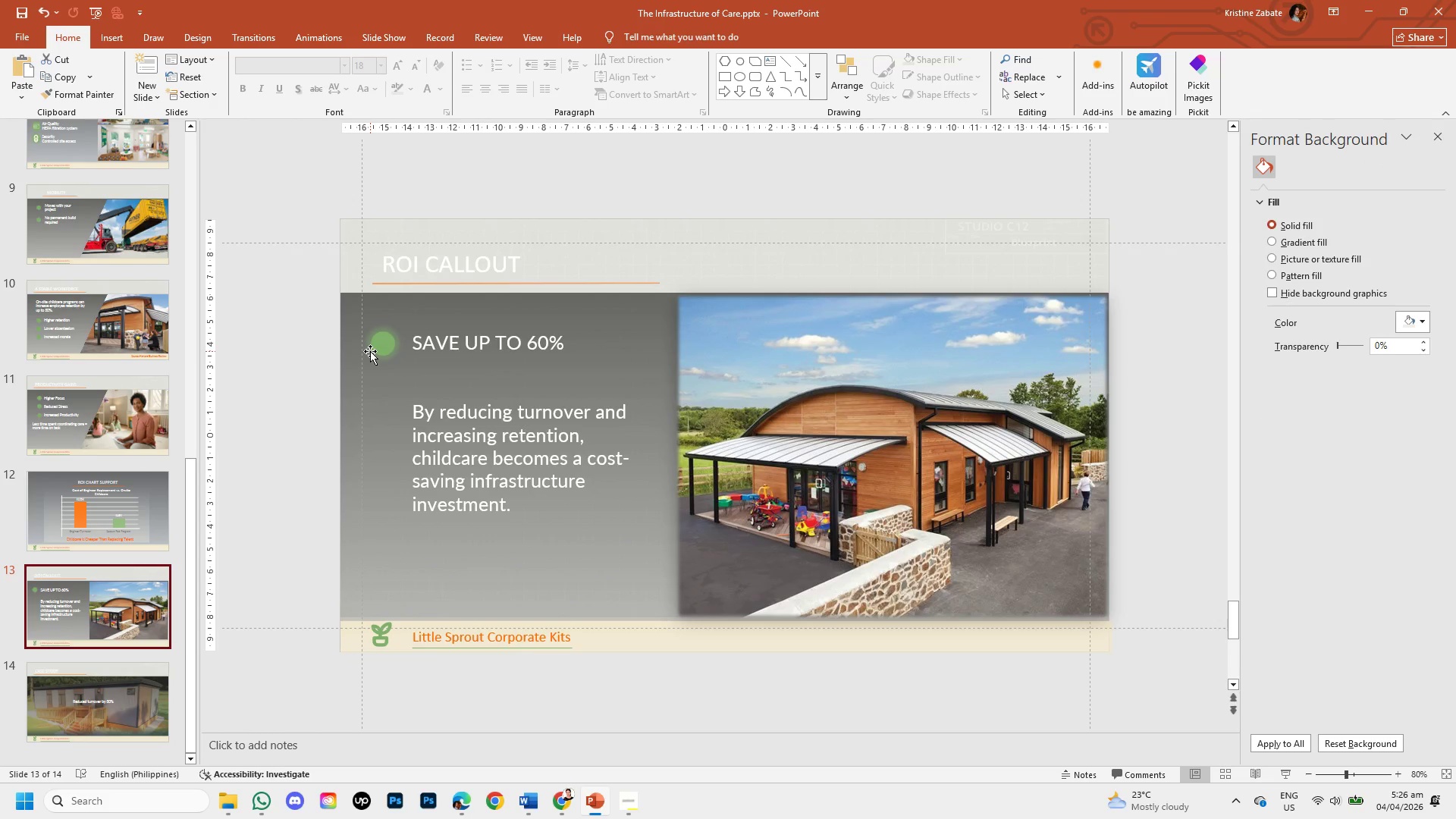 
left_click([378, 348])
 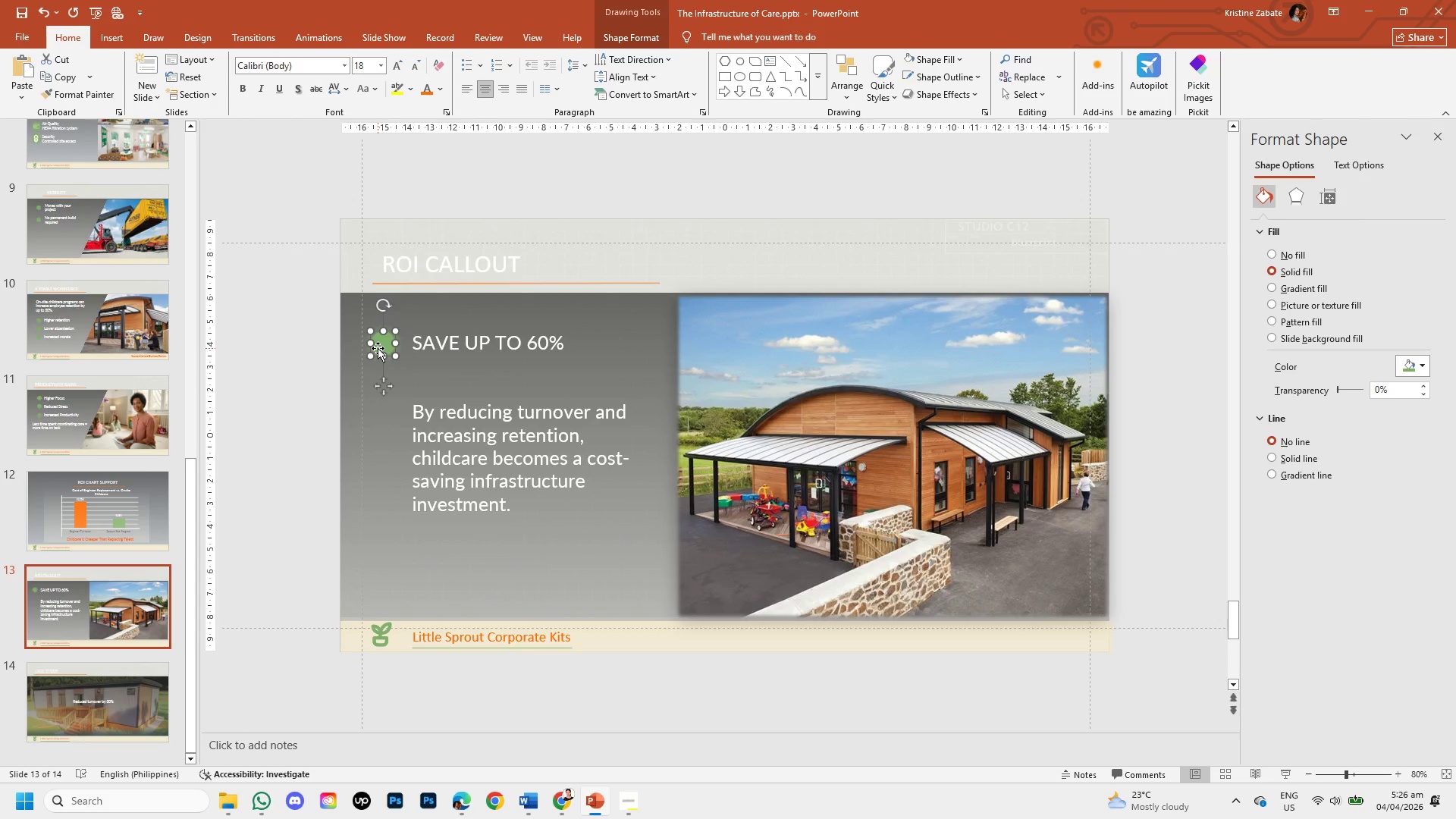 
key(Control+C)
 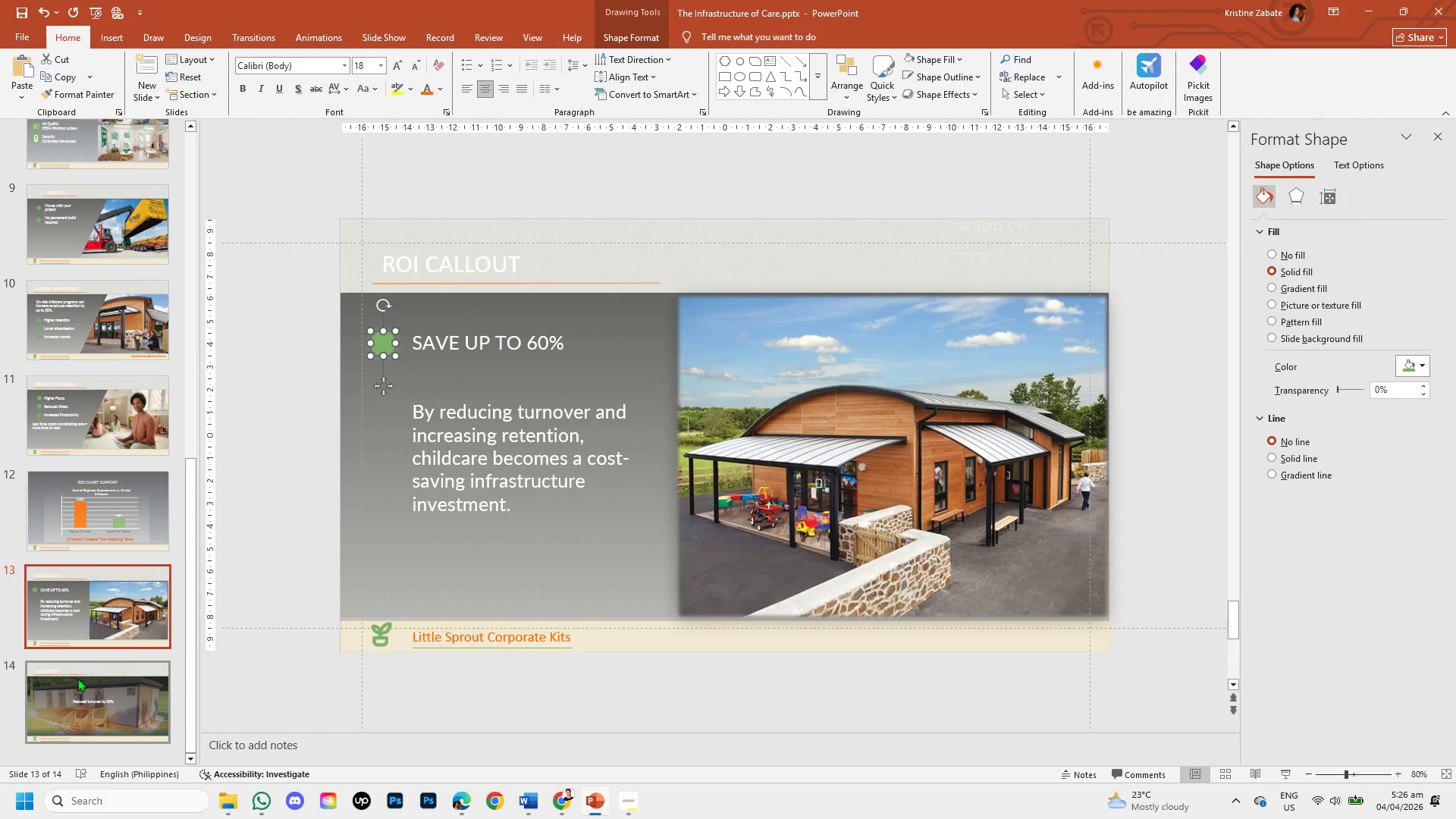 
left_click([81, 687])
 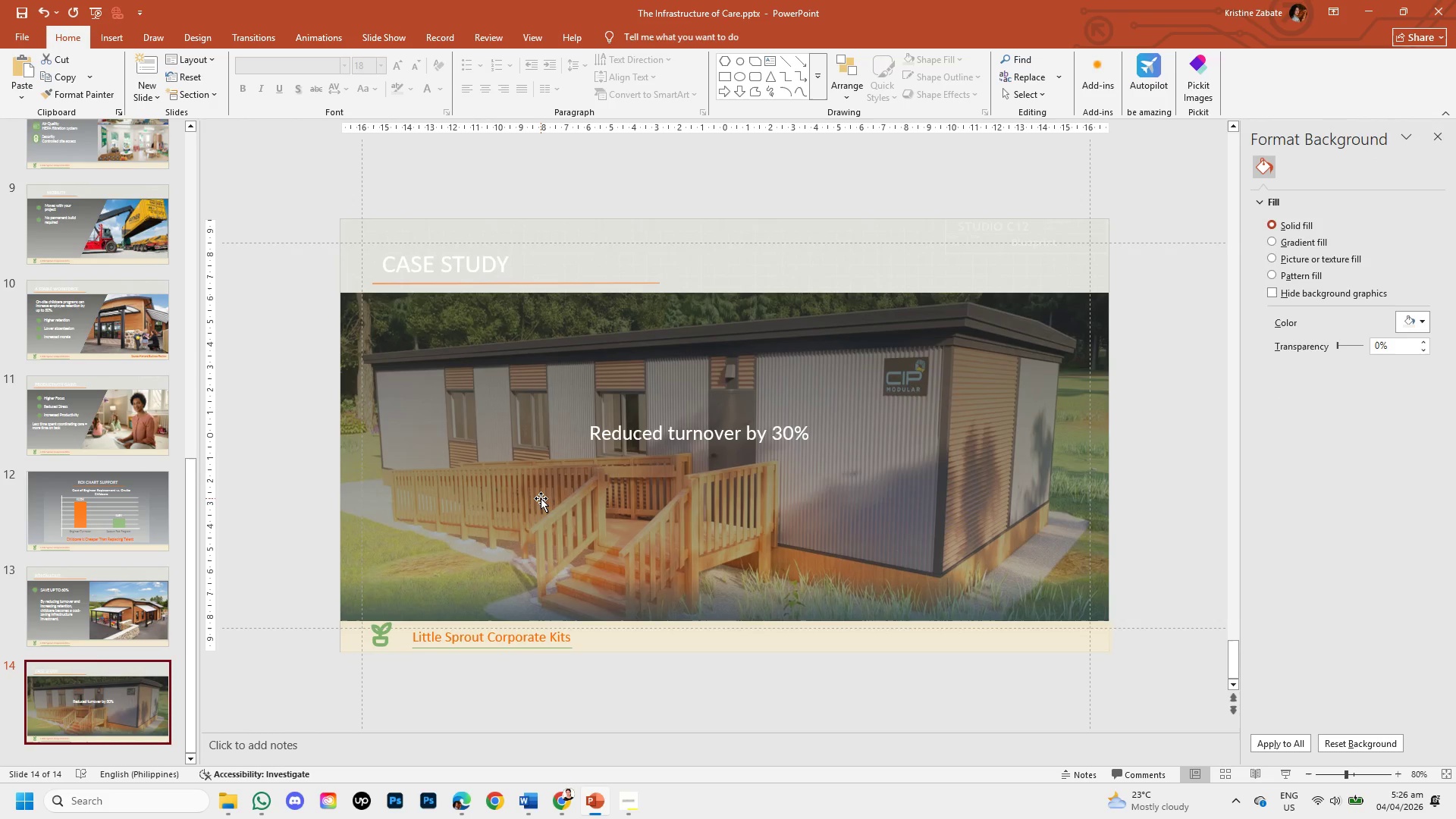 
key(Control+V)
 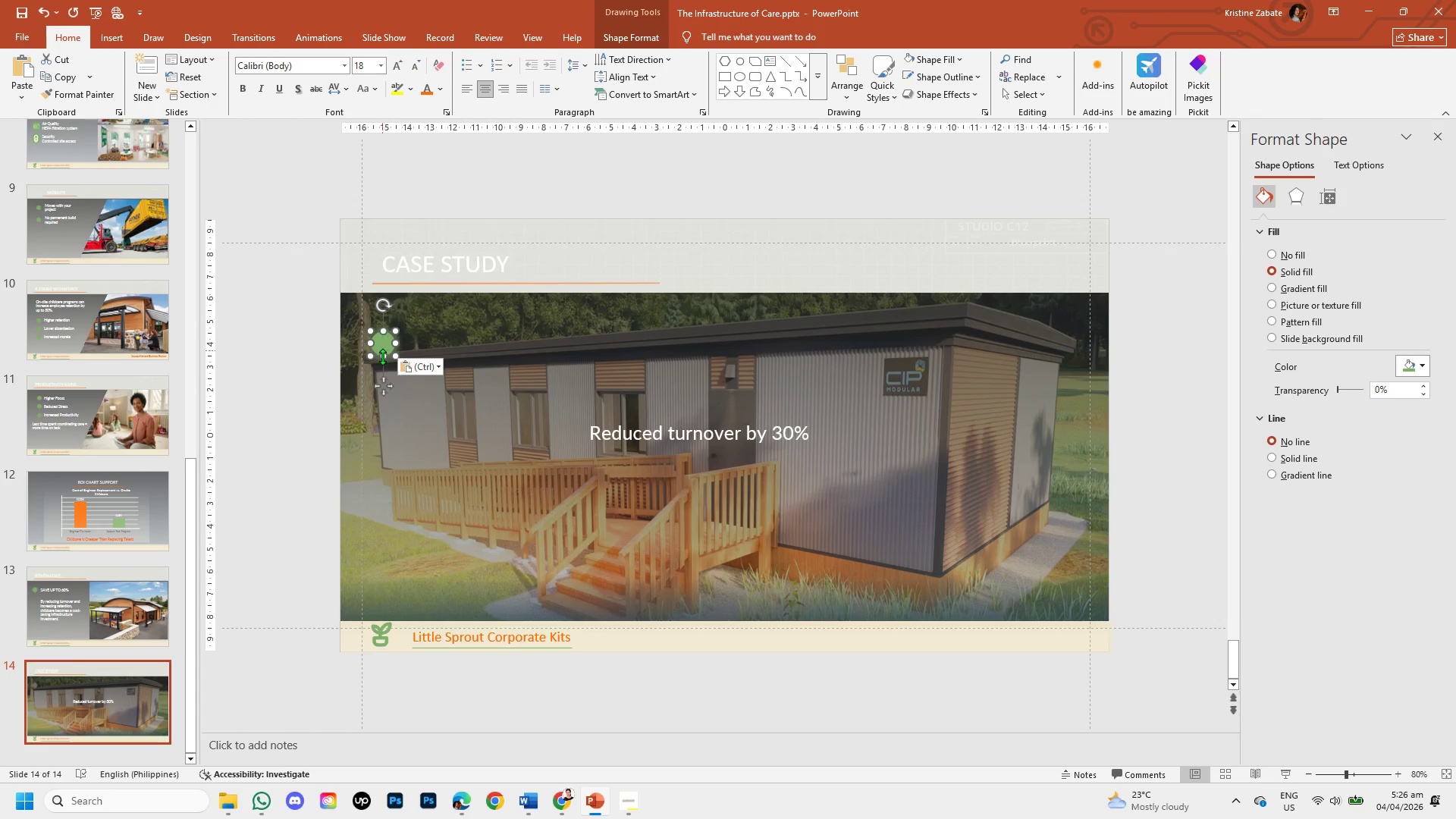 
left_click_drag(start_coordinate=[381, 382], to_coordinate=[553, 475])
 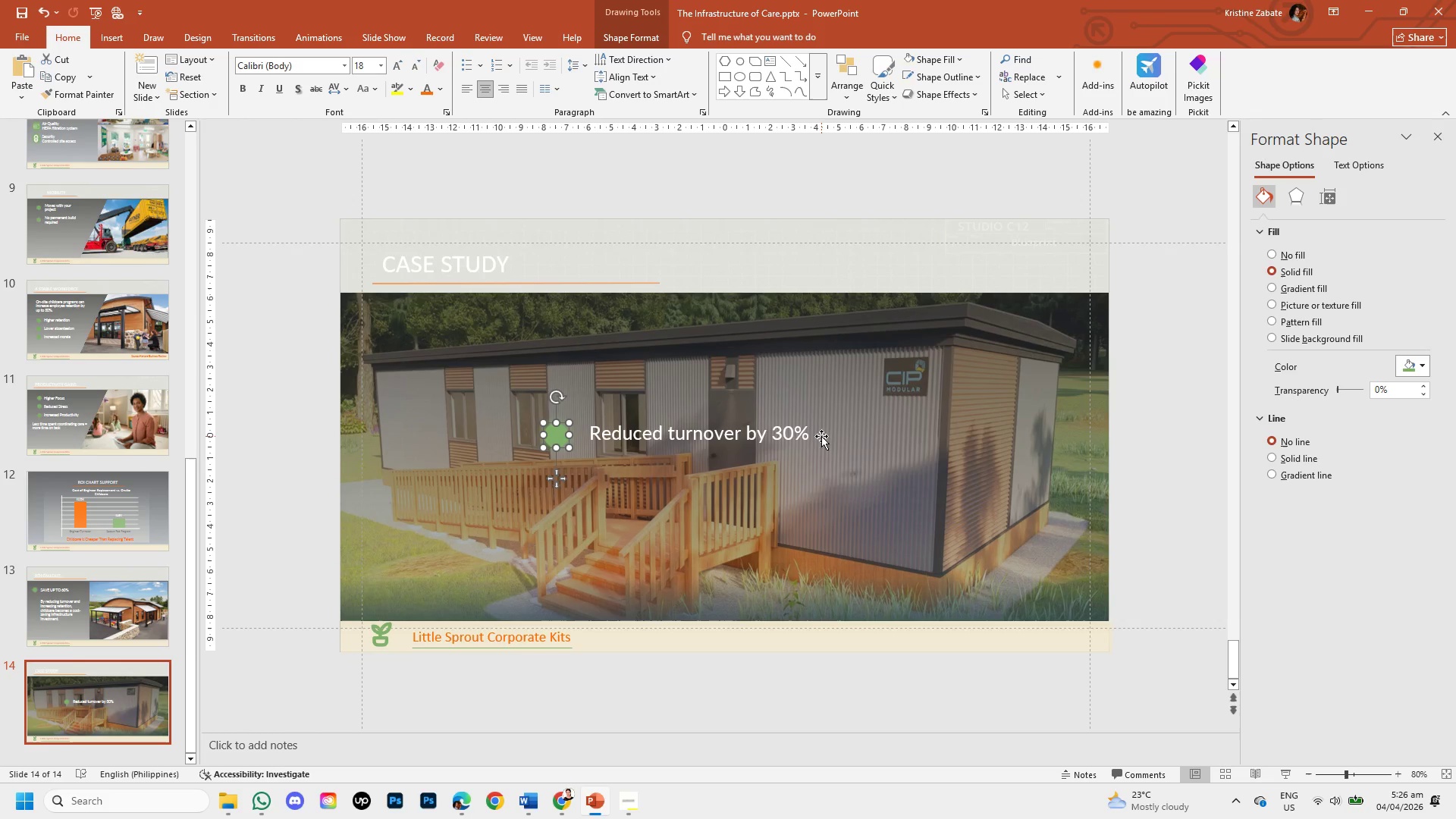 
left_click([805, 435])
 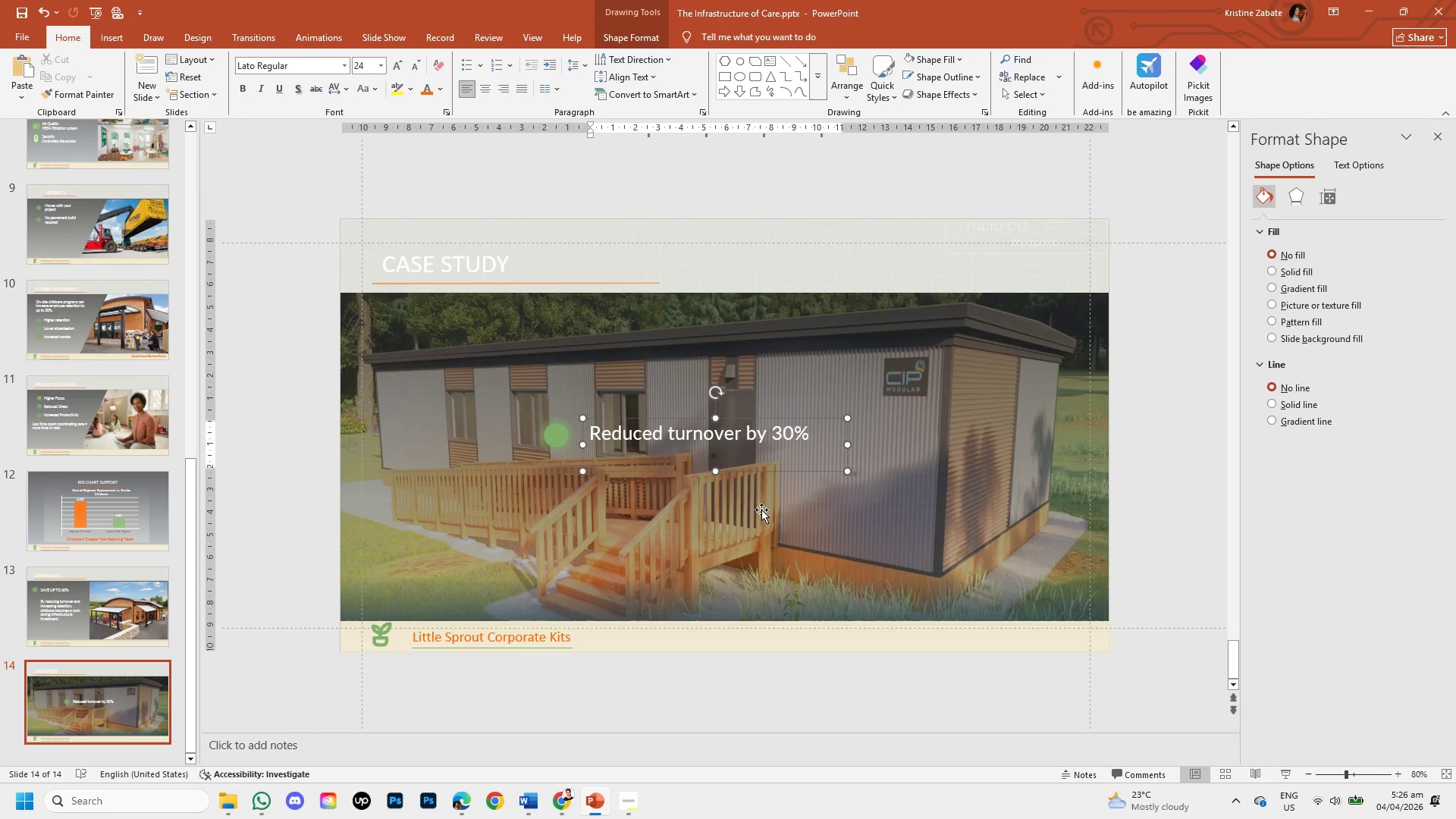 
left_click([673, 557])
 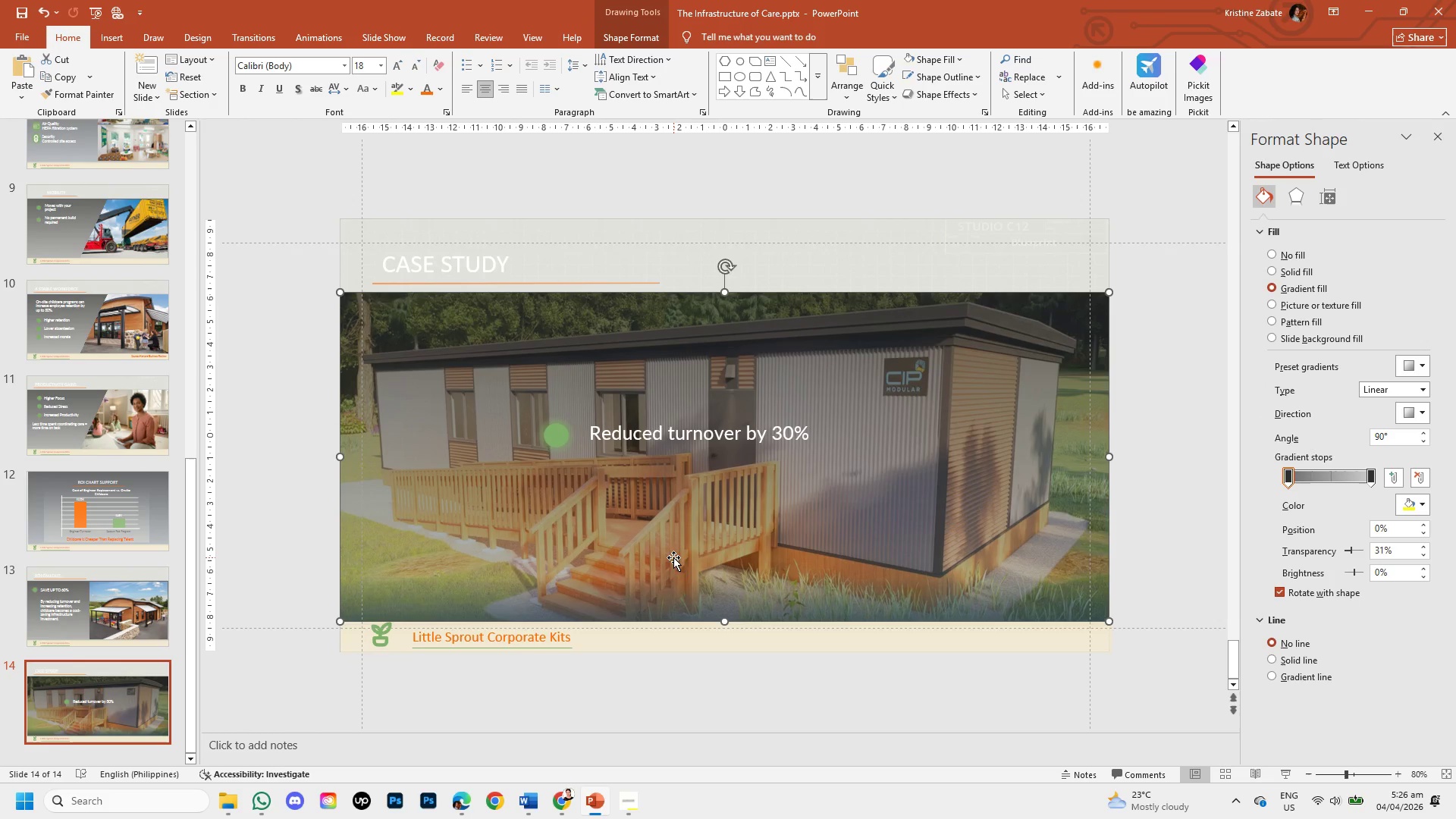 
key(Control+V)
 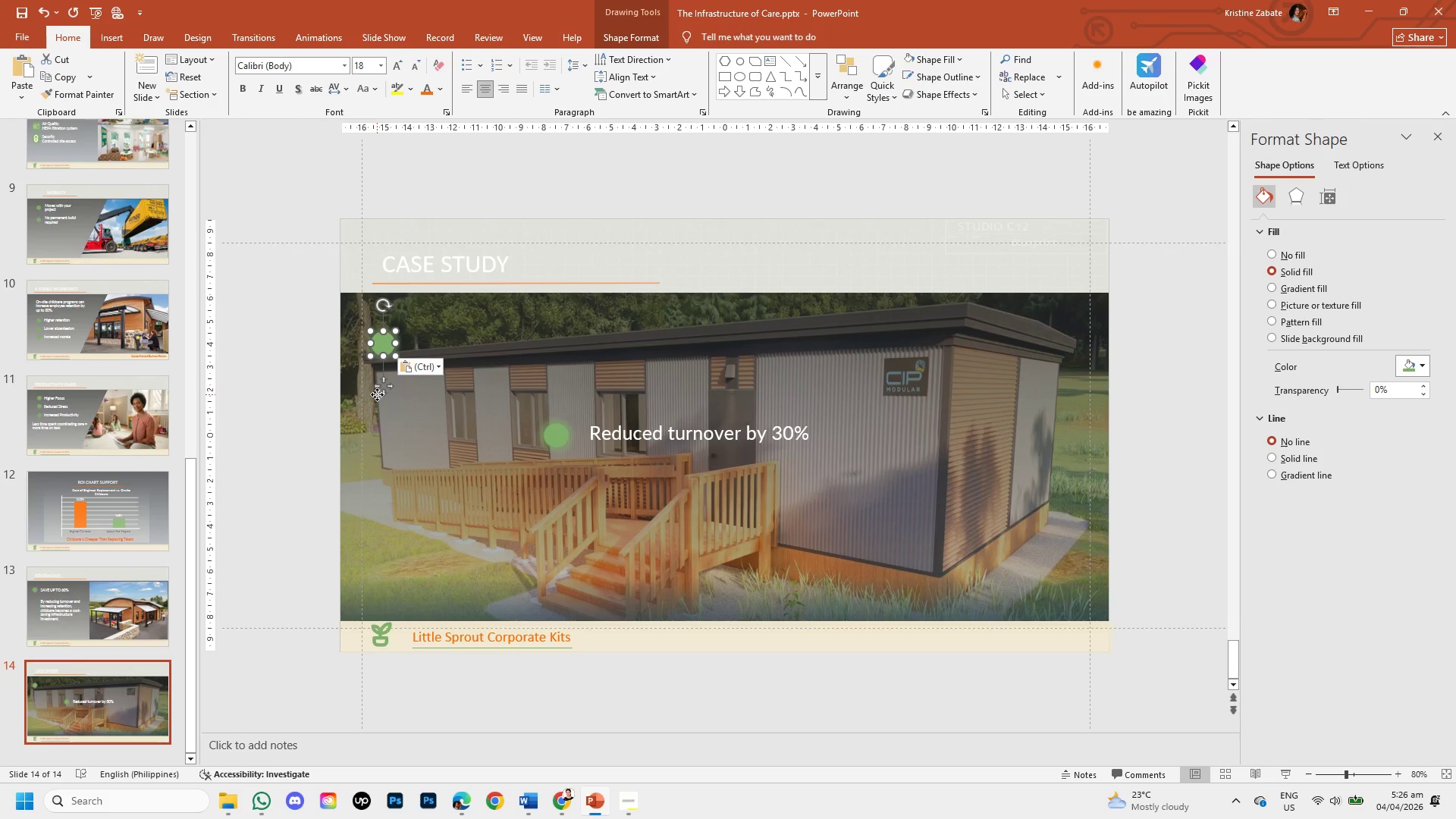 
left_click_drag(start_coordinate=[386, 390], to_coordinate=[560, 534])
 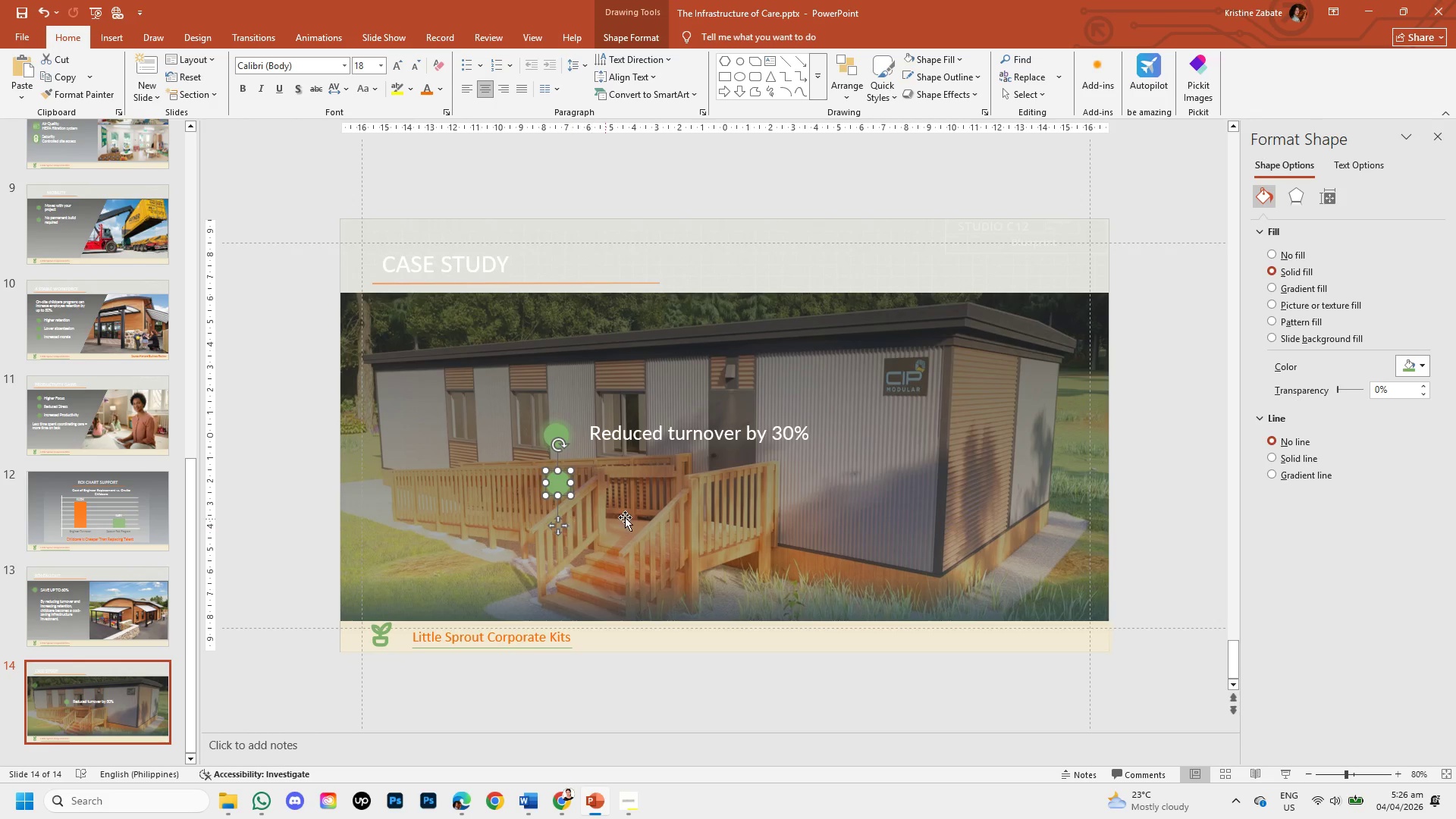 
left_click([629, 516])
 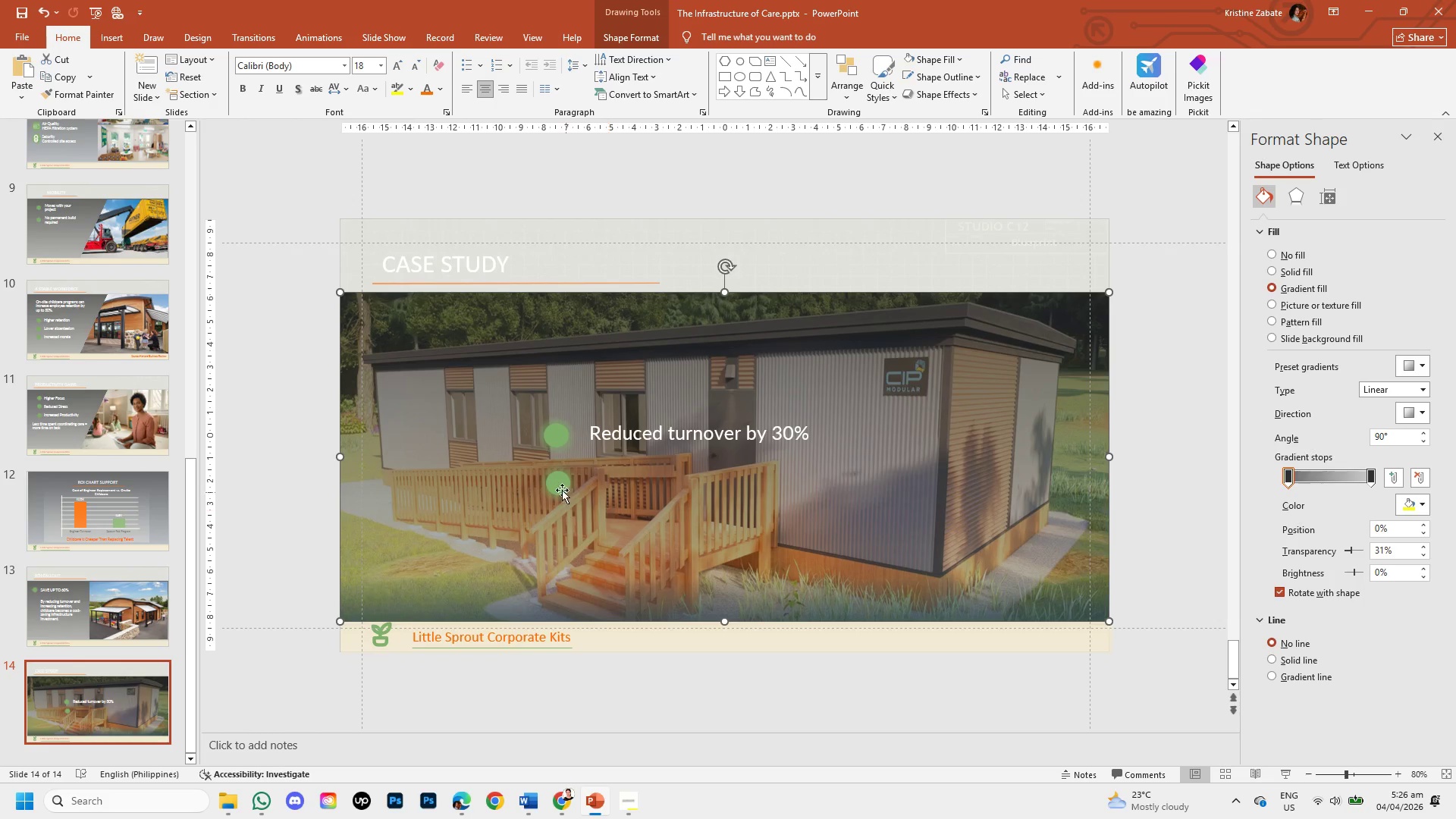 
left_click([554, 478])
 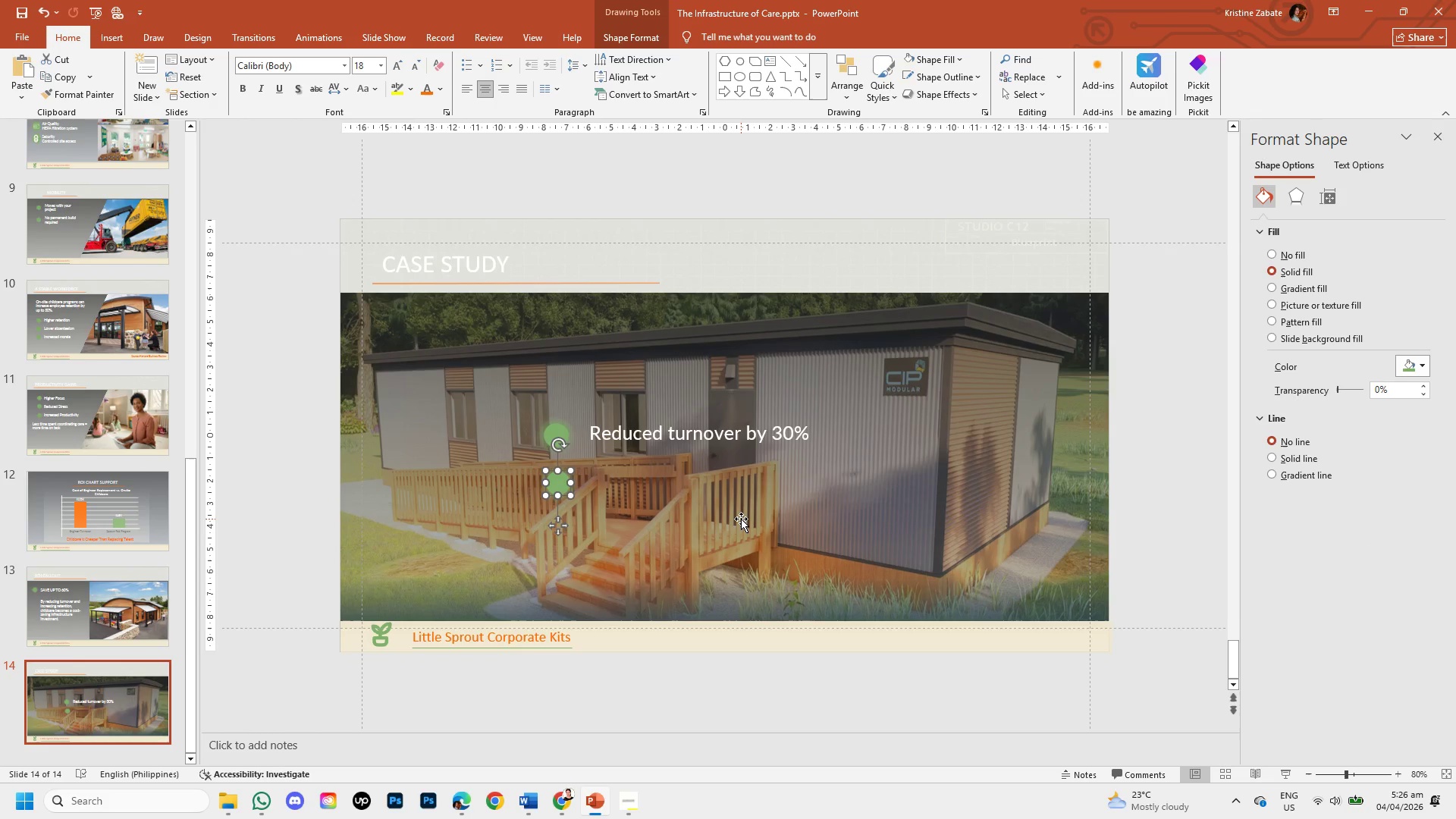 
key(ArrowLeft)
 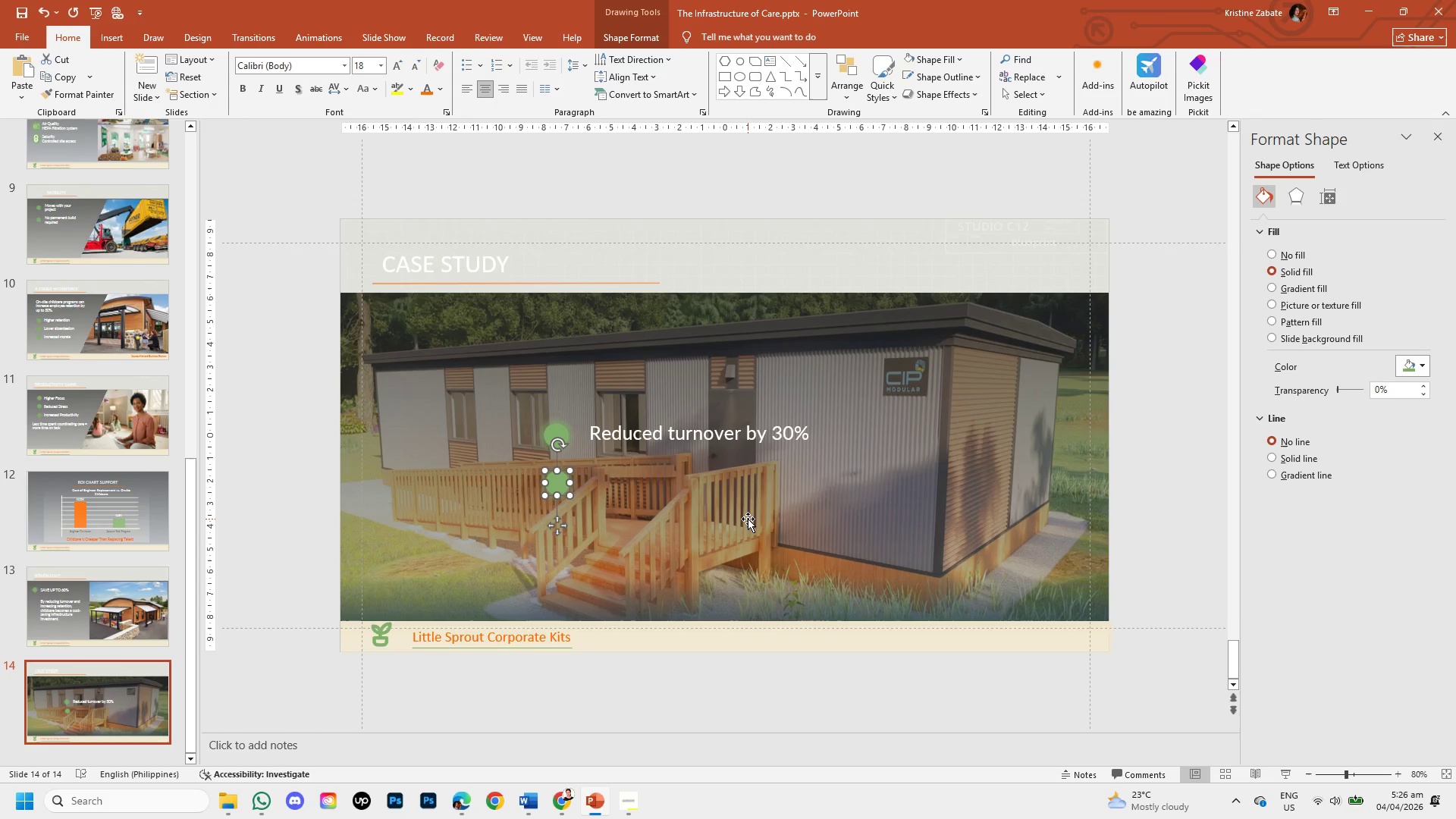 
key(ArrowLeft)
 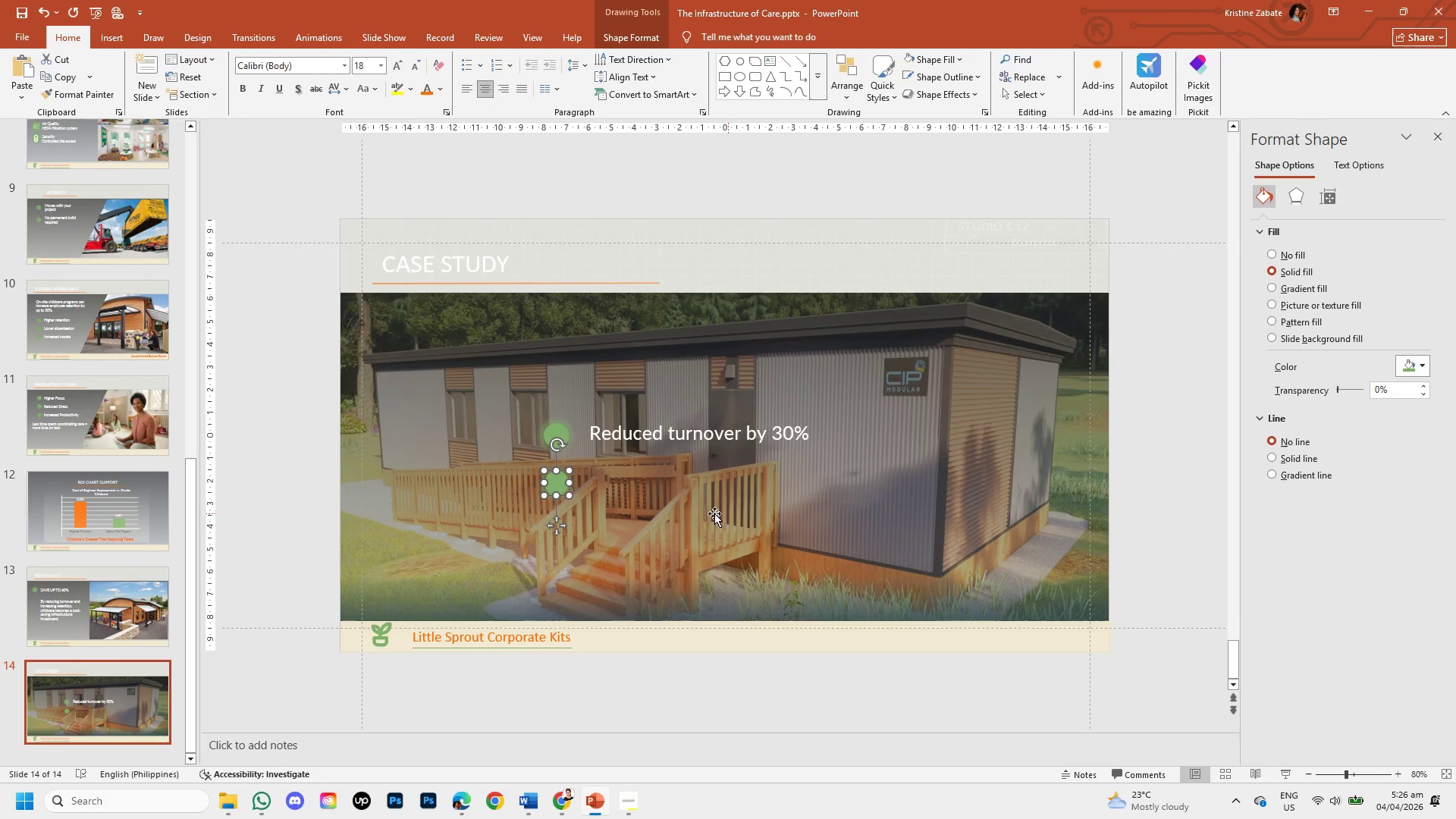 
left_click([698, 520])
 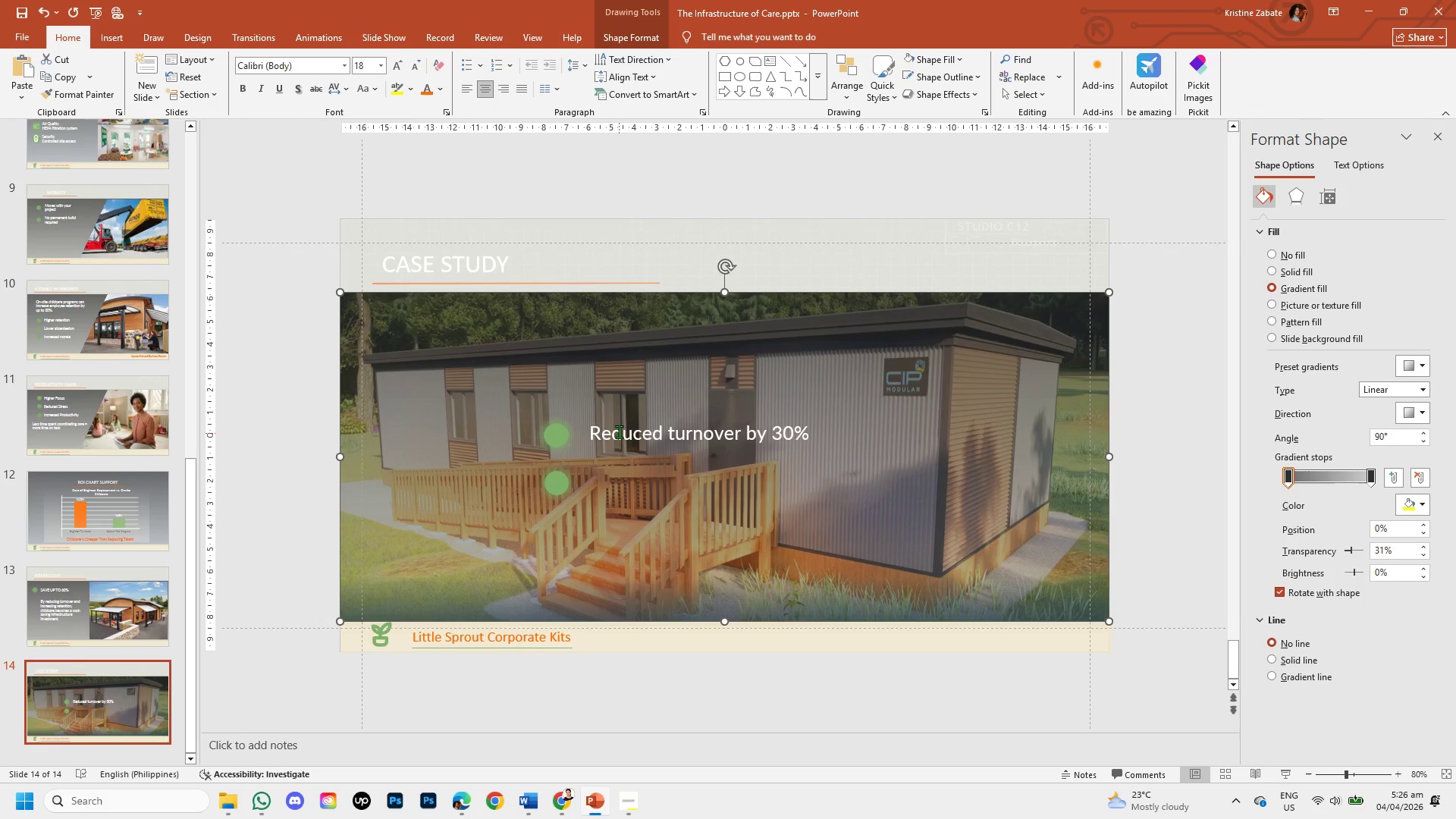 
left_click([618, 428])
 